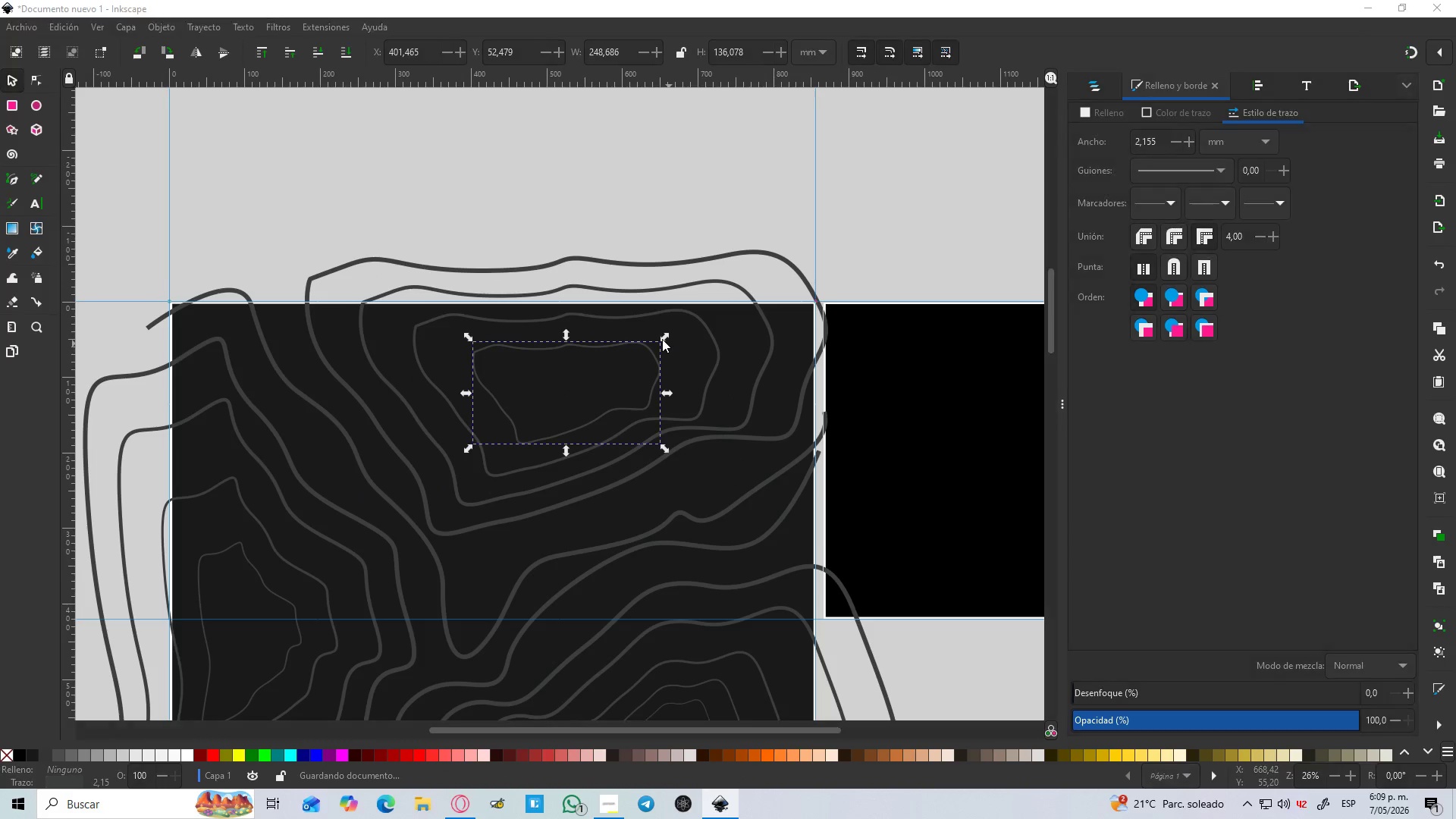 
hold_key(key=ControlLeft, duration=0.38)
 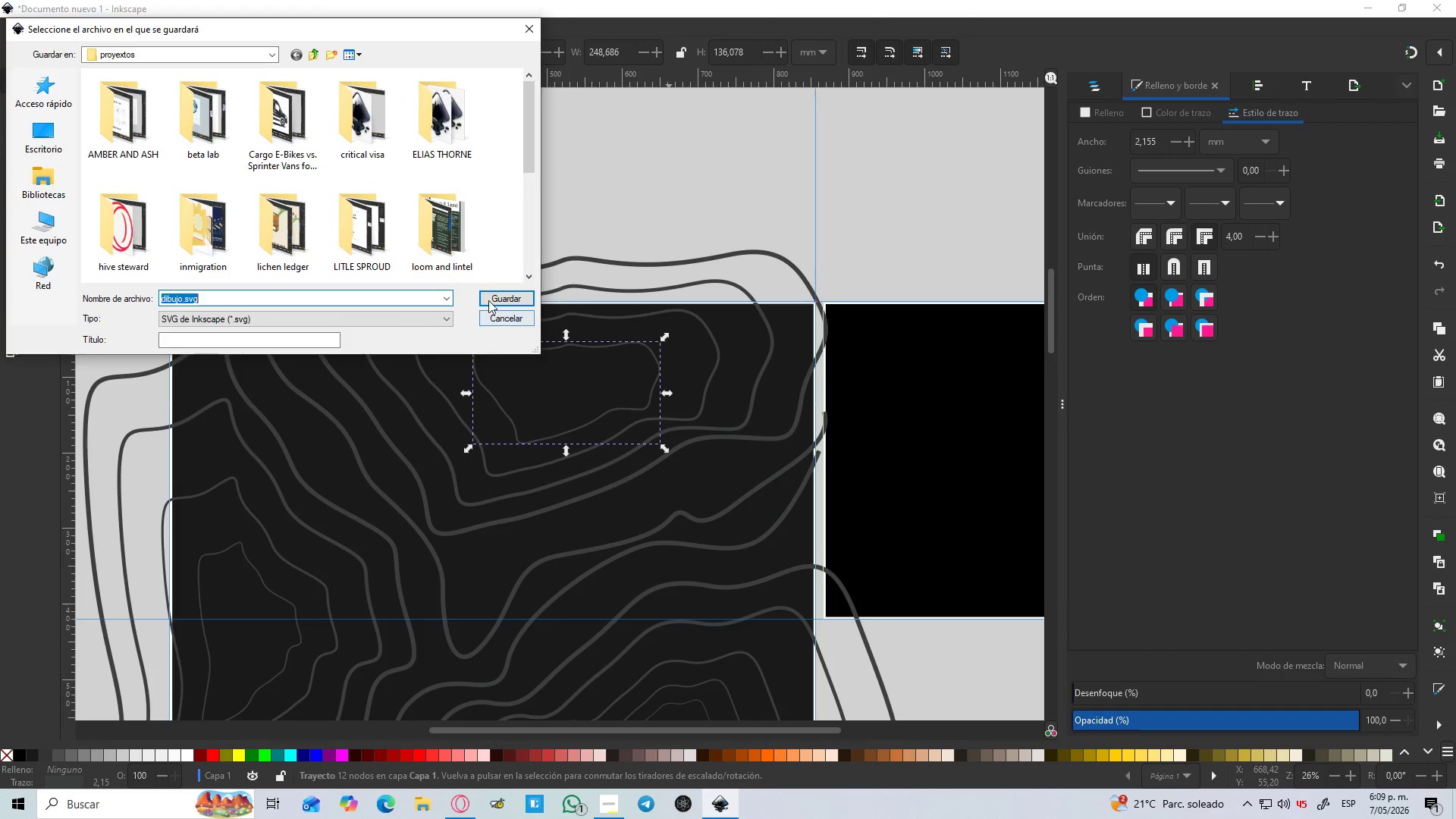 
left_click([494, 300])
 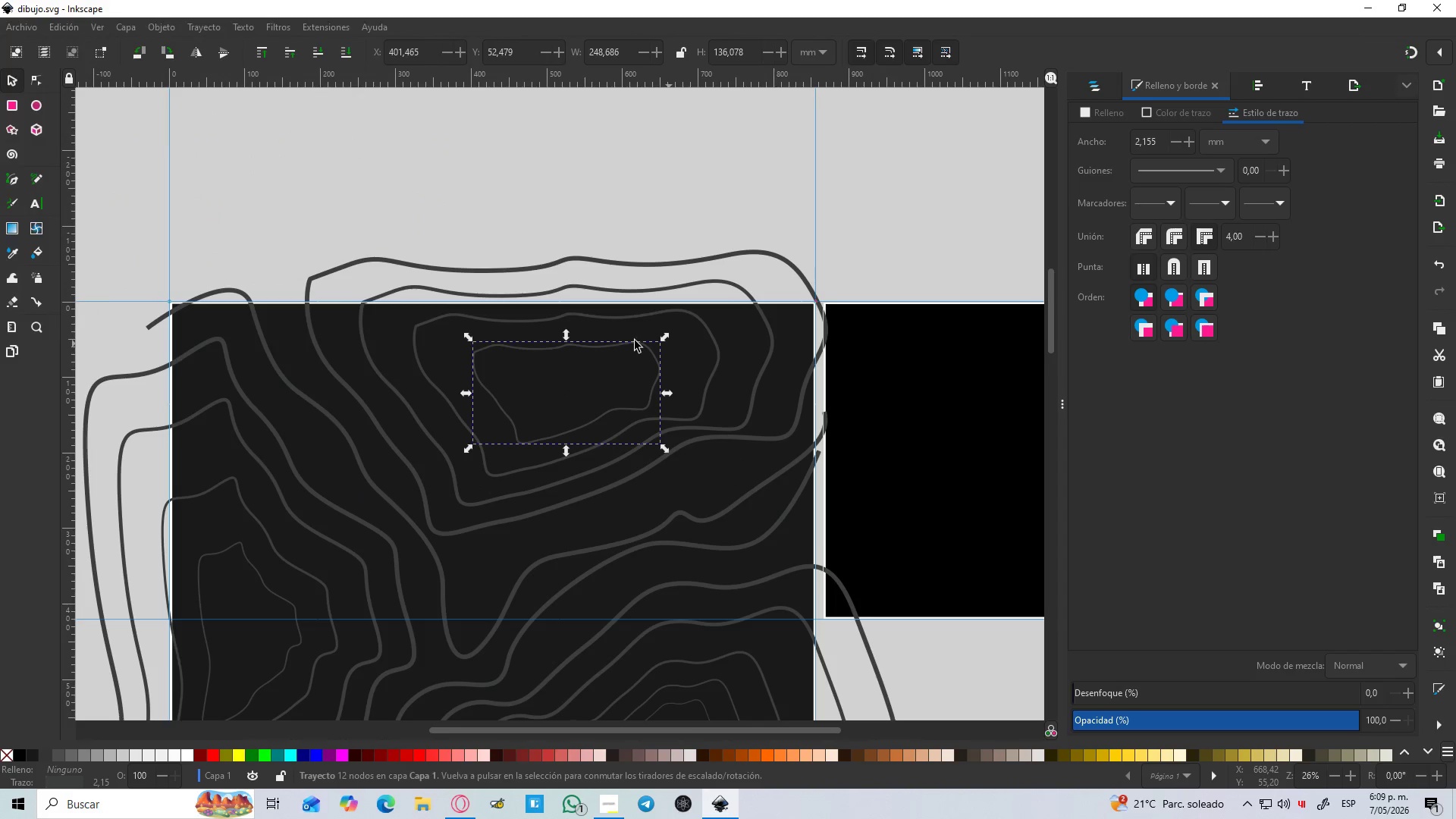 
hold_key(key=ControlLeft, duration=1.5)
left_click_drag(start_coordinate=[663, 339], to_coordinate=[634, 359])
 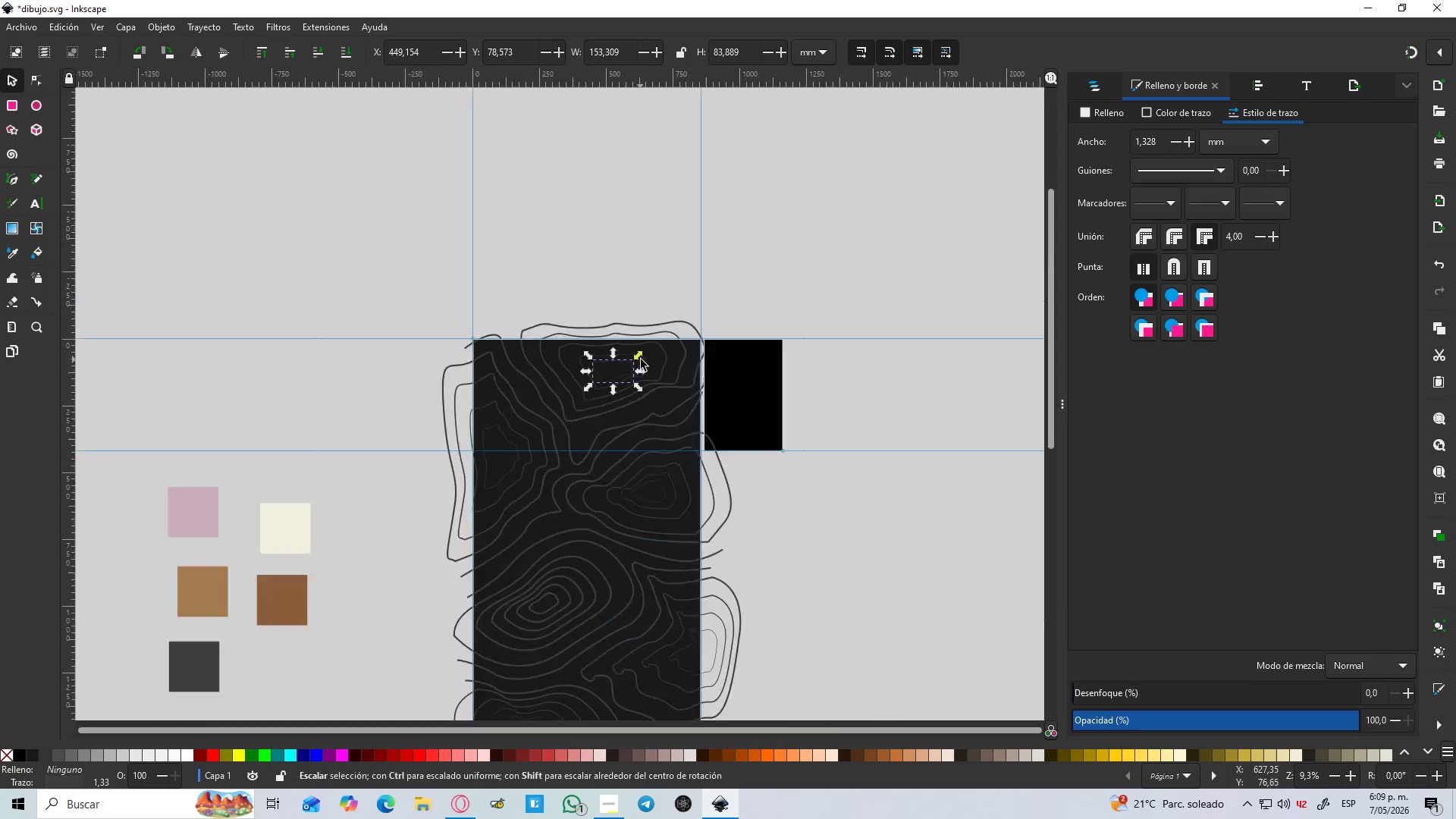 
hold_key(key=ControlLeft, duration=0.86)
 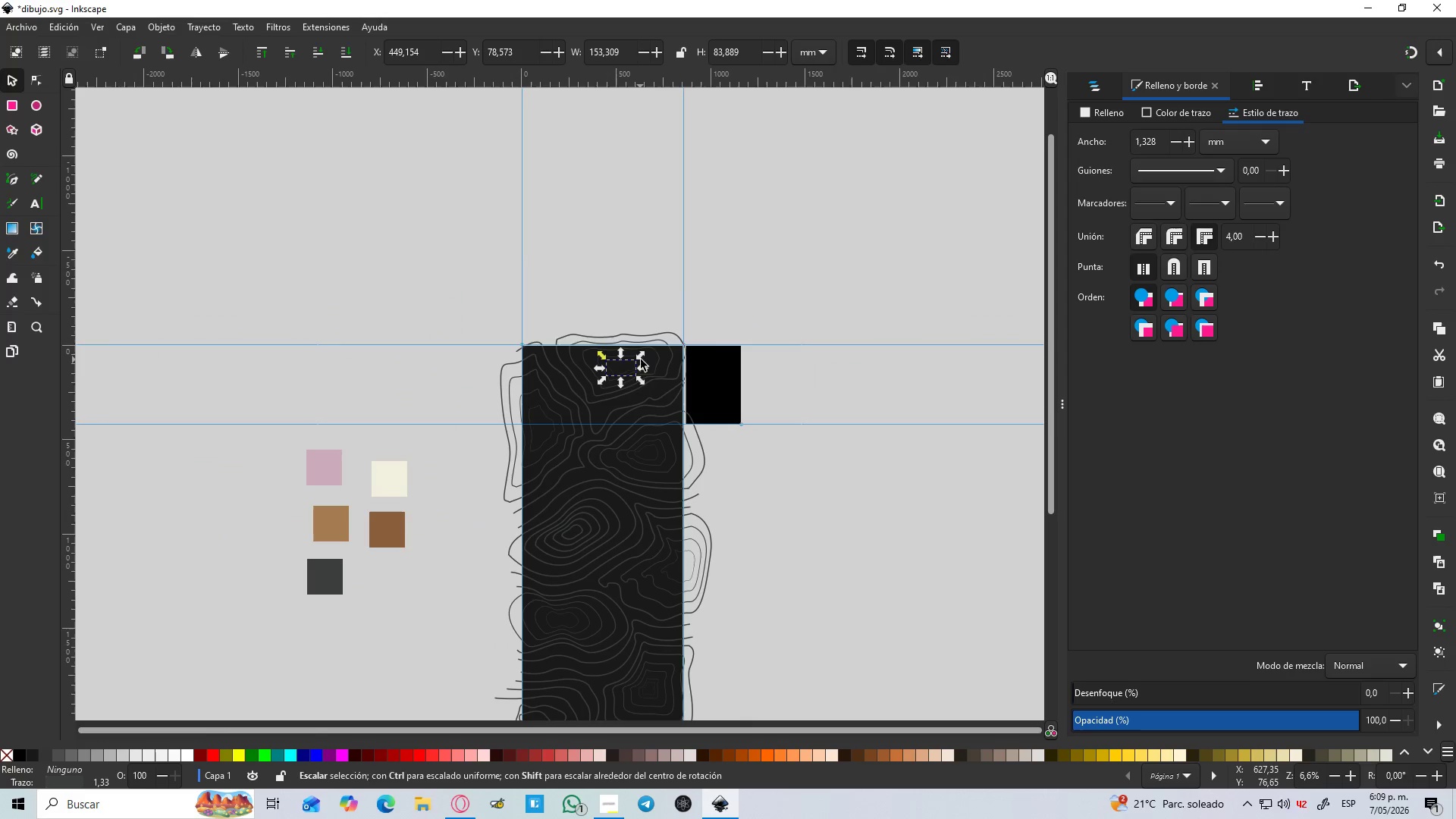 
hold_key(key=ShiftLeft, duration=0.7)
 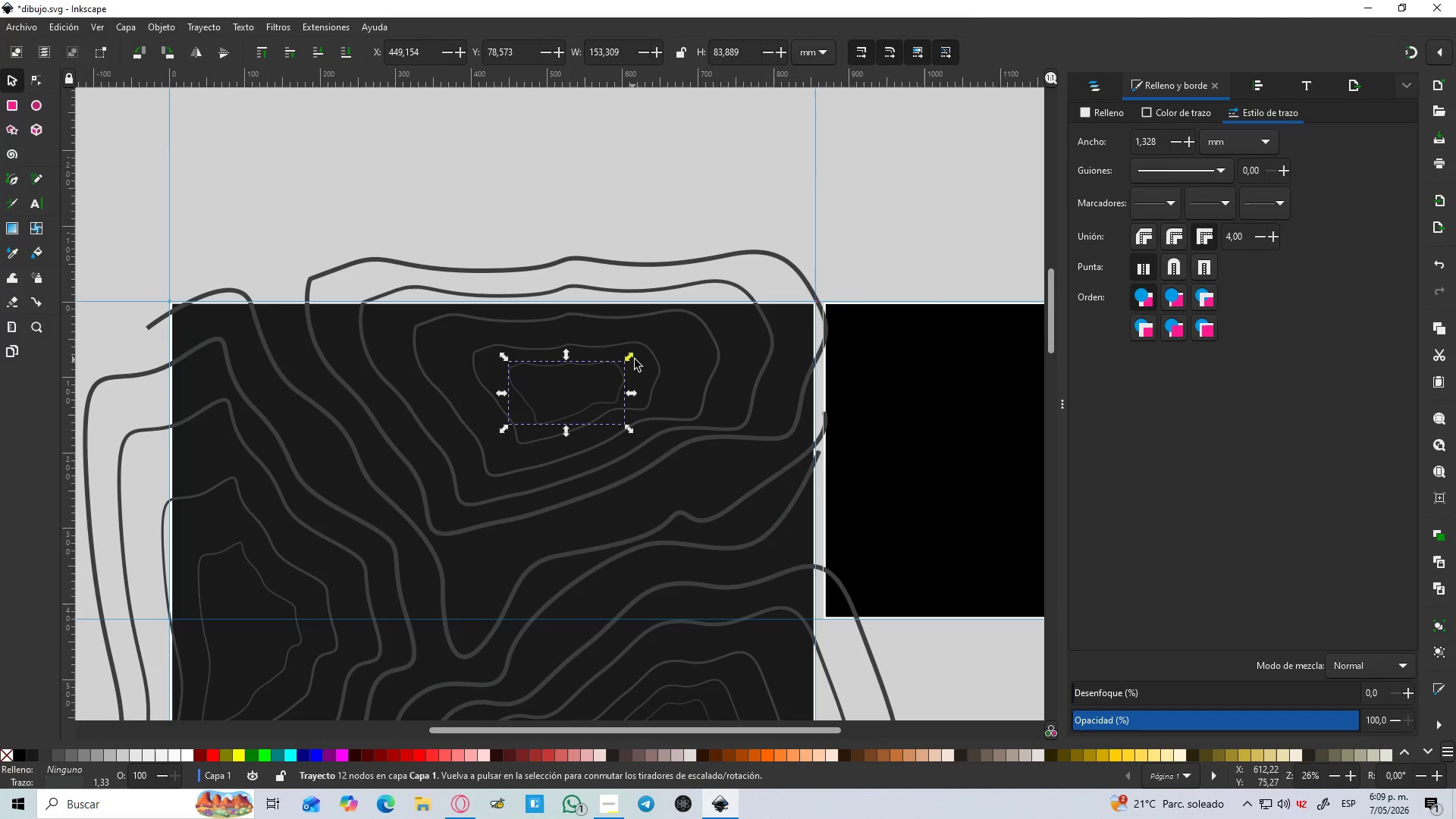 
hold_key(key=ControlLeft, duration=0.52)
 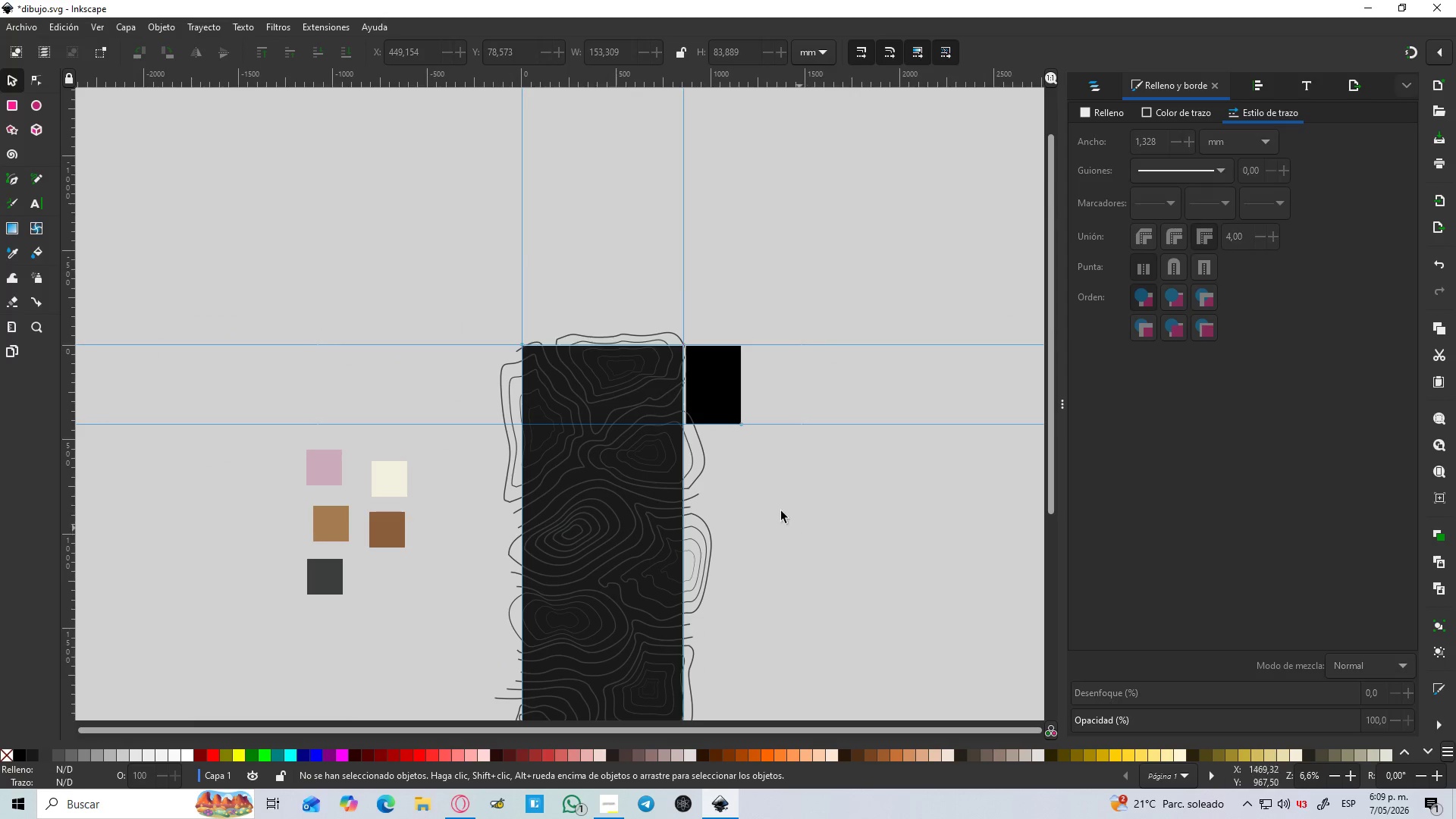 
left_click([807, 532])
 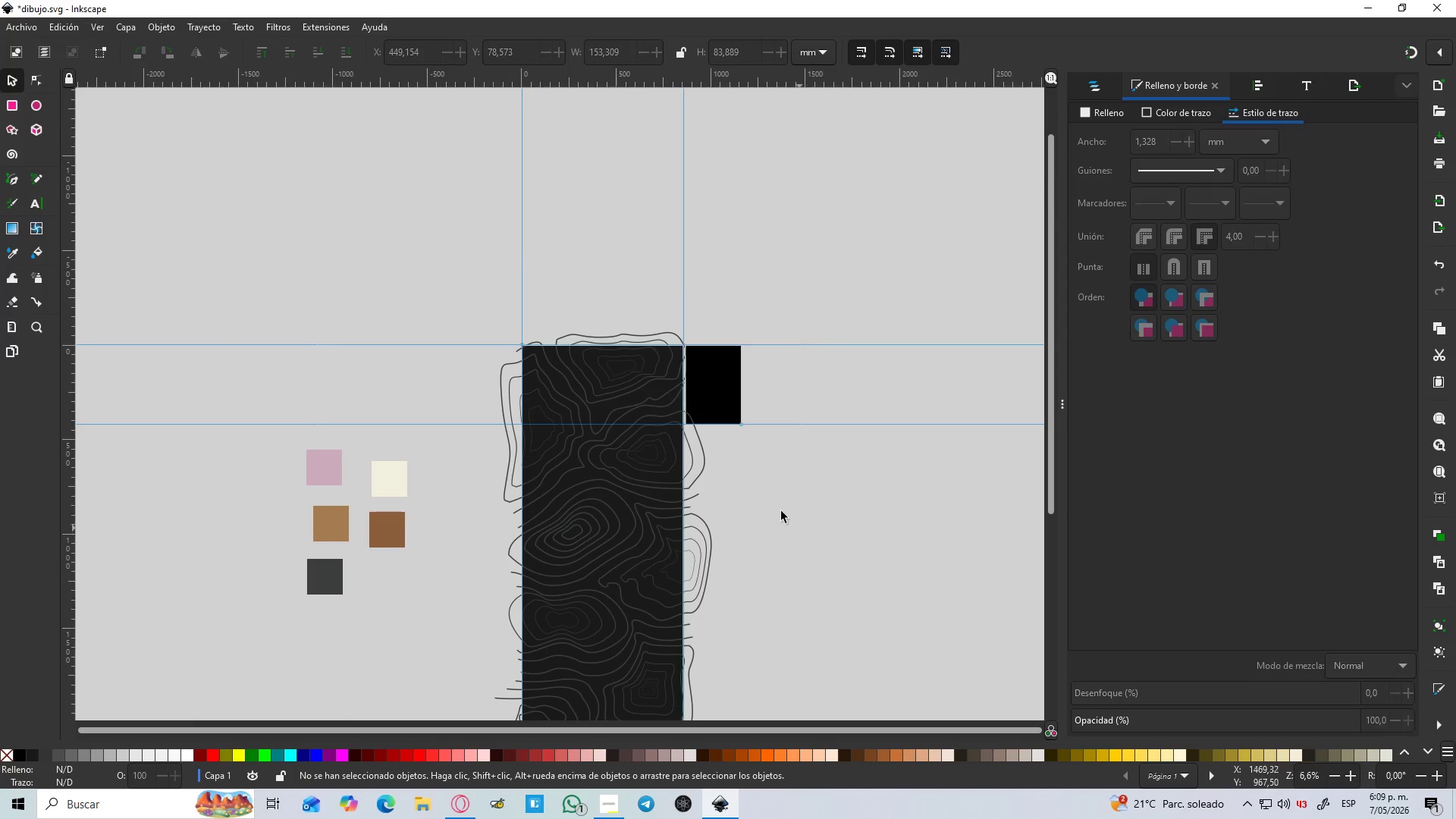 
scroll: coordinate [780, 510], scroll_direction: down, amount: 7.0
 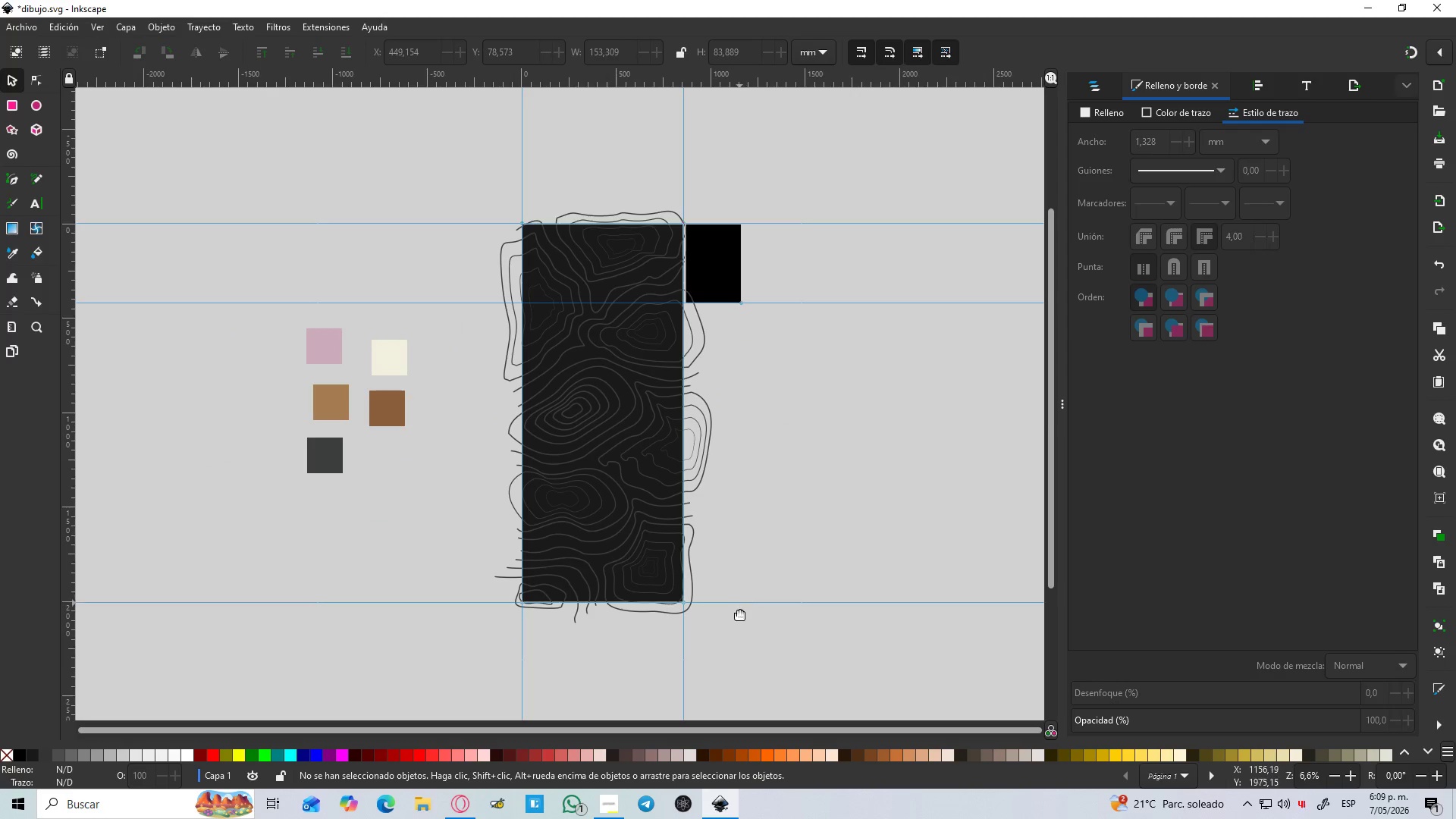 
left_click_drag(start_coordinate=[740, 649], to_coordinate=[489, 196])
 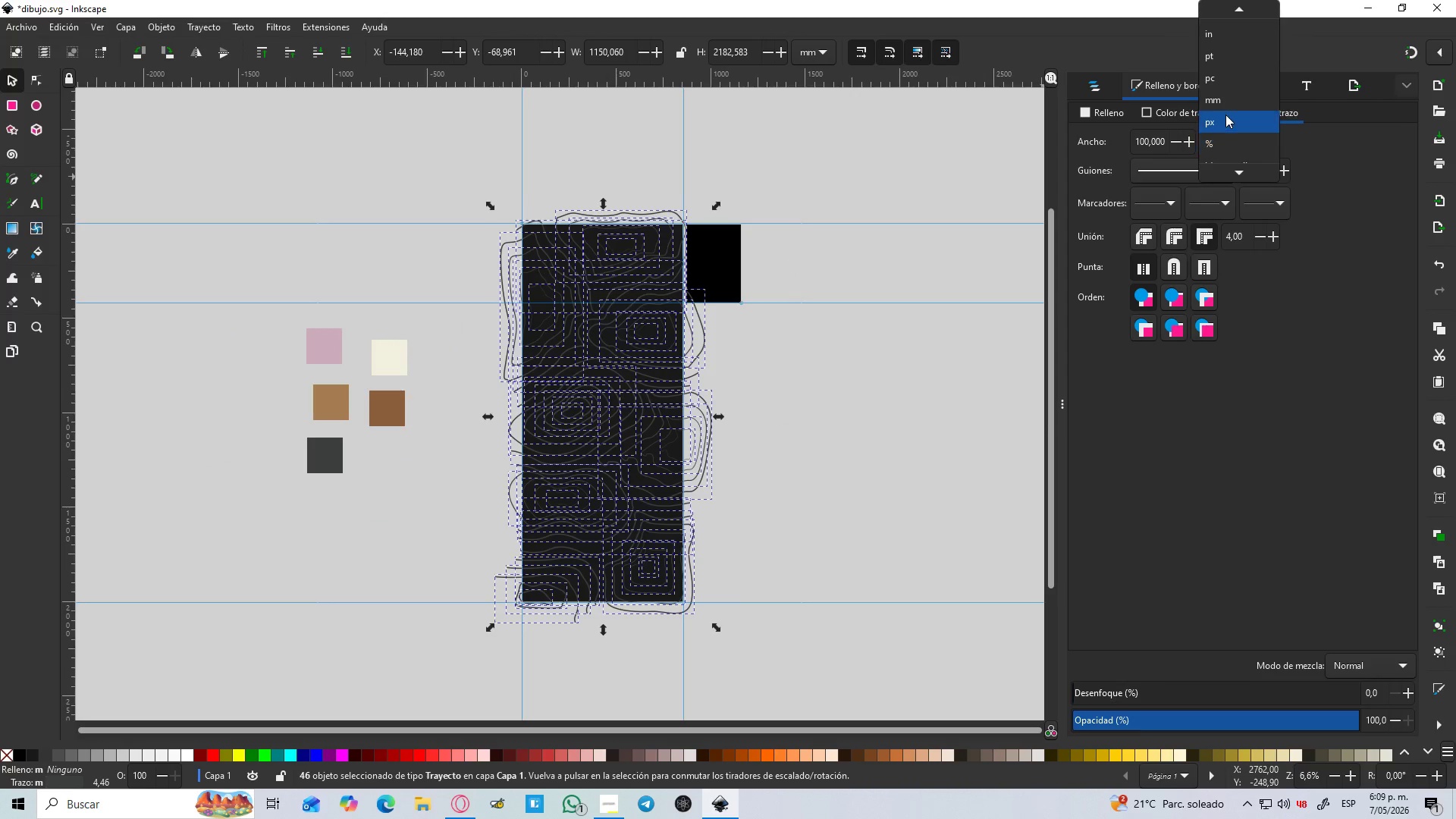 
double_click([1235, 141])
 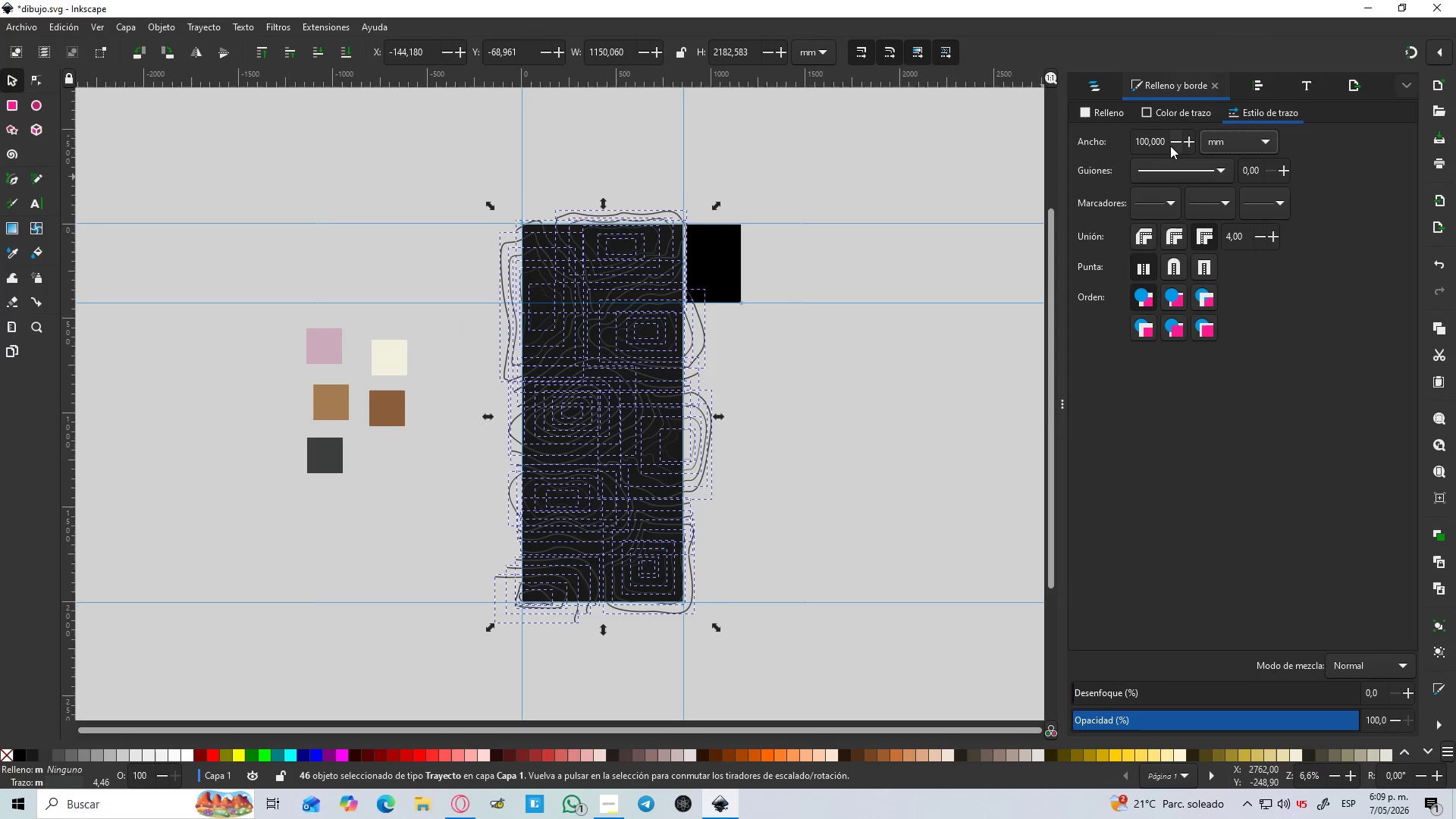 
left_click_drag(start_coordinate=[1169, 143], to_coordinate=[1113, 150])
 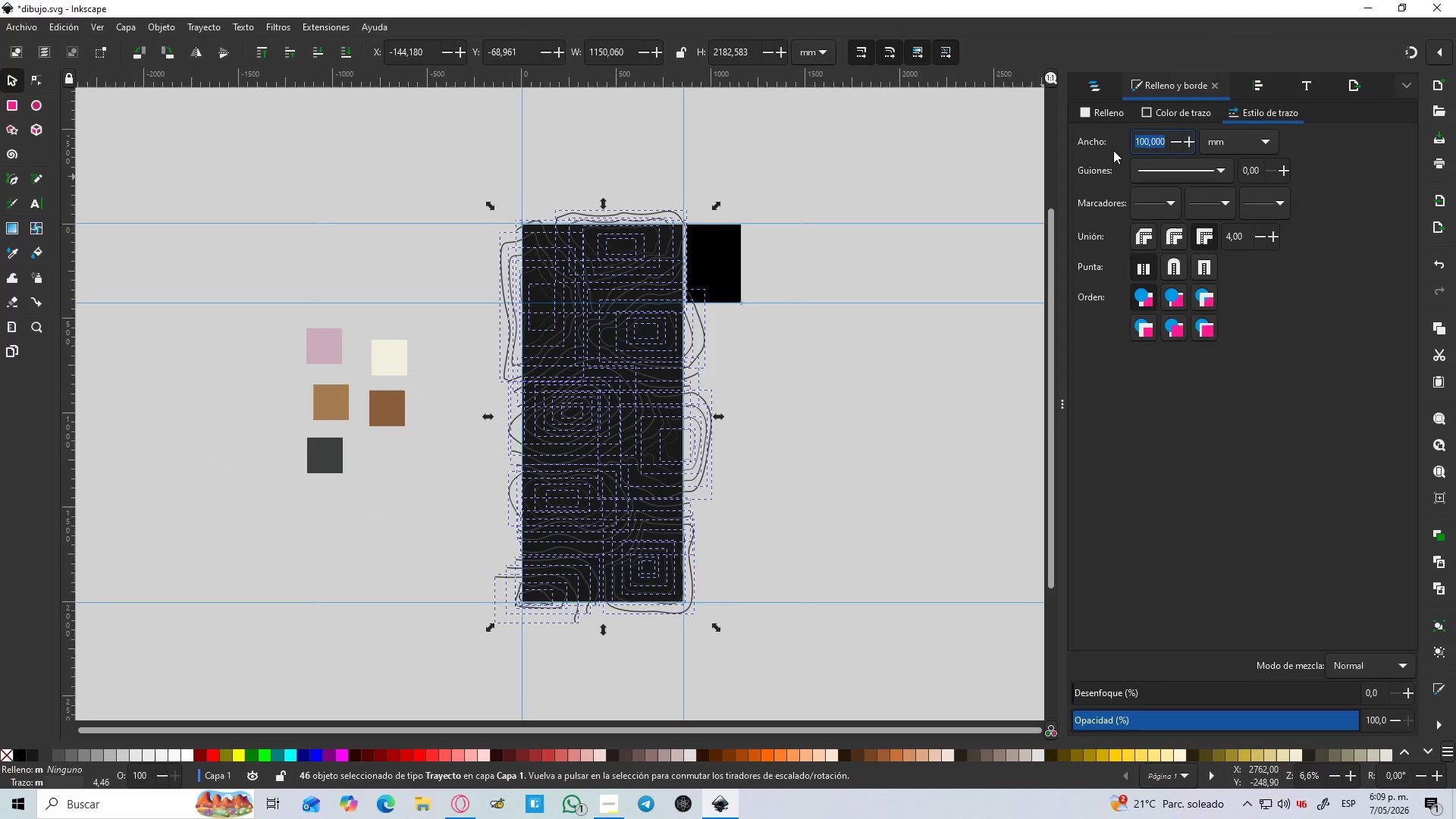 
key(Numpad6)
 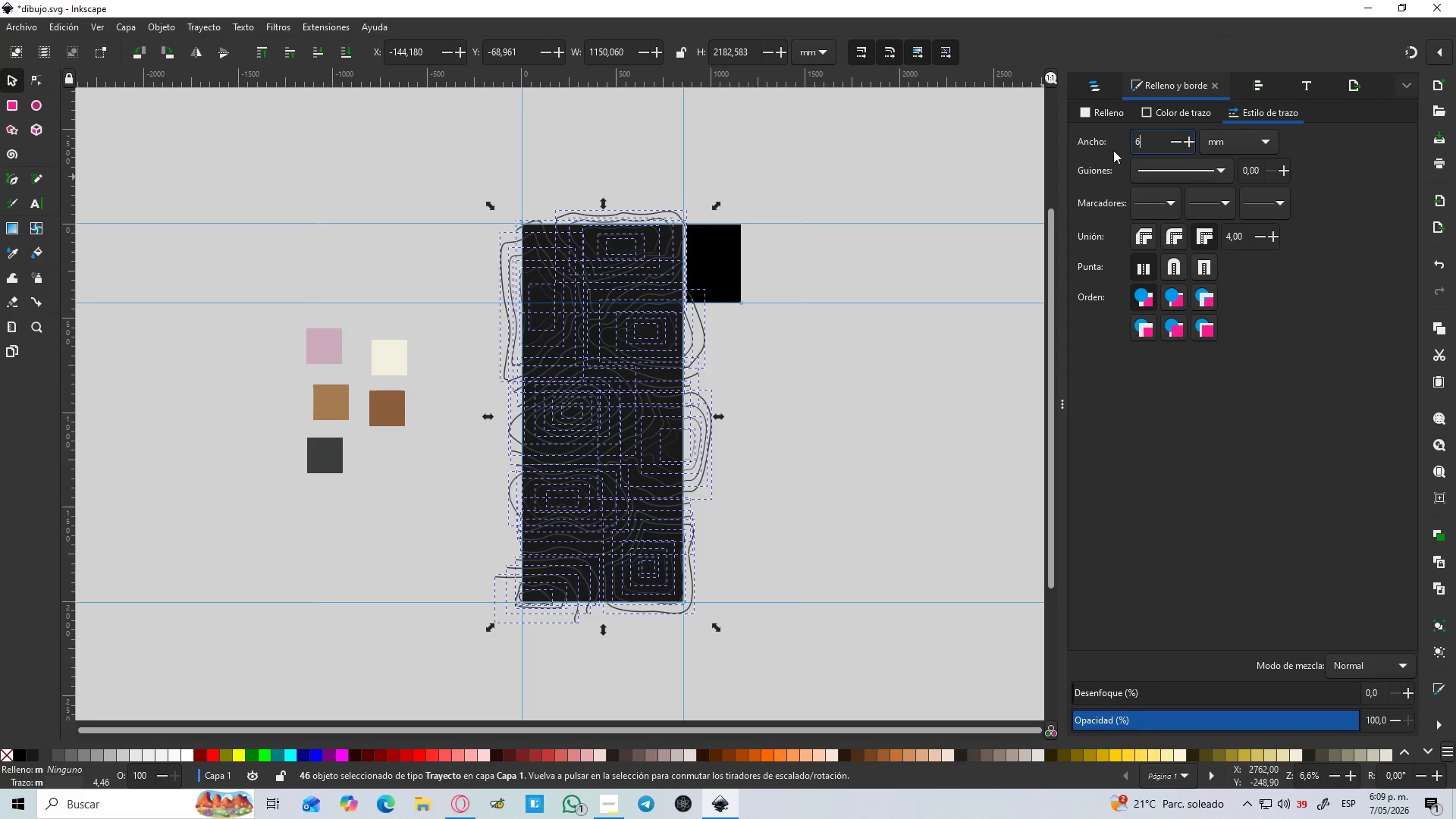 
key(Enter)
 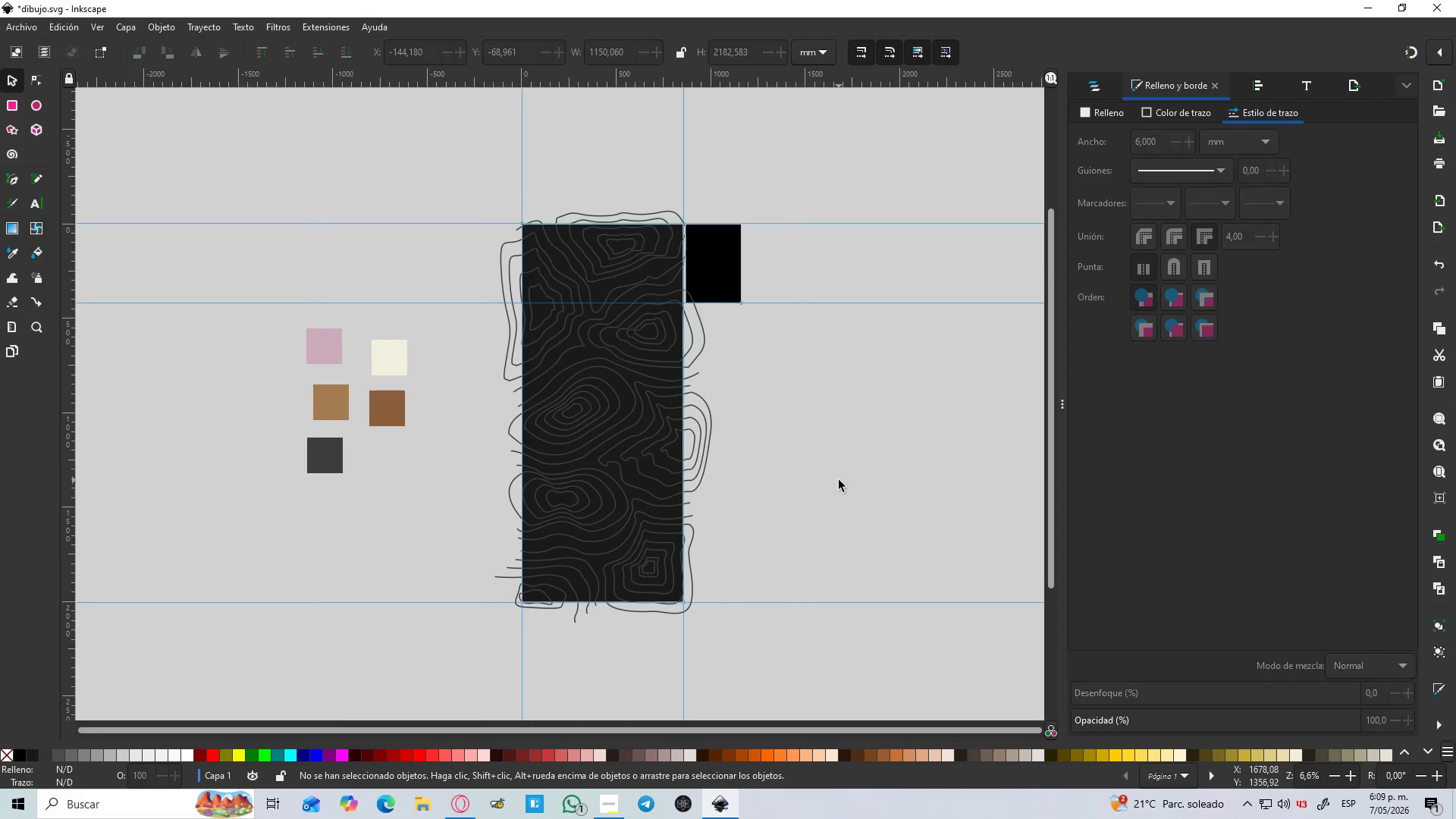 
hold_key(key=ControlLeft, duration=1.5)
scroll: coordinate [824, 466], scroll_direction: down, amount: 1.0
 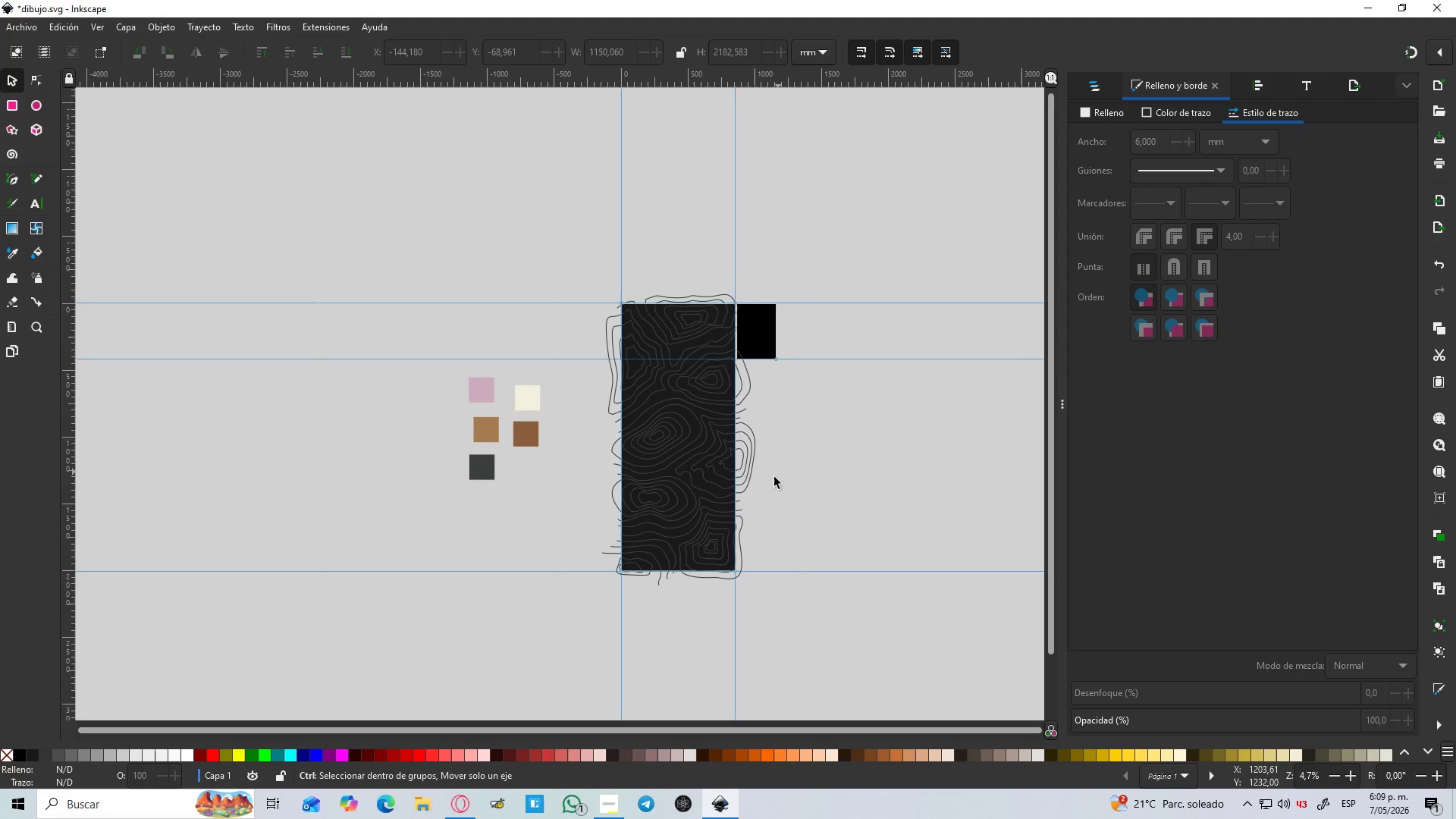 
key(Control+ControlLeft)
 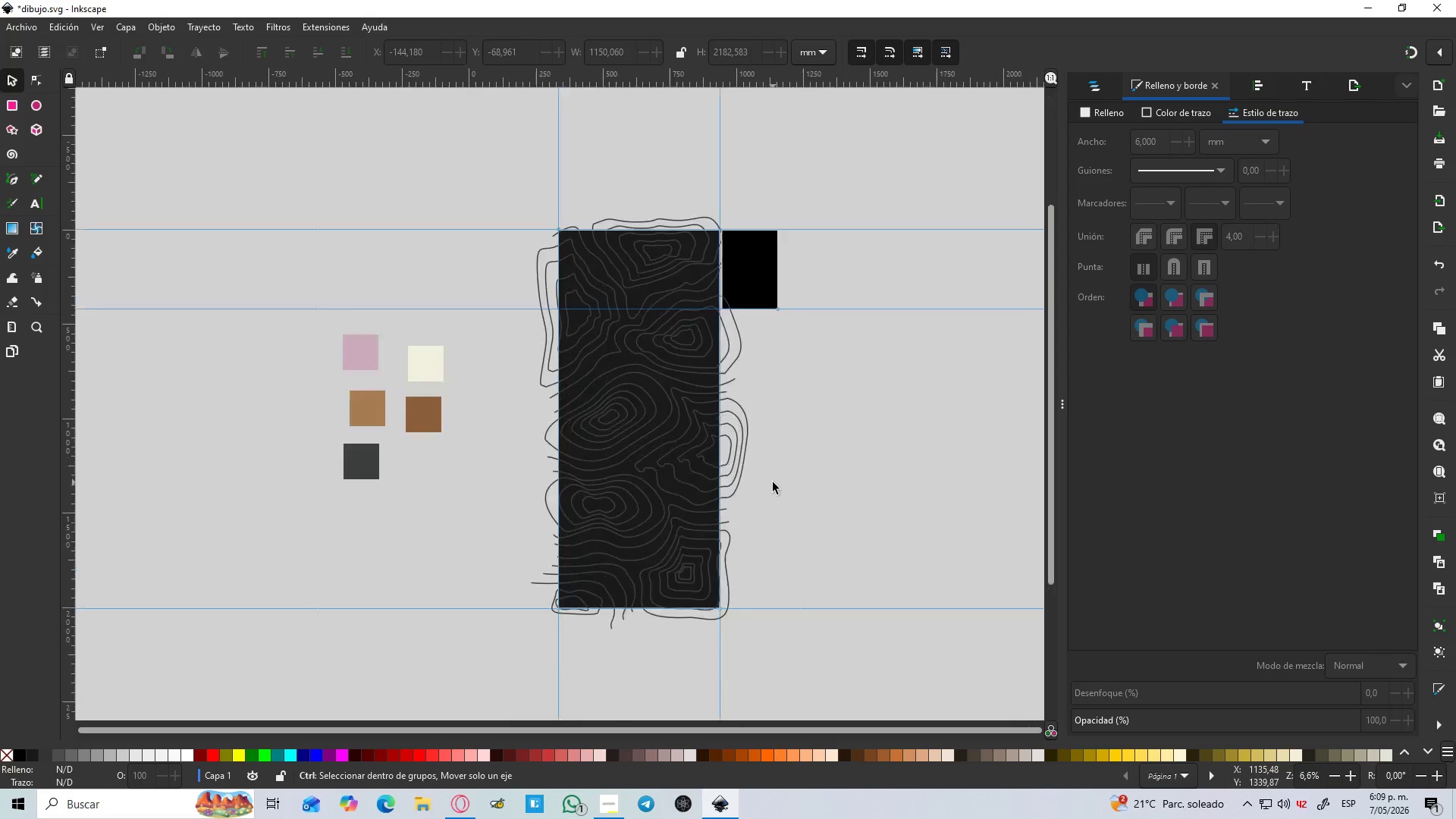 
key(Control+ControlLeft)
 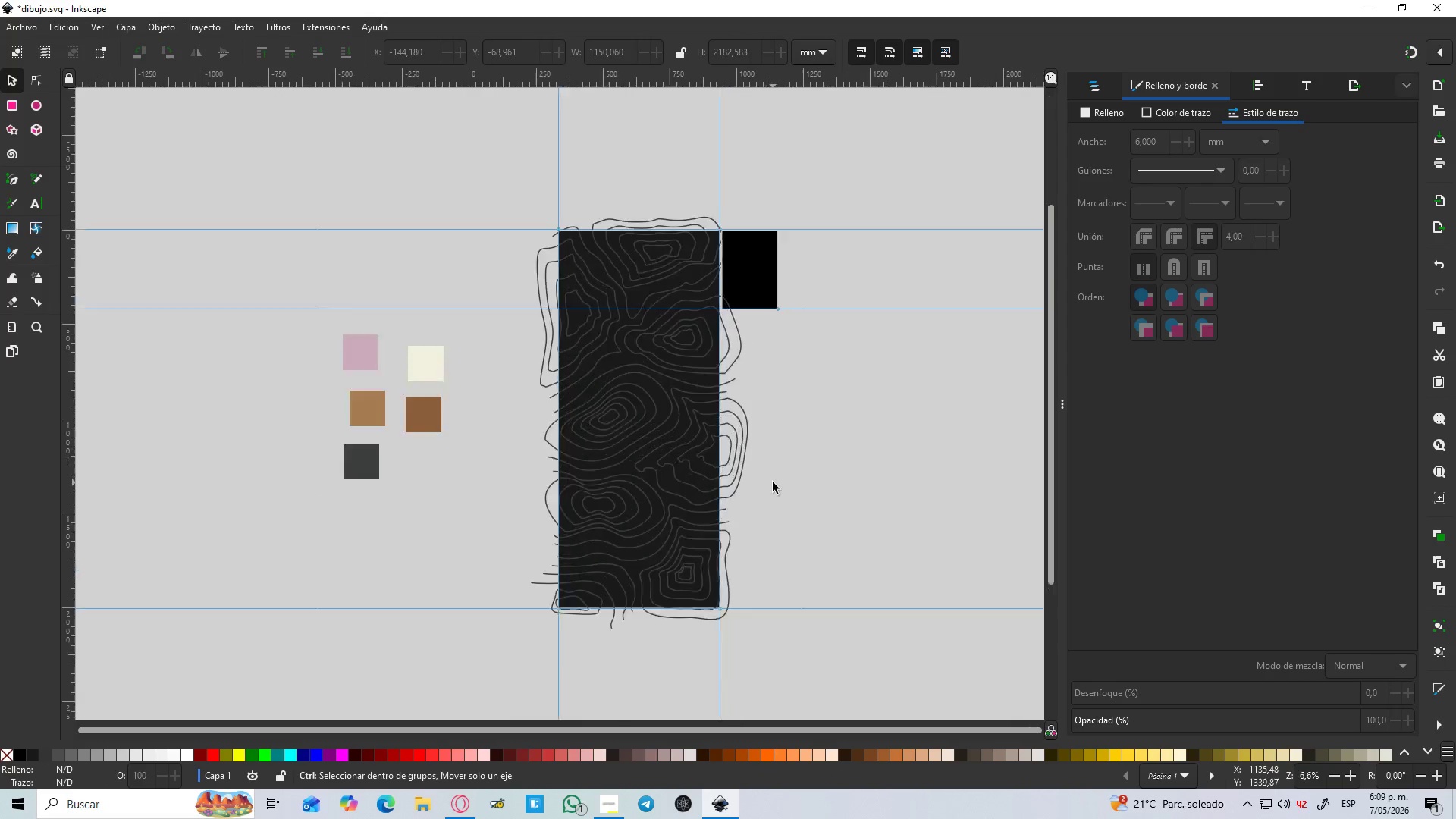 
key(Control+ControlLeft)
 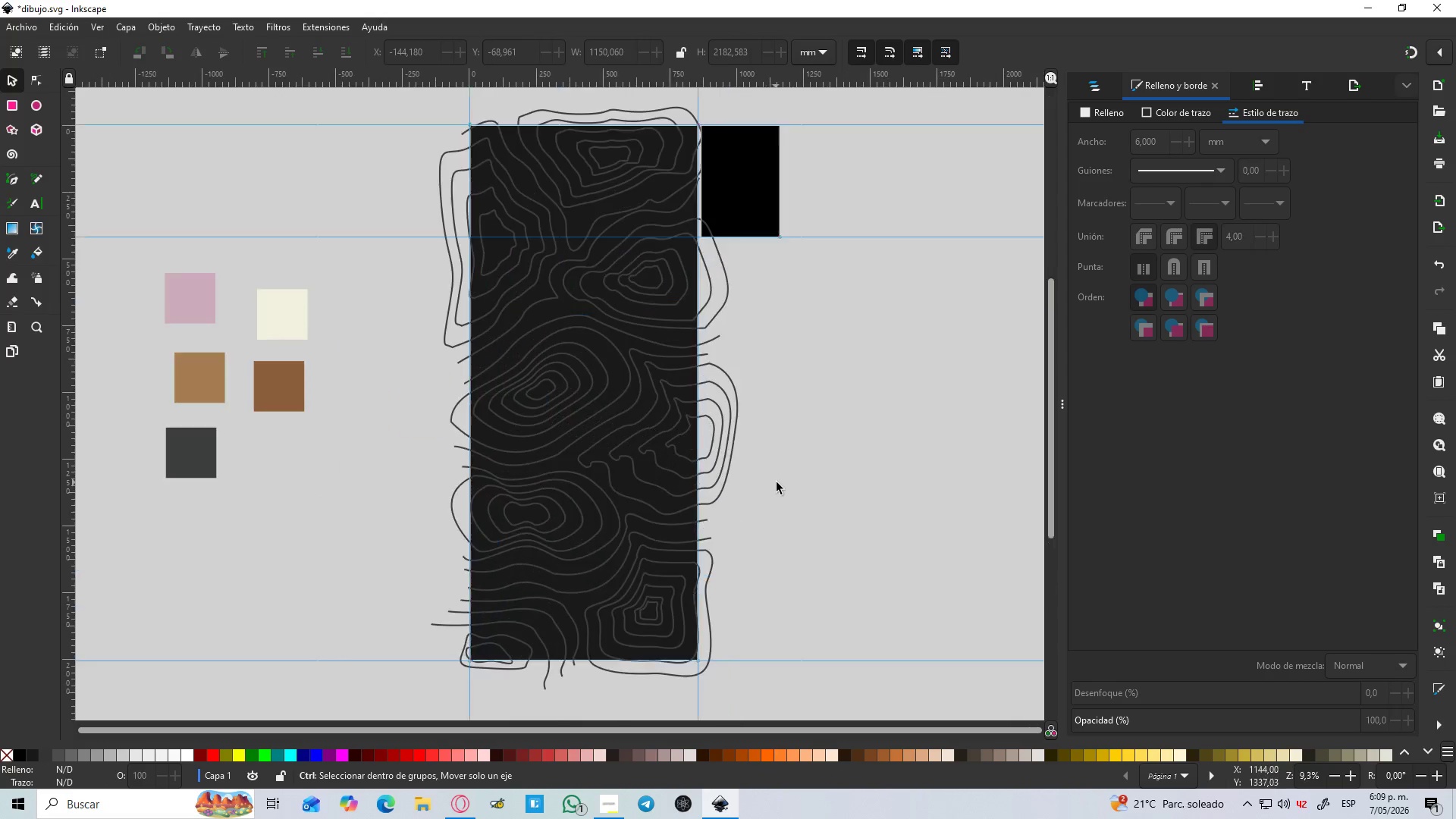 
key(Control+ControlLeft)
 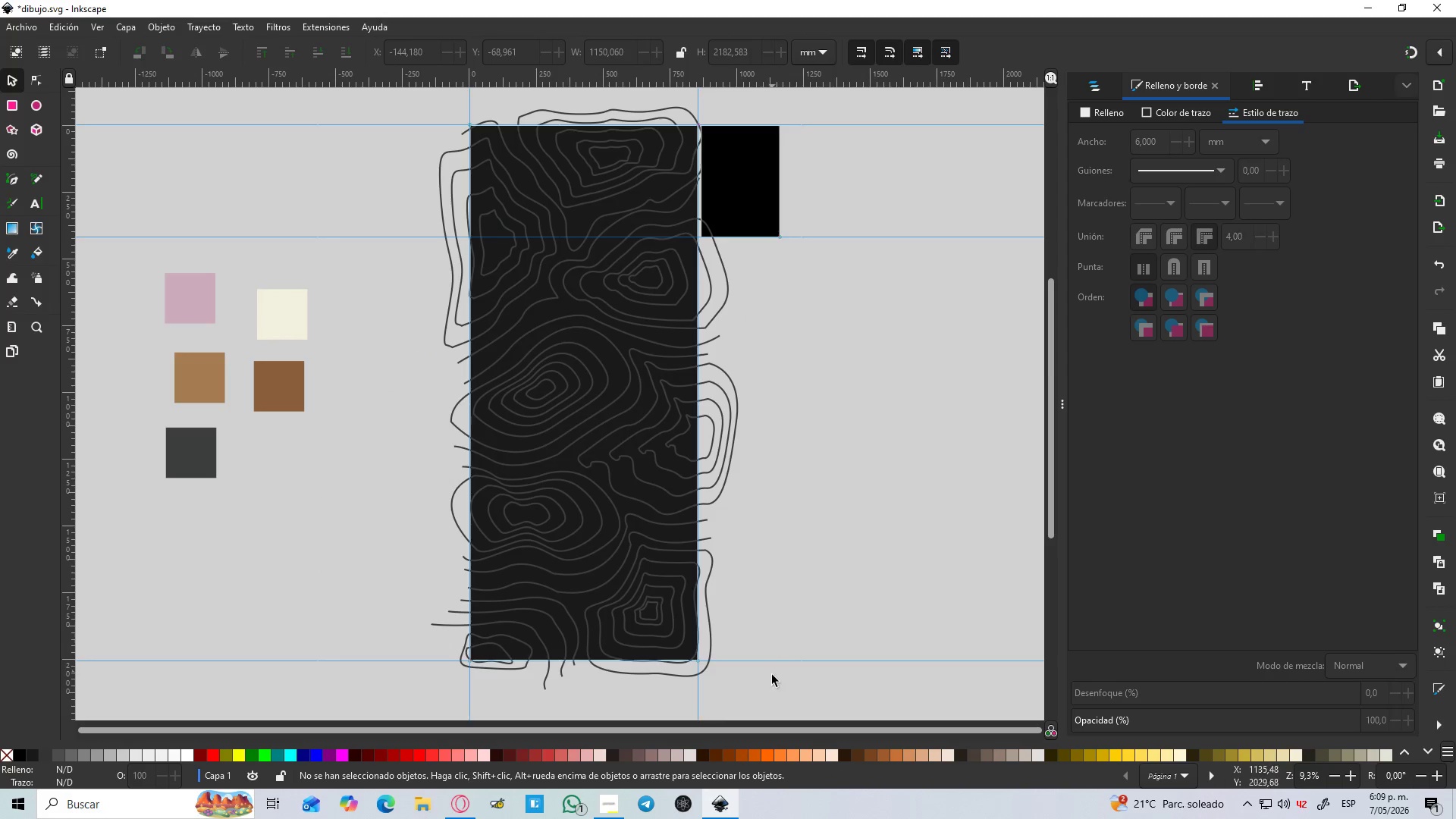 
scroll: coordinate [773, 482], scroll_direction: up, amount: 2.0
 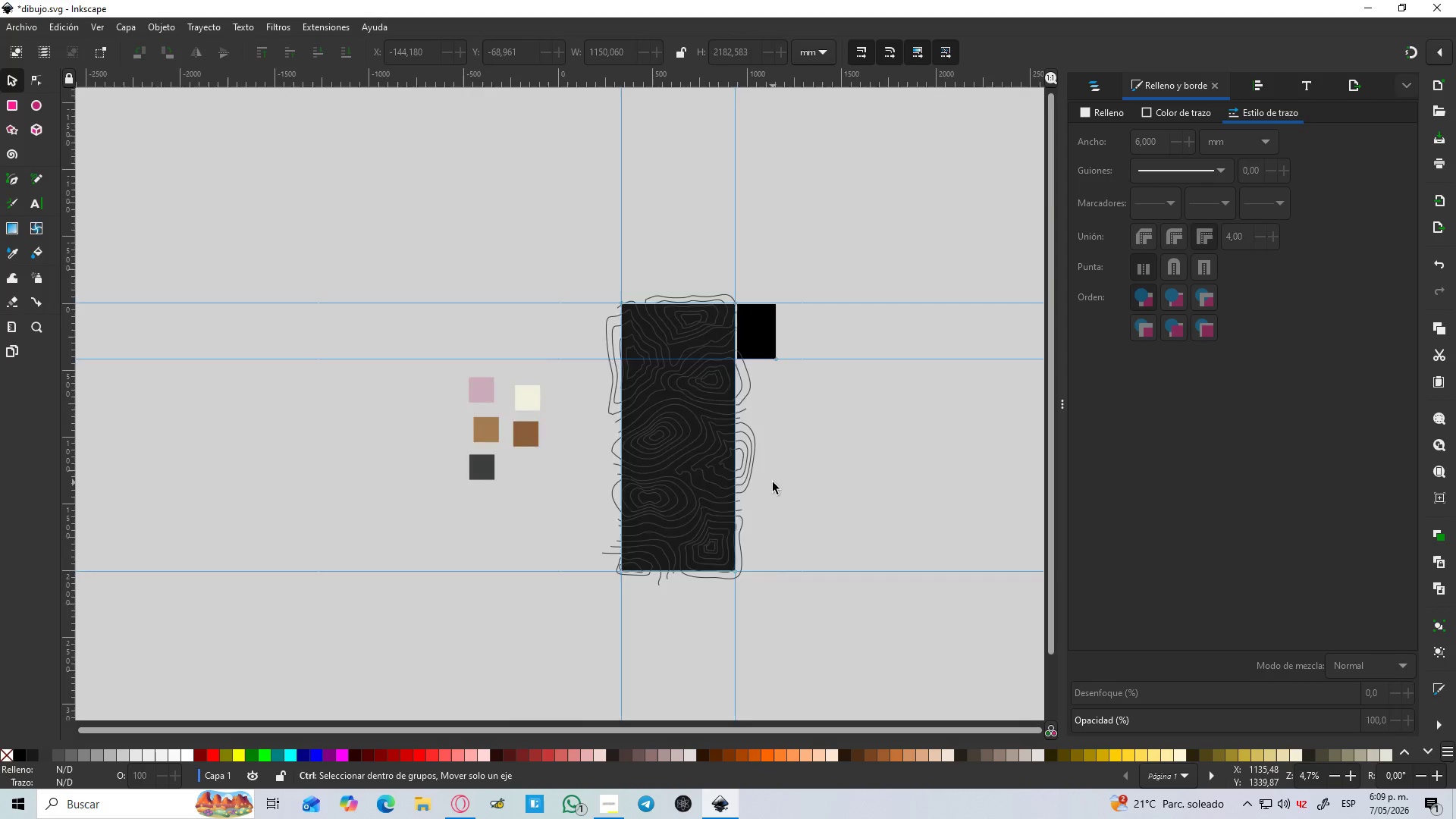 
left_click_drag(start_coordinate=[764, 704], to_coordinate=[419, 109])
 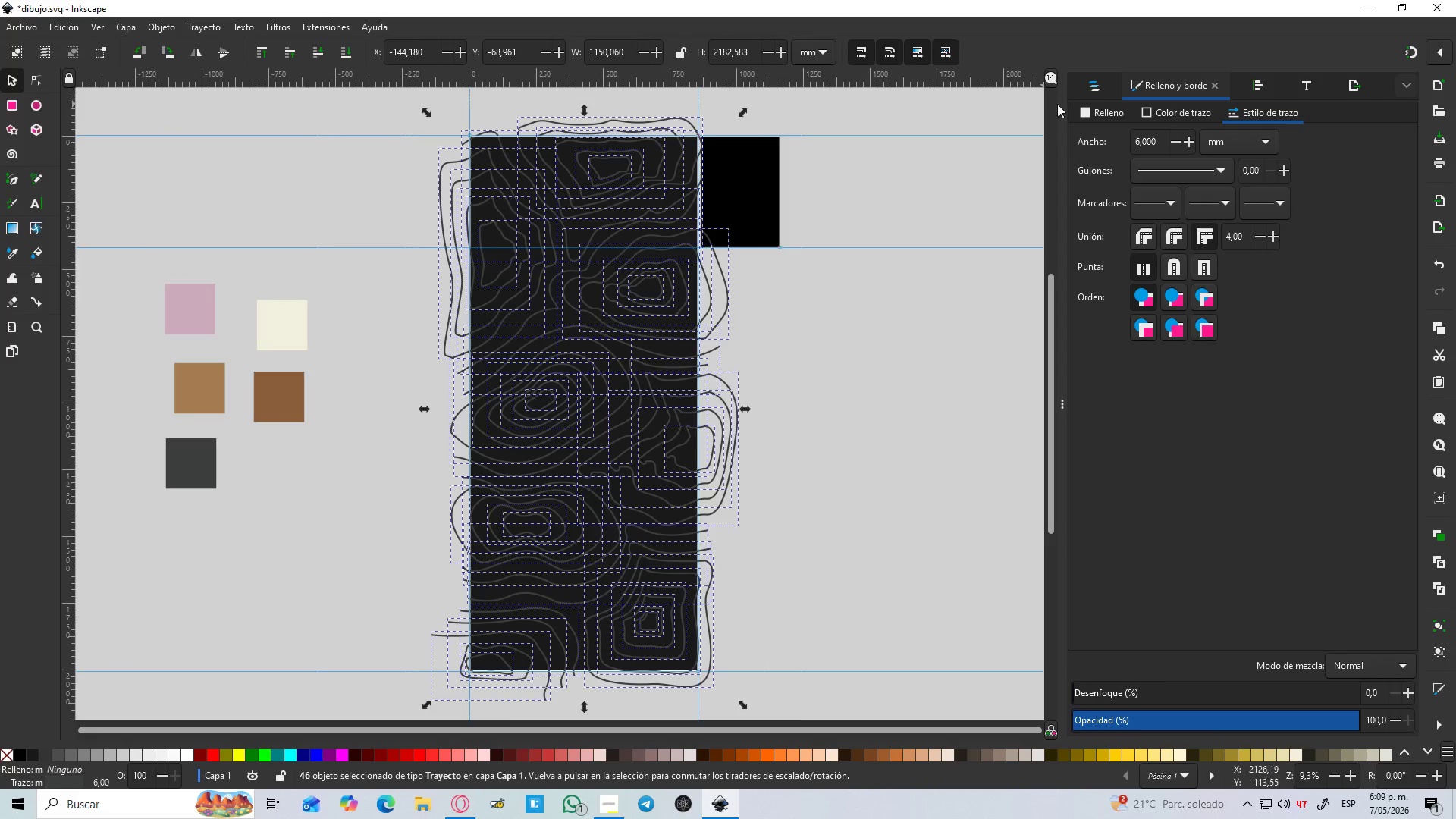 
left_click([1109, 117])
 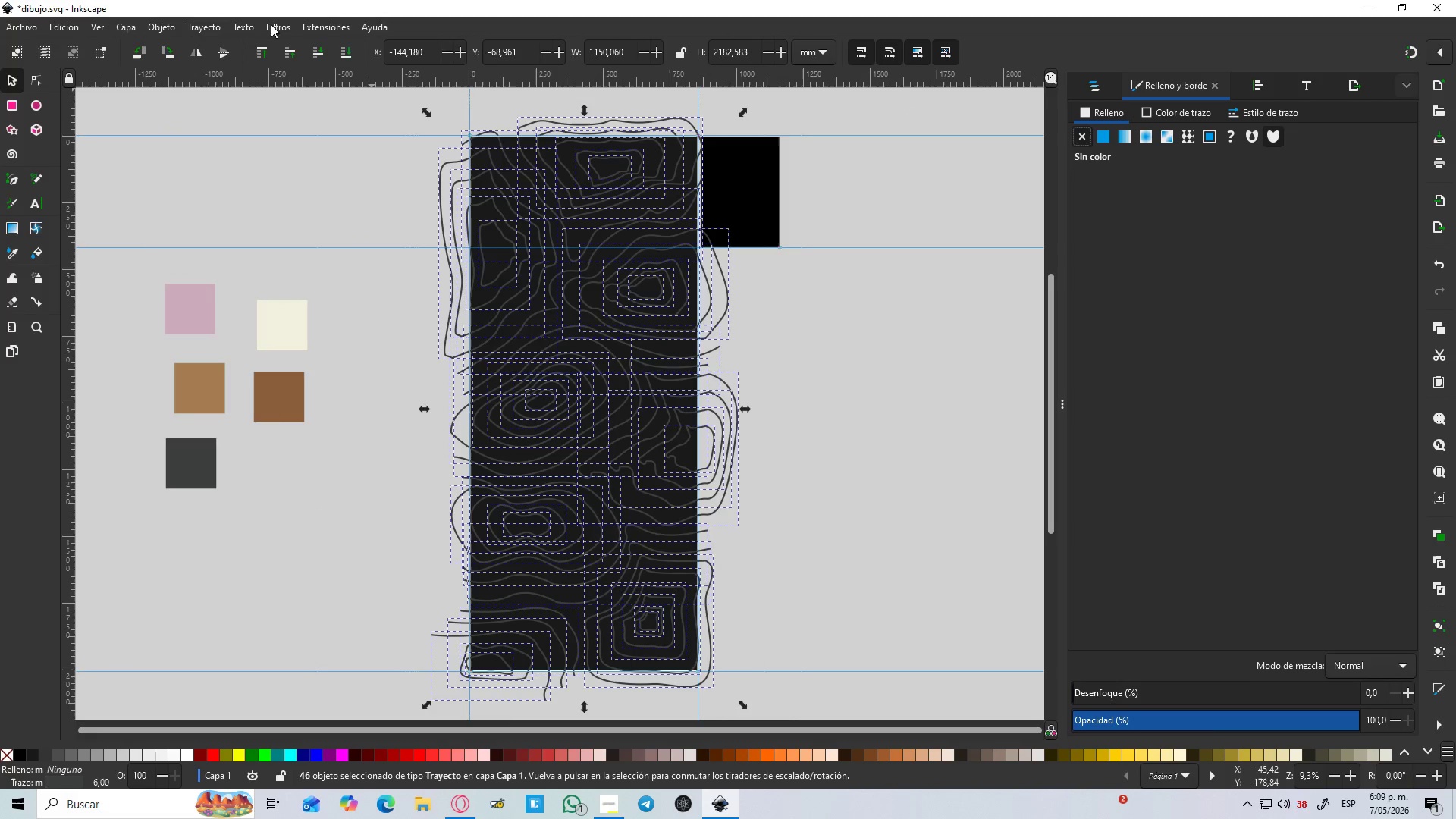 
double_click([202, 30])
 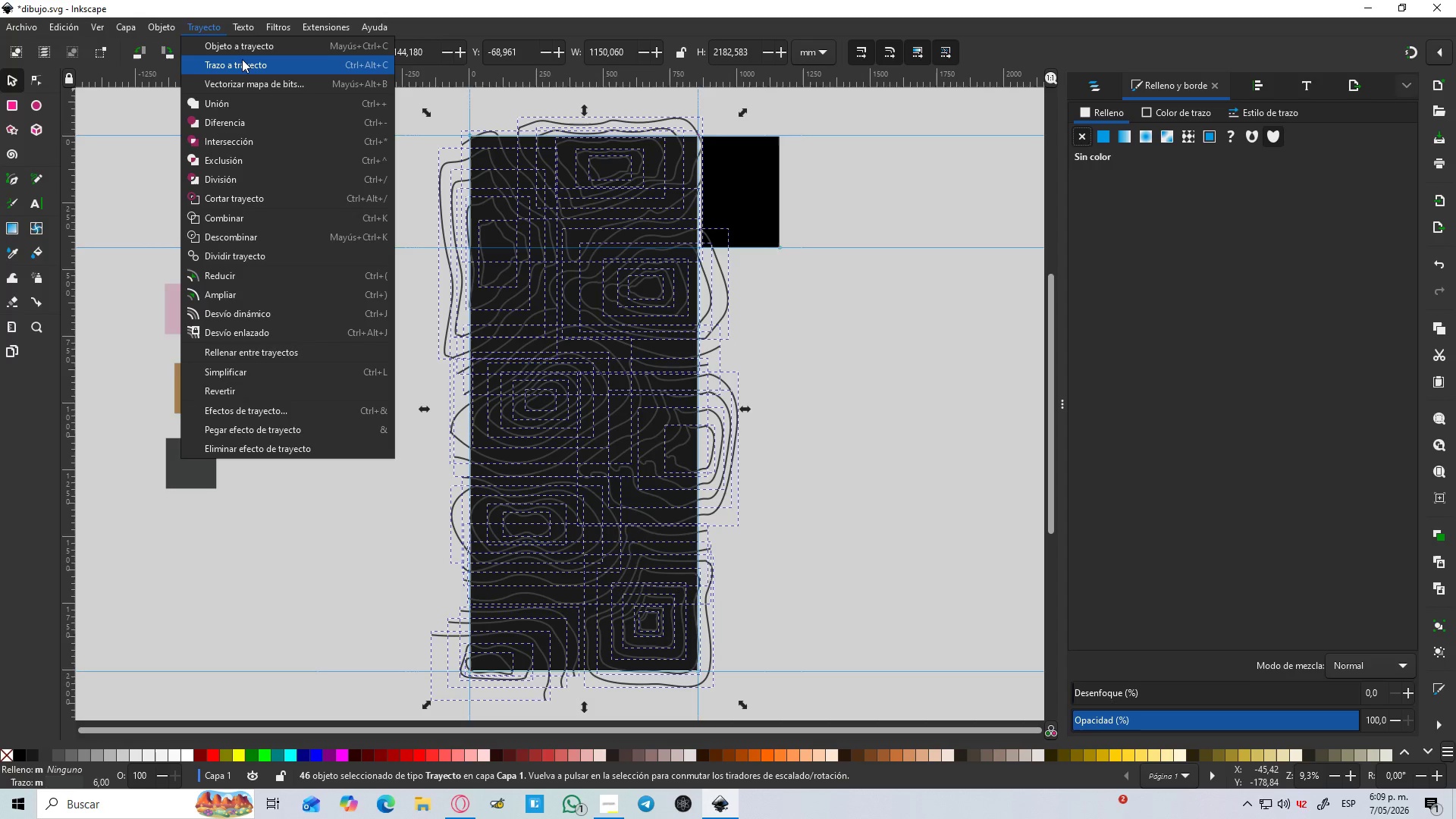 
left_click([242, 59])
 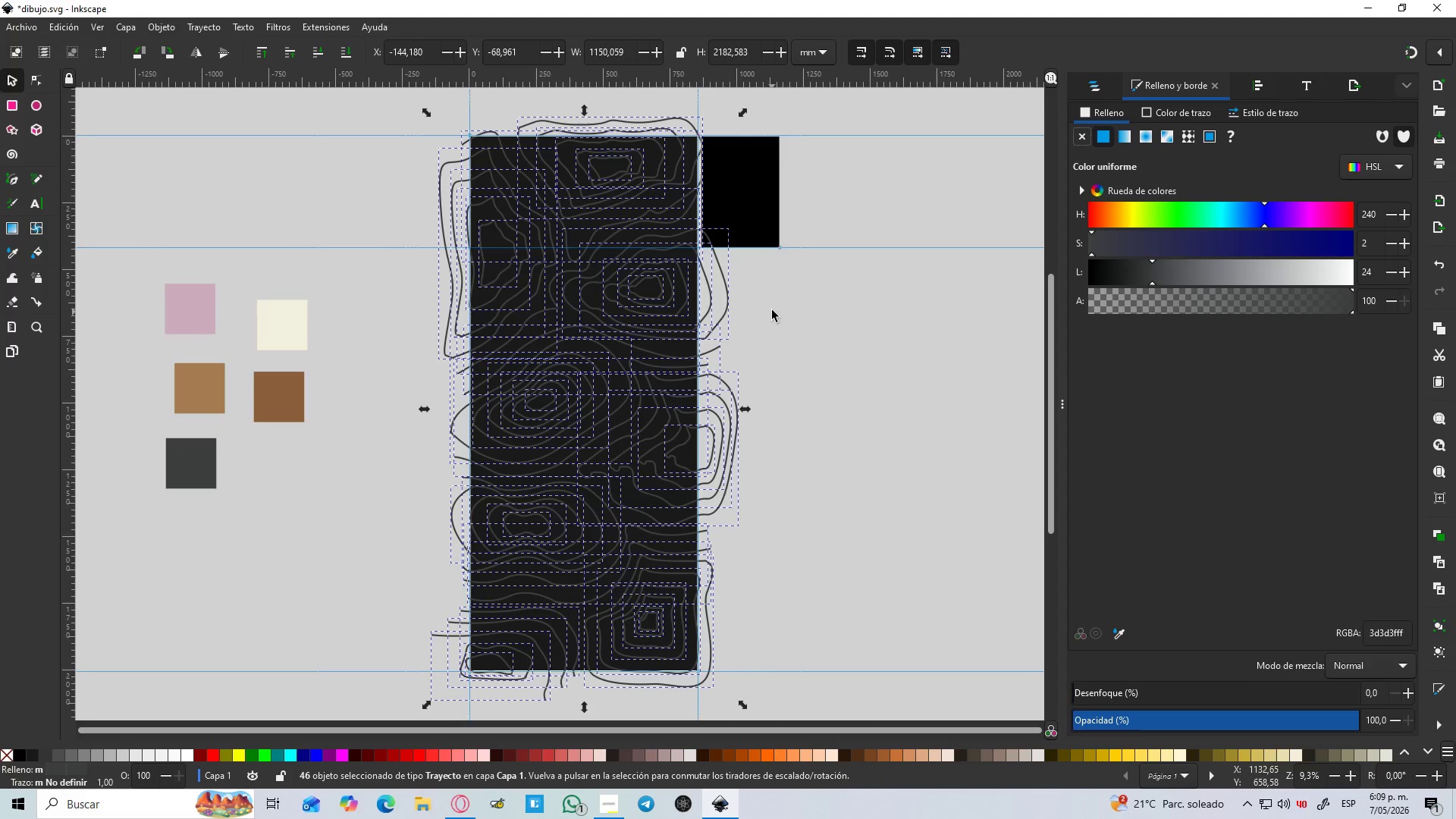 
left_click([816, 315])
 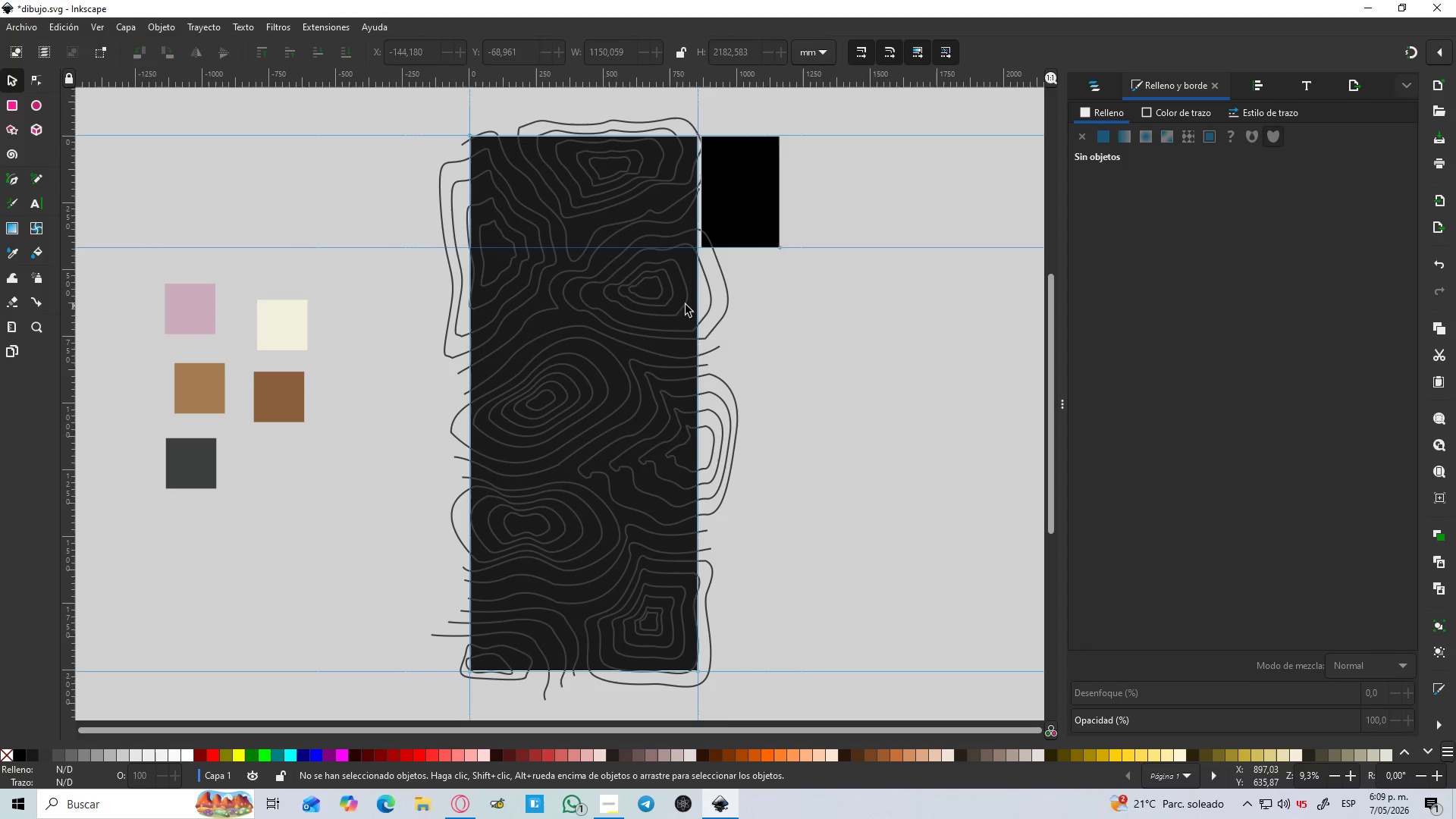 
left_click([643, 300])
 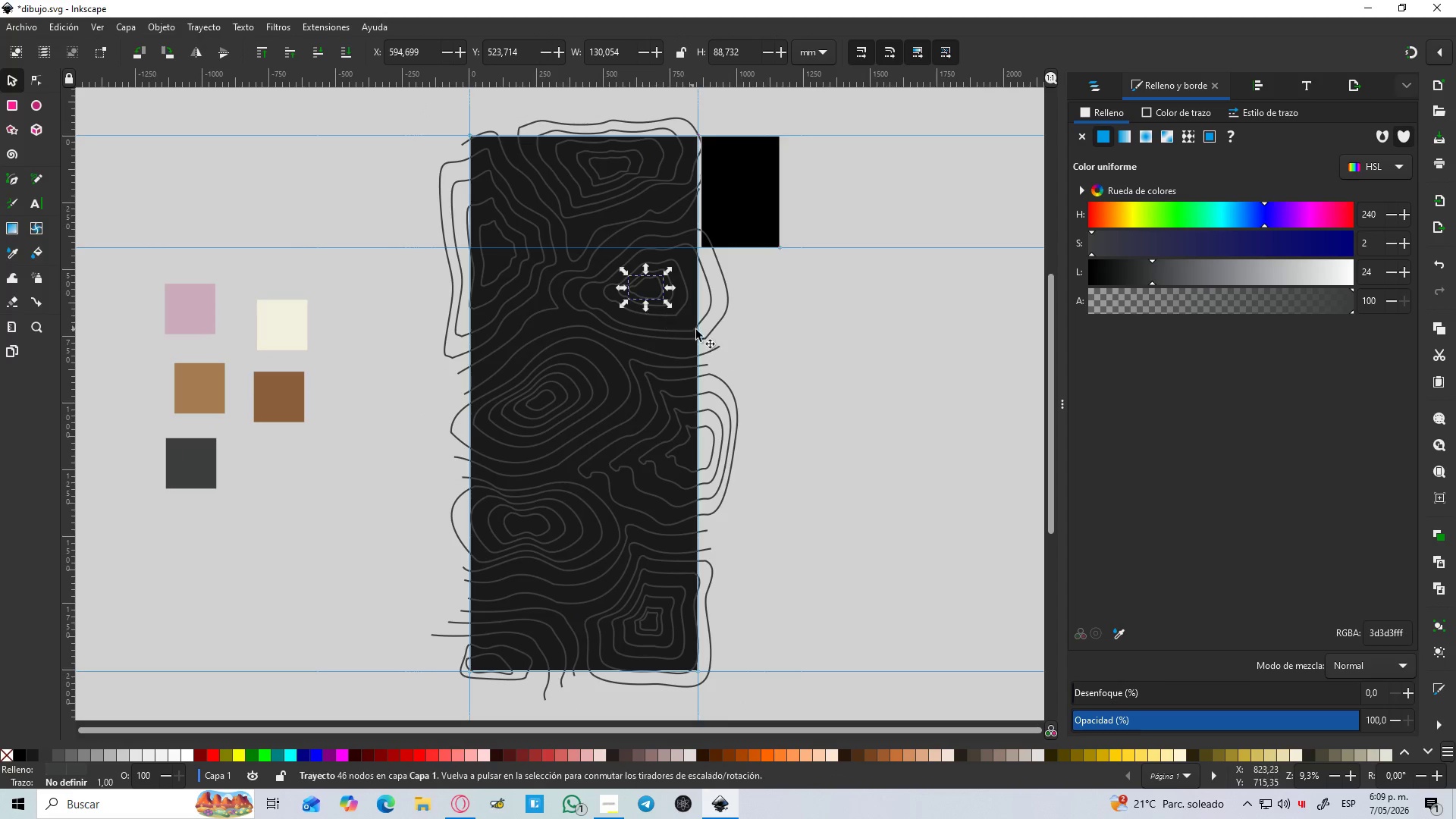 
left_click([730, 333])
 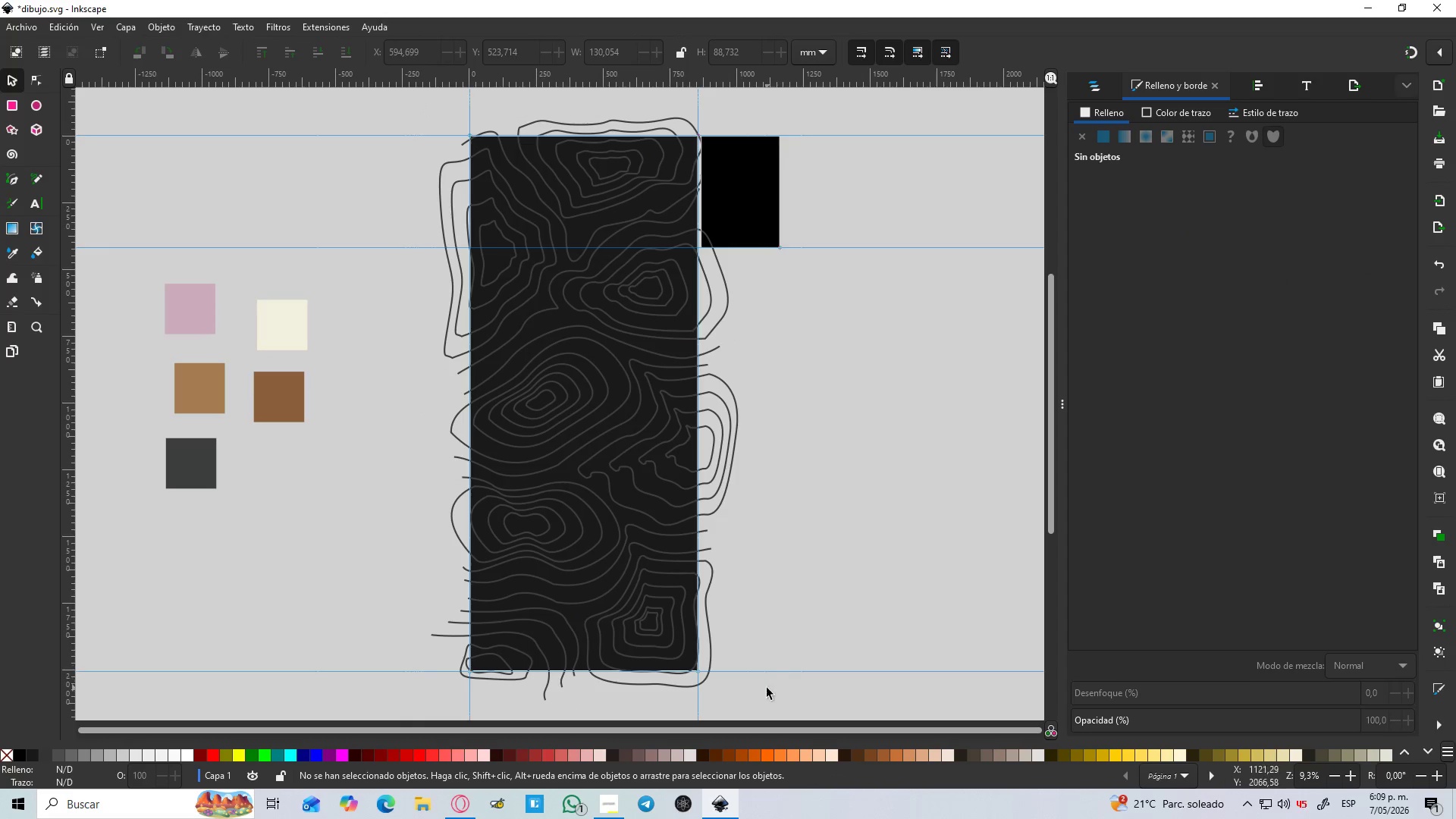 
left_click_drag(start_coordinate=[760, 694], to_coordinate=[428, 111])
 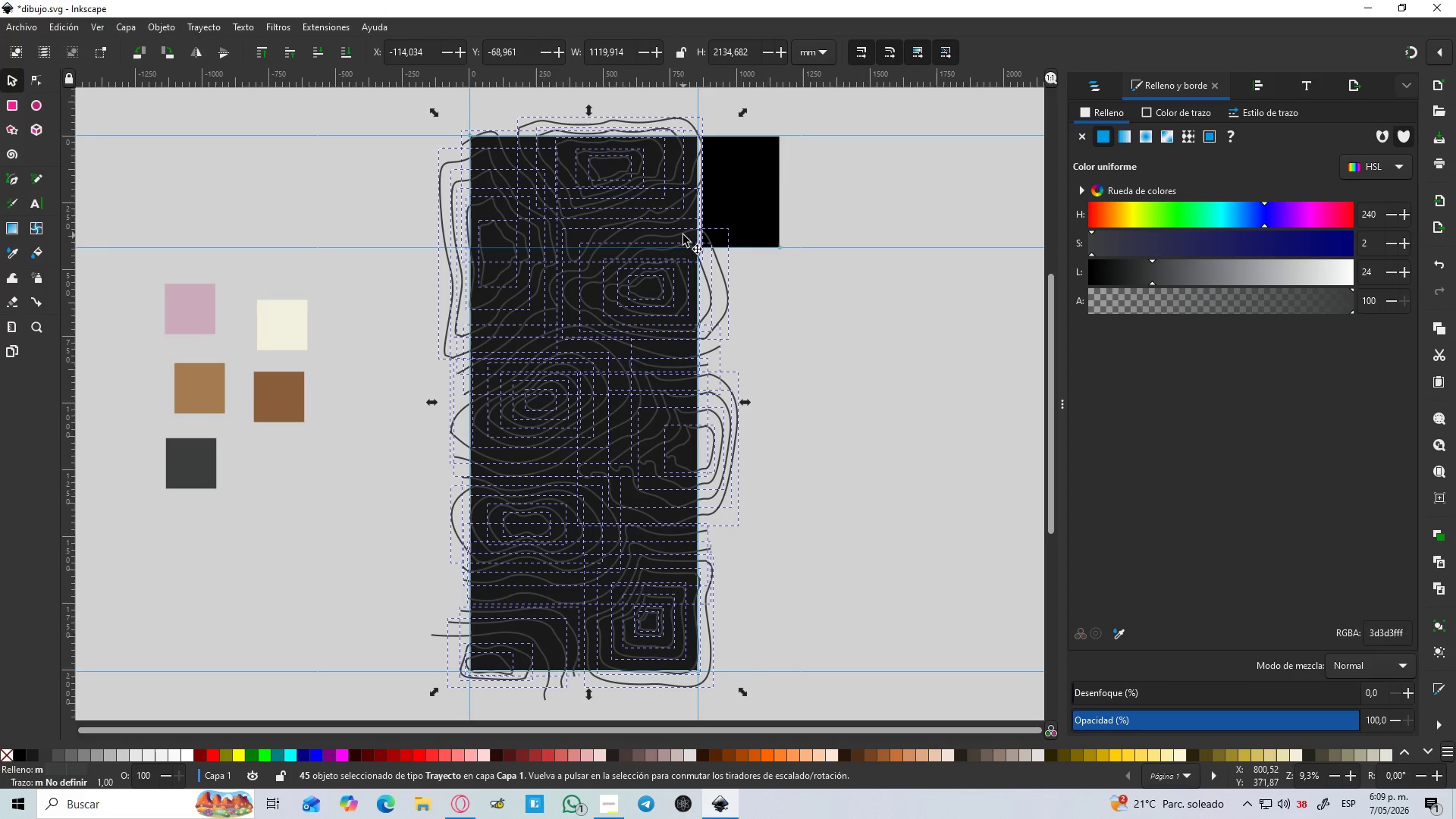 
key(Control+NumpadAdd)
 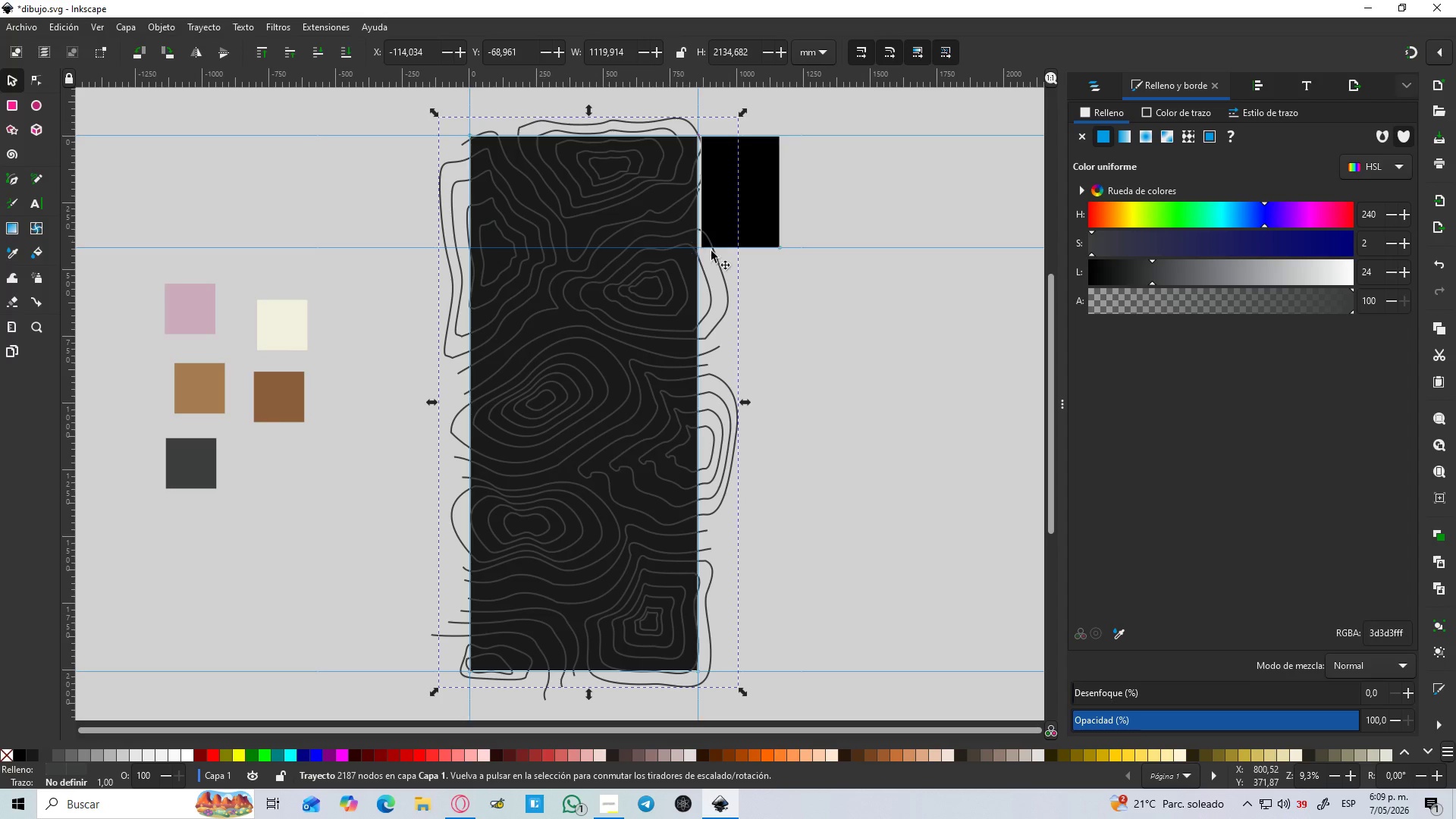 
left_click([820, 260])
 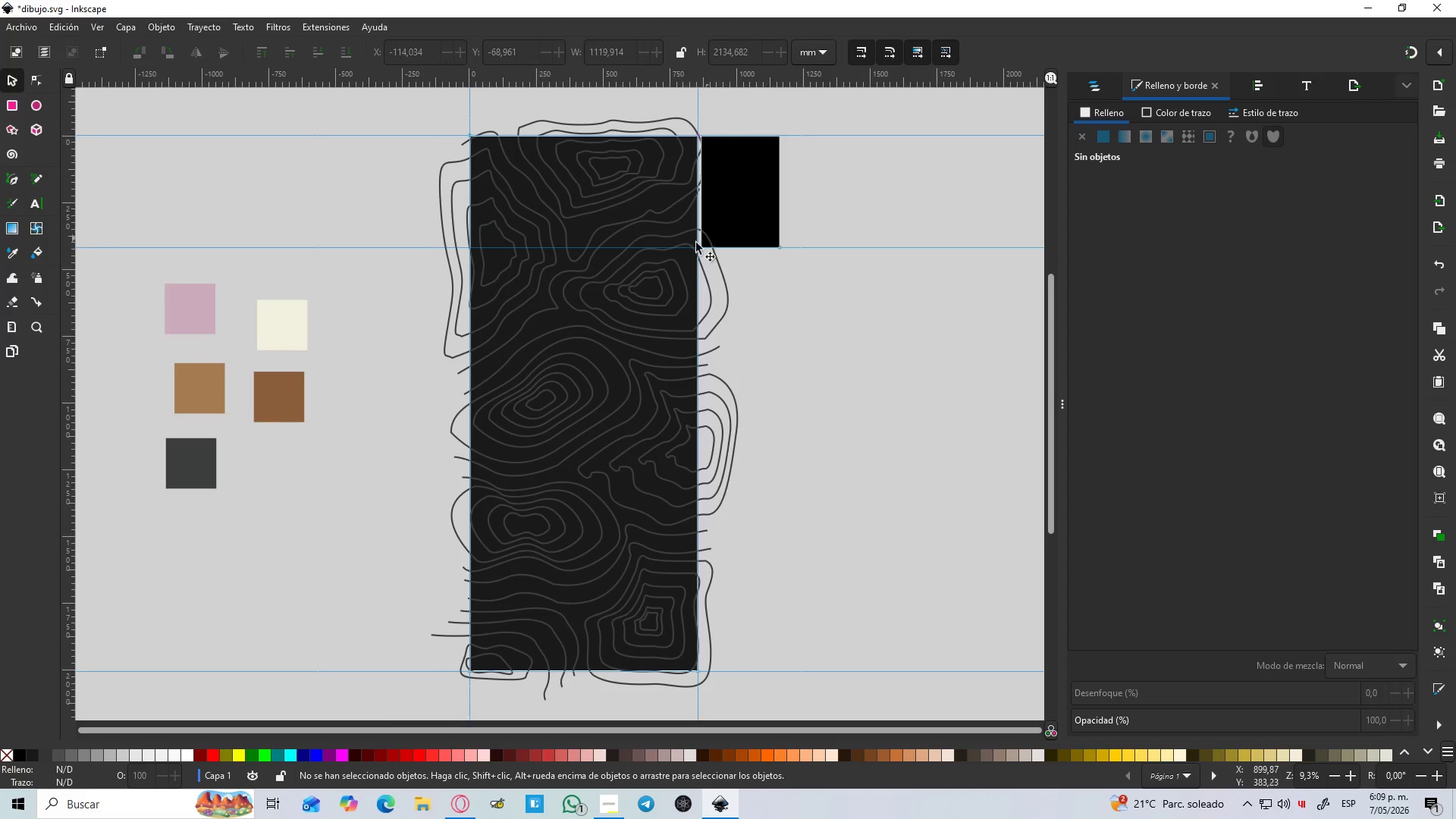 
left_click([661, 256])
 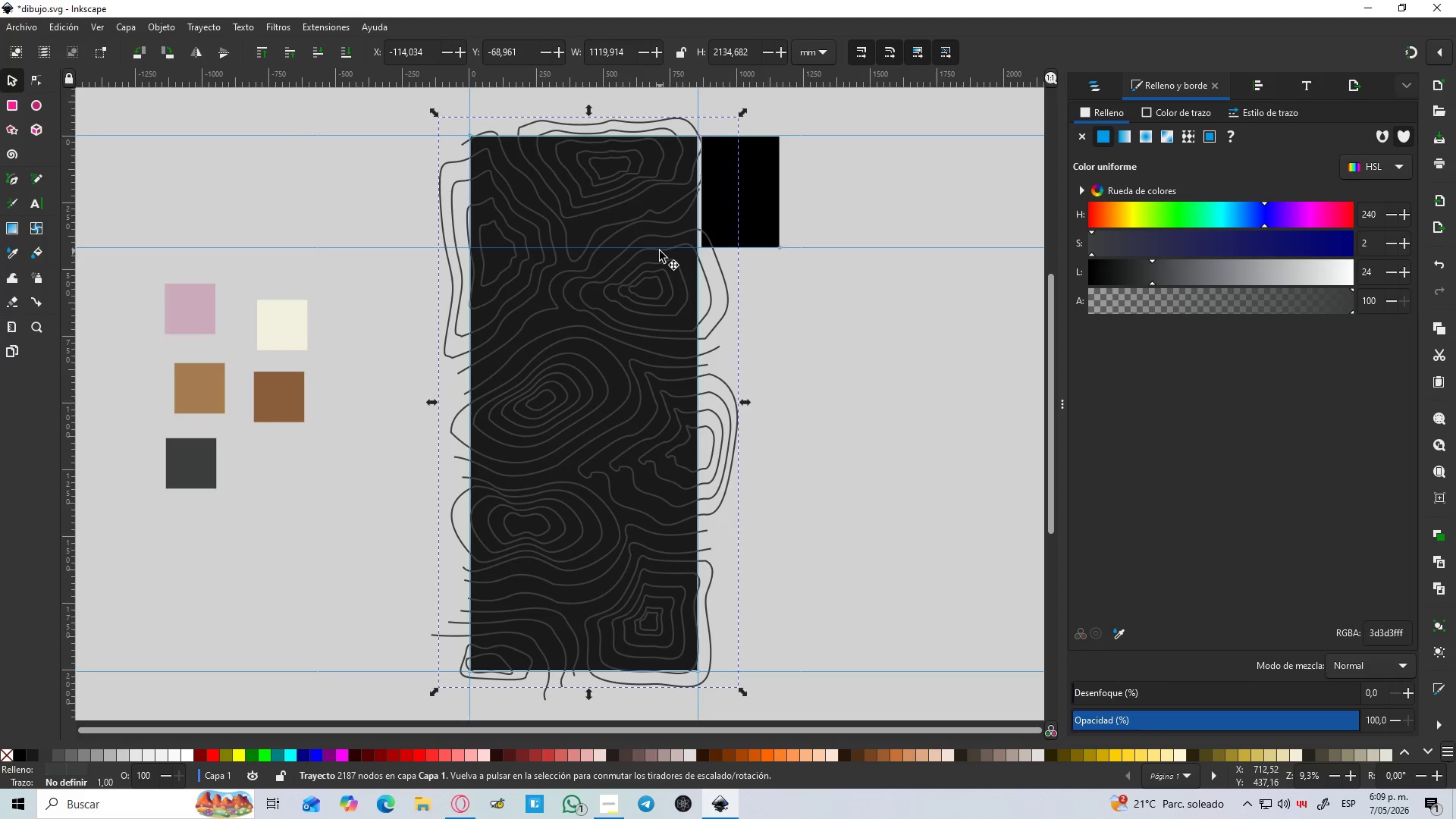 
key(Control+D)
 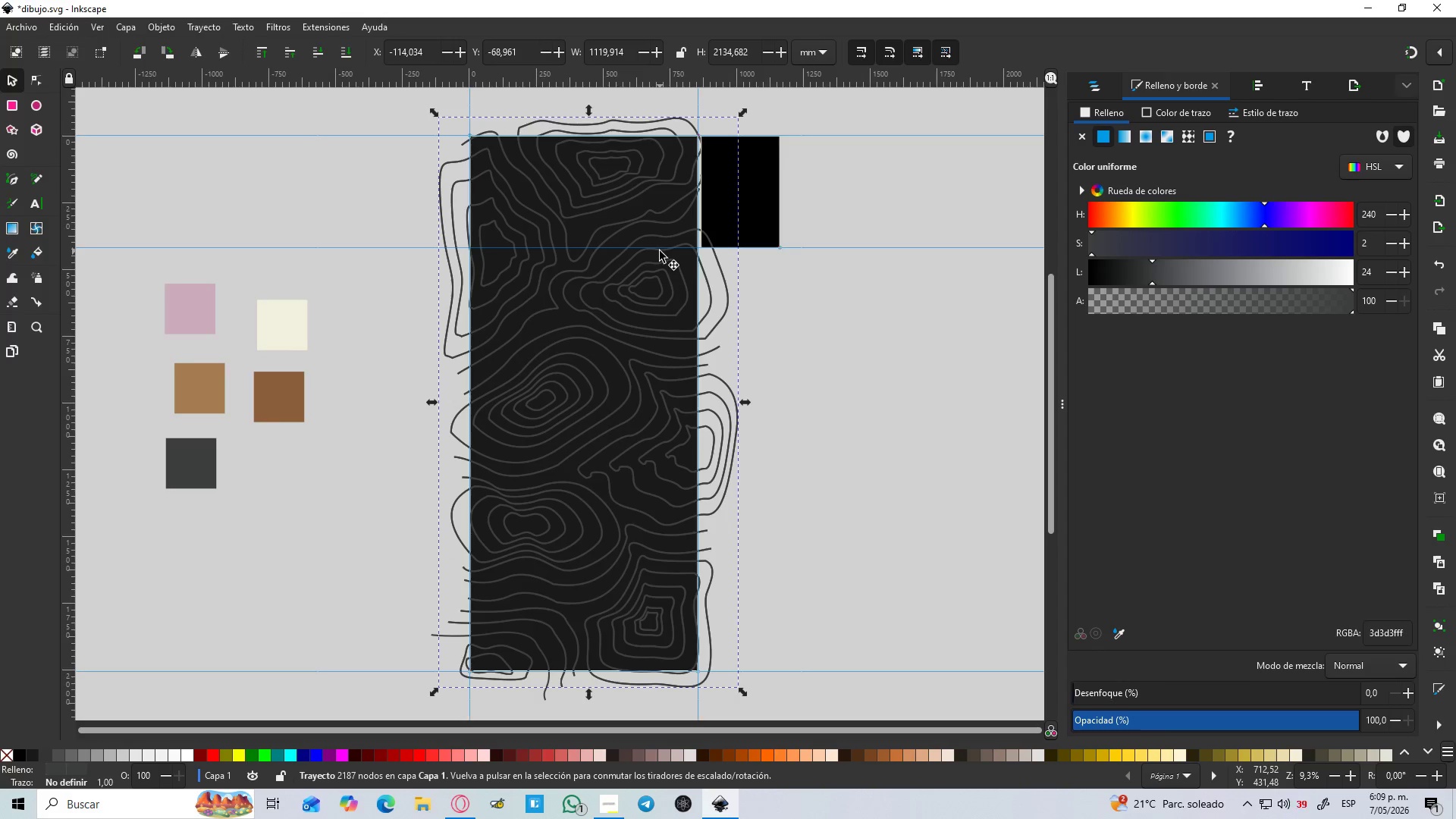 
left_click_drag(start_coordinate=[660, 251], to_coordinate=[981, 255])
 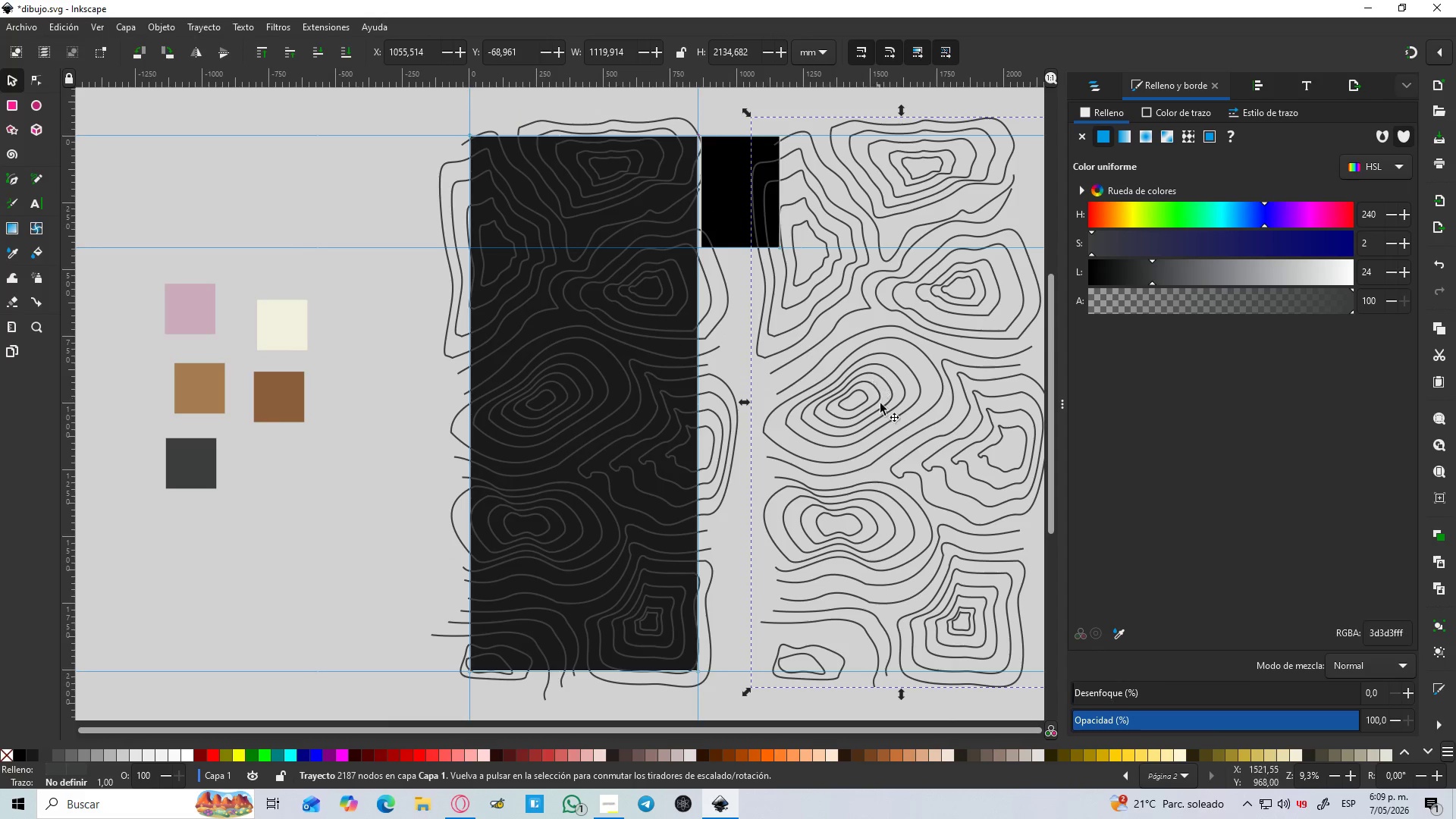 
hold_key(key=ControlLeft, duration=0.39)
scroll: coordinate [911, 471], scroll_direction: down, amount: 3.0
 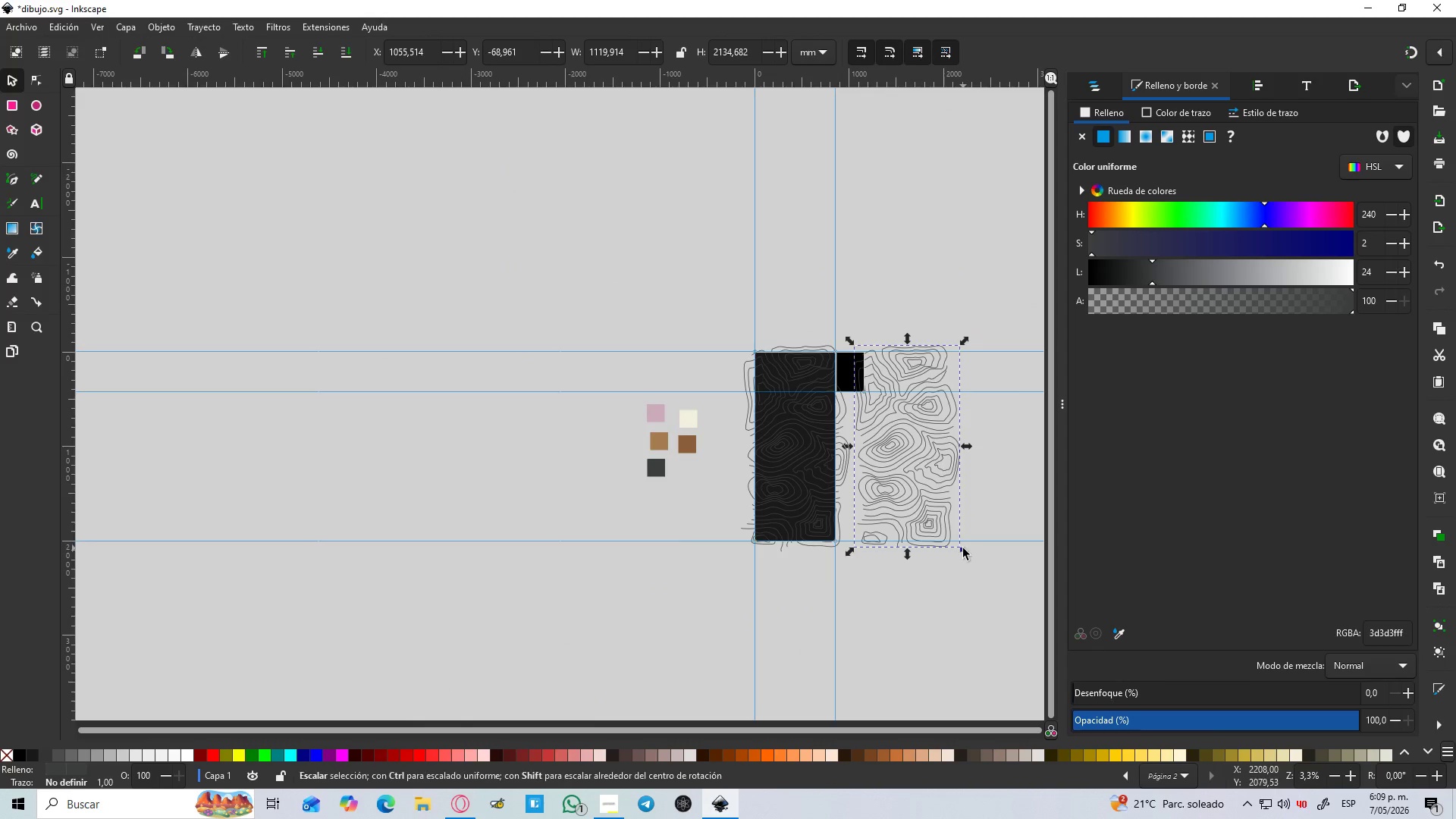 
left_click_drag(start_coordinate=[962, 549], to_coordinate=[894, 402])
 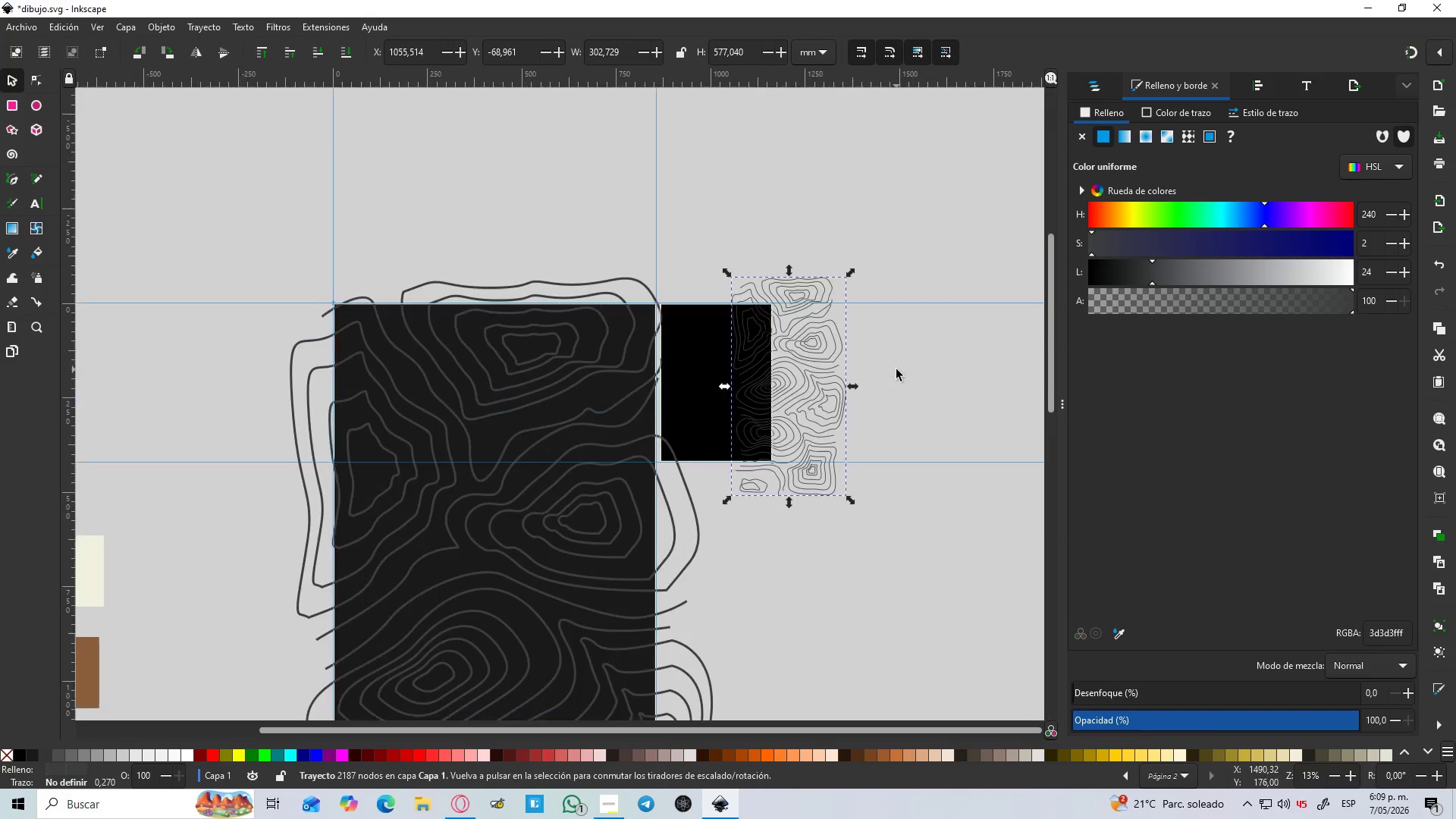 
hold_key(key=ShiftLeft, duration=0.8)
 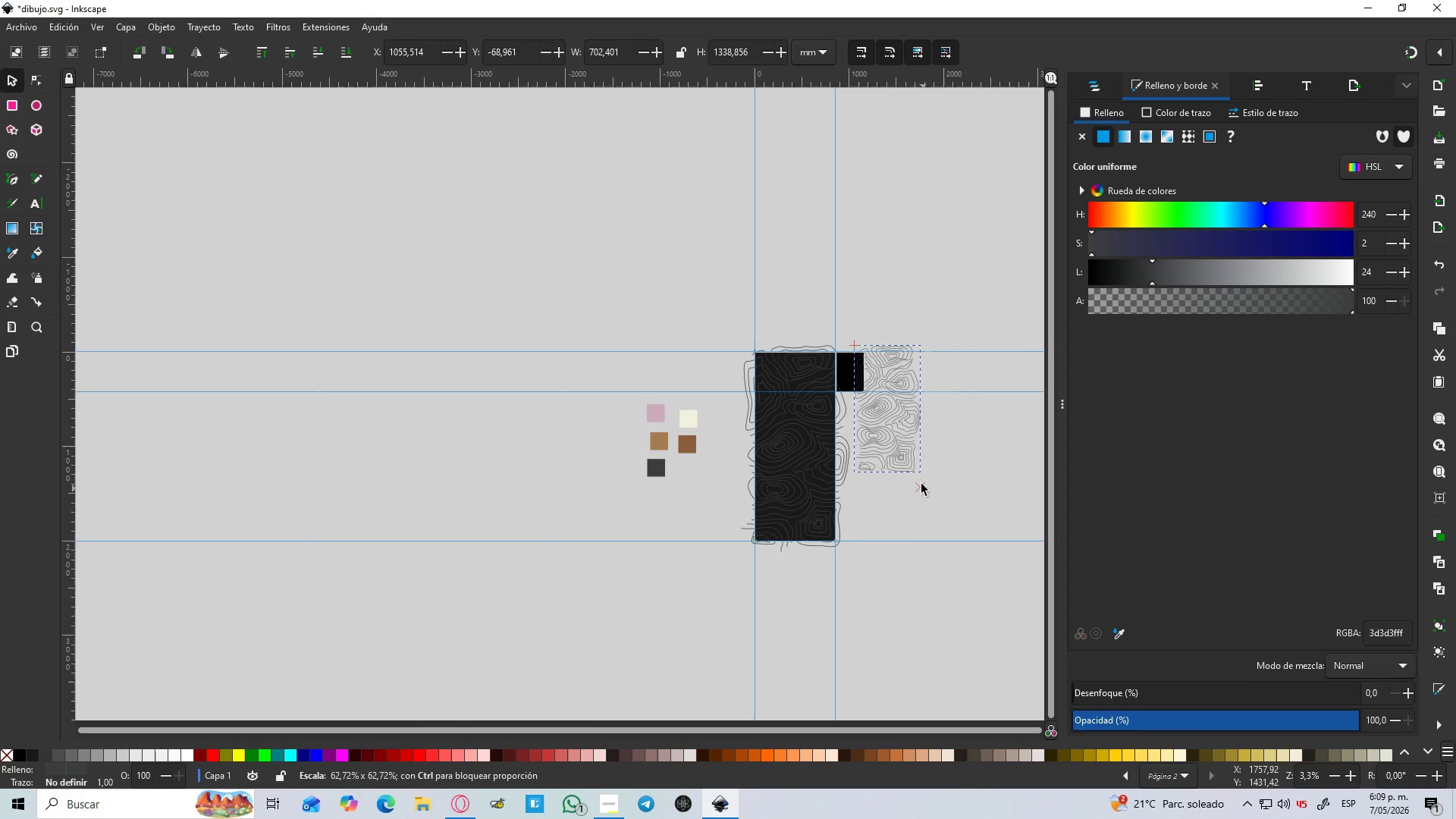 
hold_key(key=ShiftLeft, duration=26.41)
 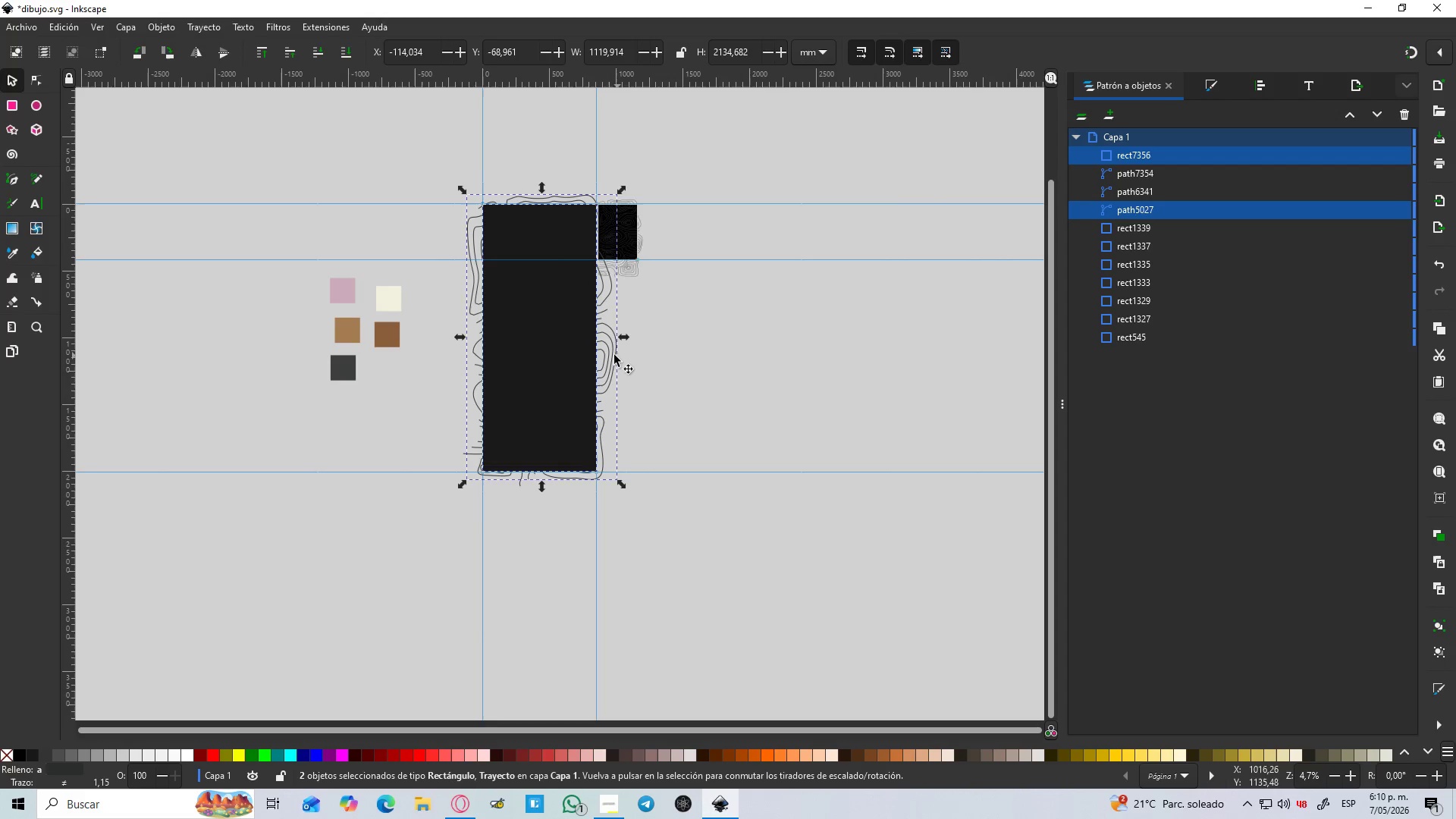 
hold_key(key=ControlLeft, duration=1.23)
 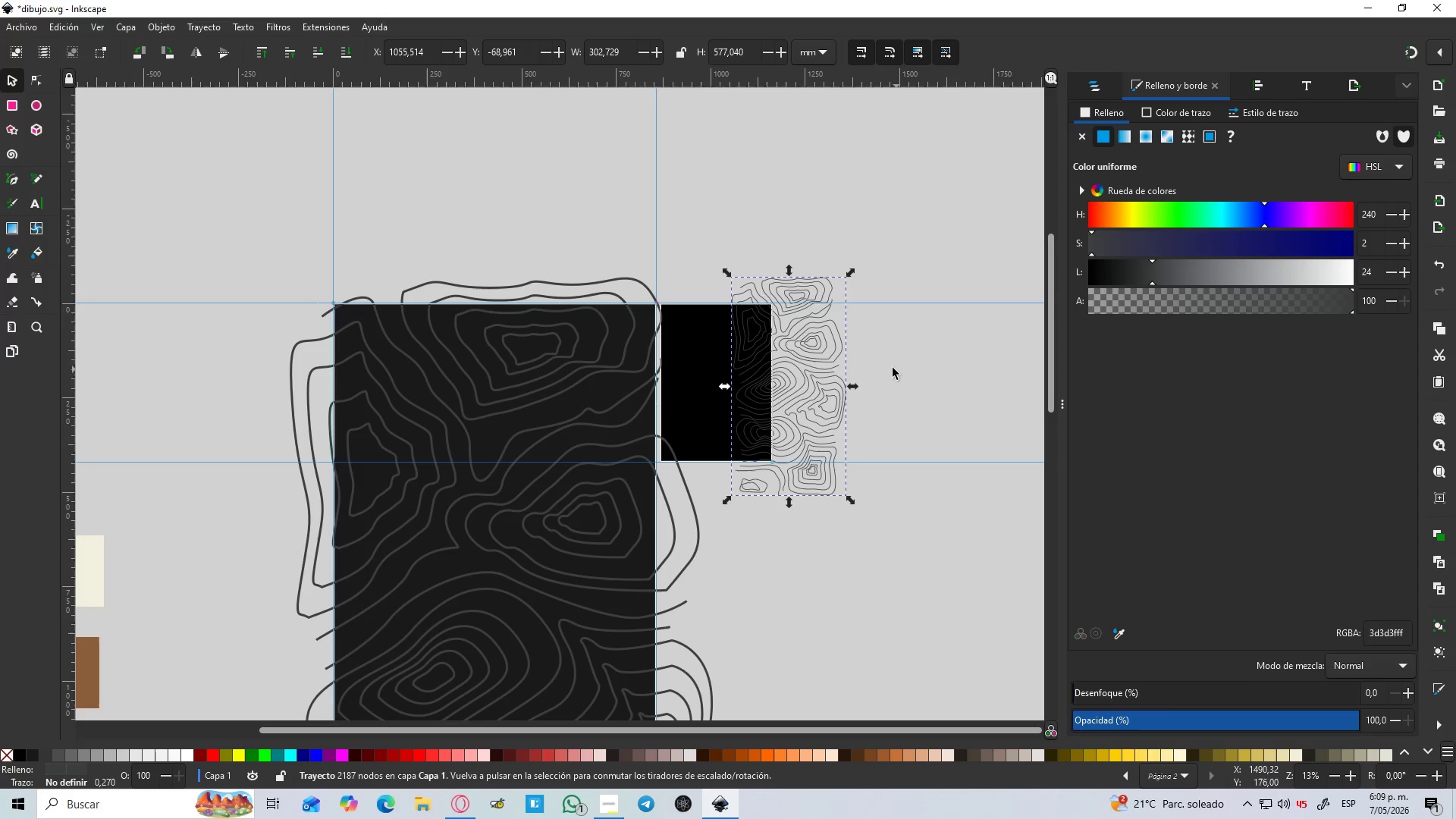 
hold_key(key=ControlLeft, duration=1.02)
 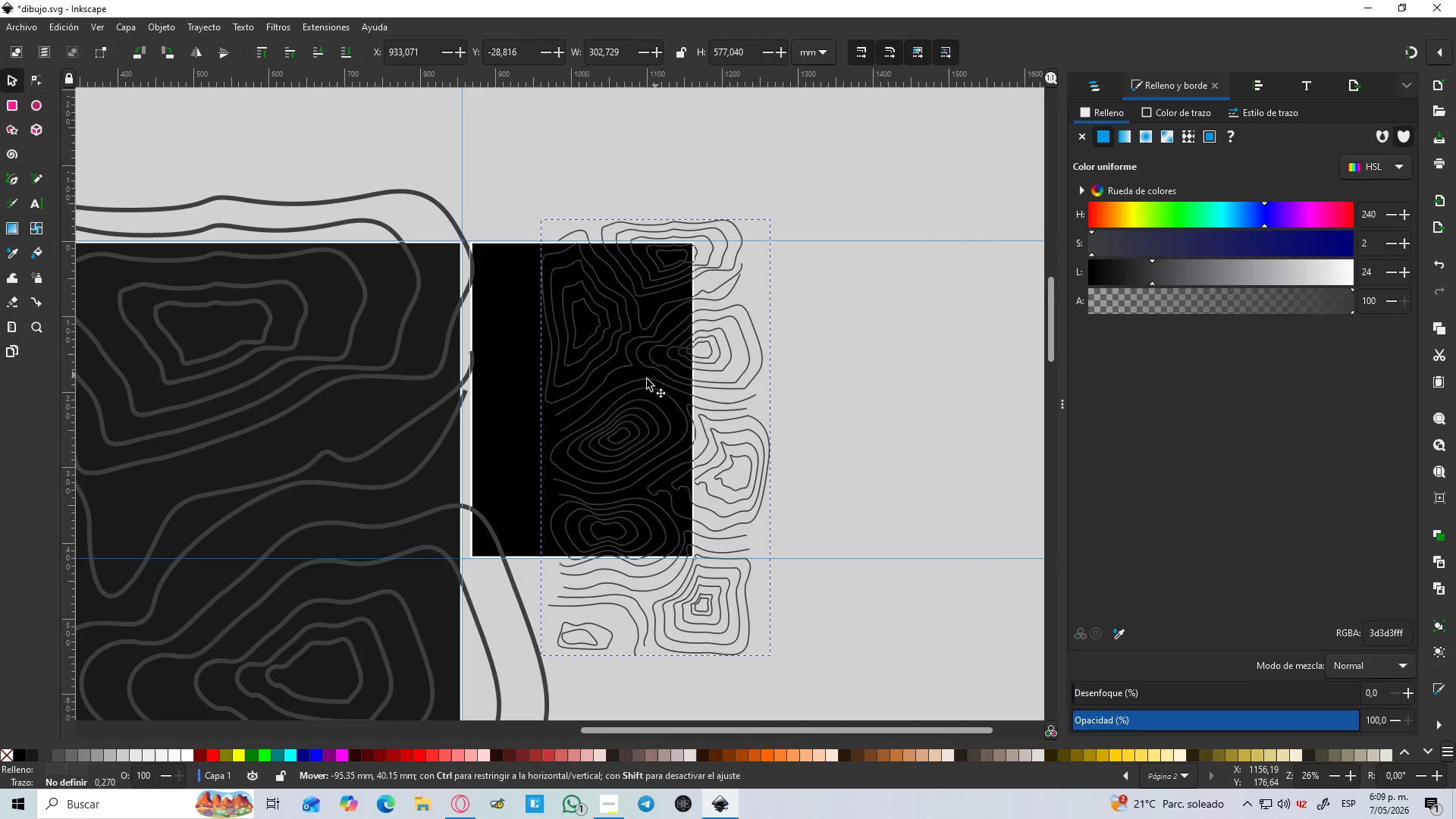 
left_click_drag(start_coordinate=[764, 339], to_coordinate=[623, 361])
 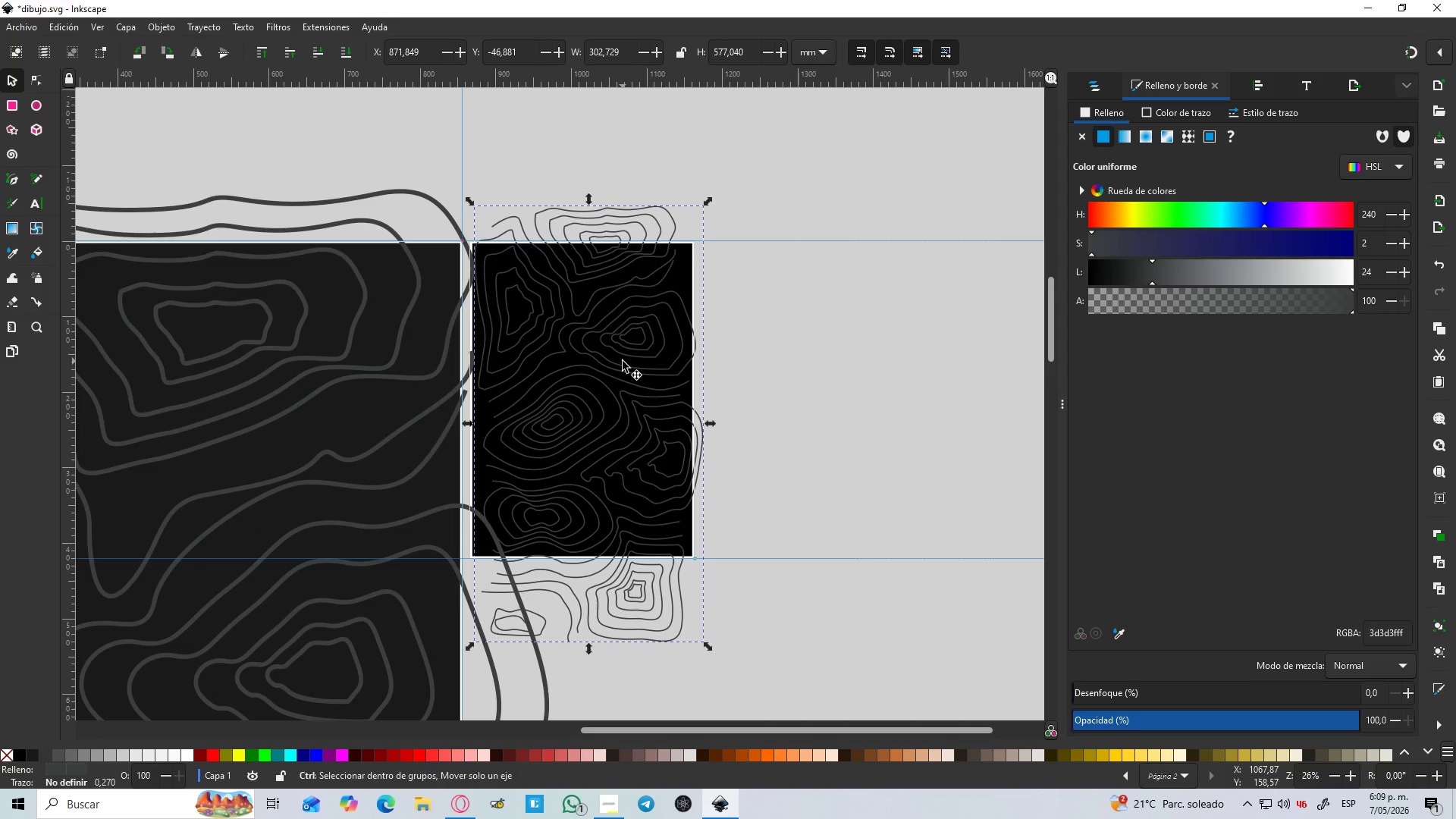 
scroll: coordinate [849, 368], scroll_direction: up, amount: 6.0
 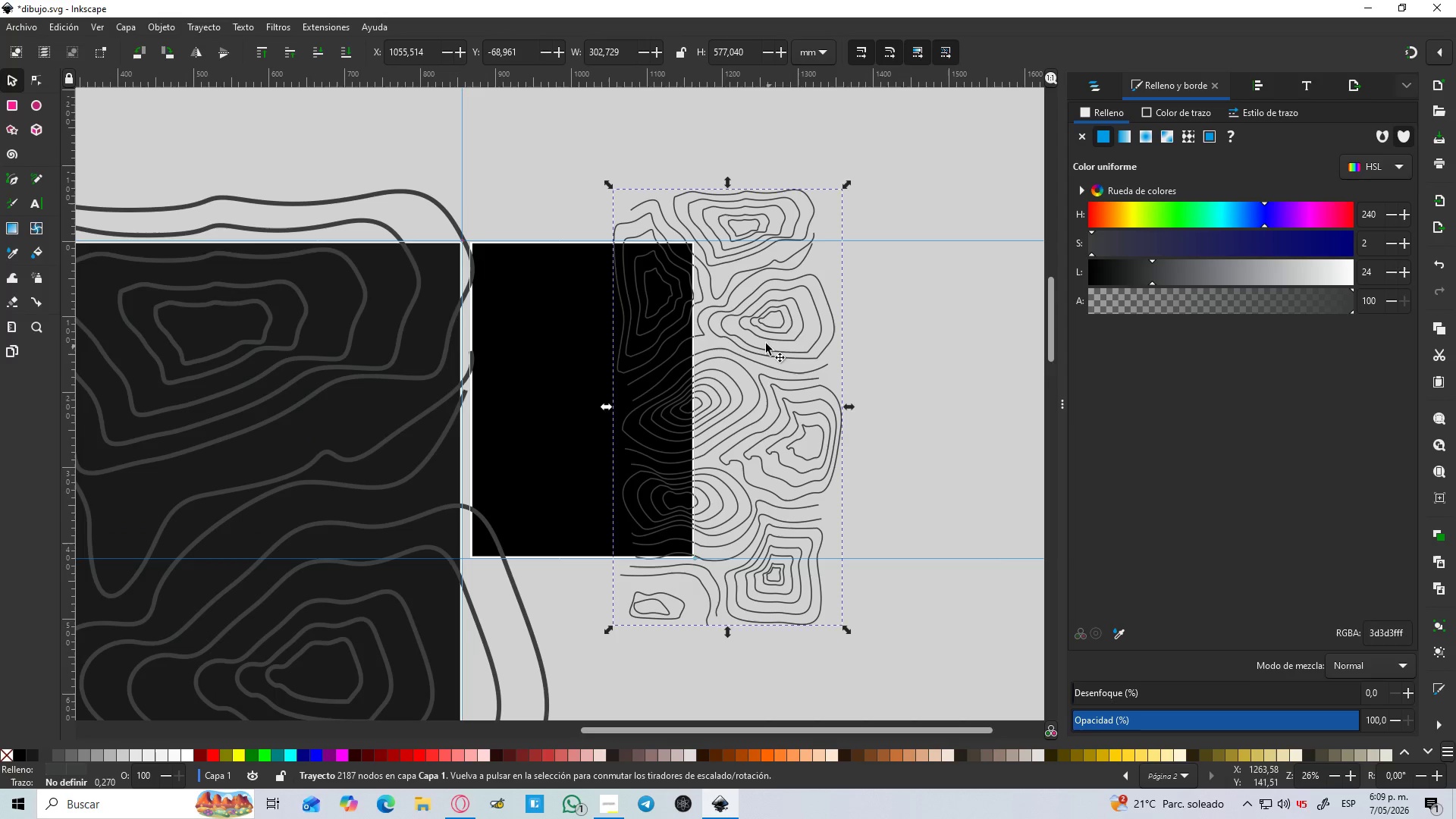 
hold_key(key=ControlLeft, duration=0.58)
 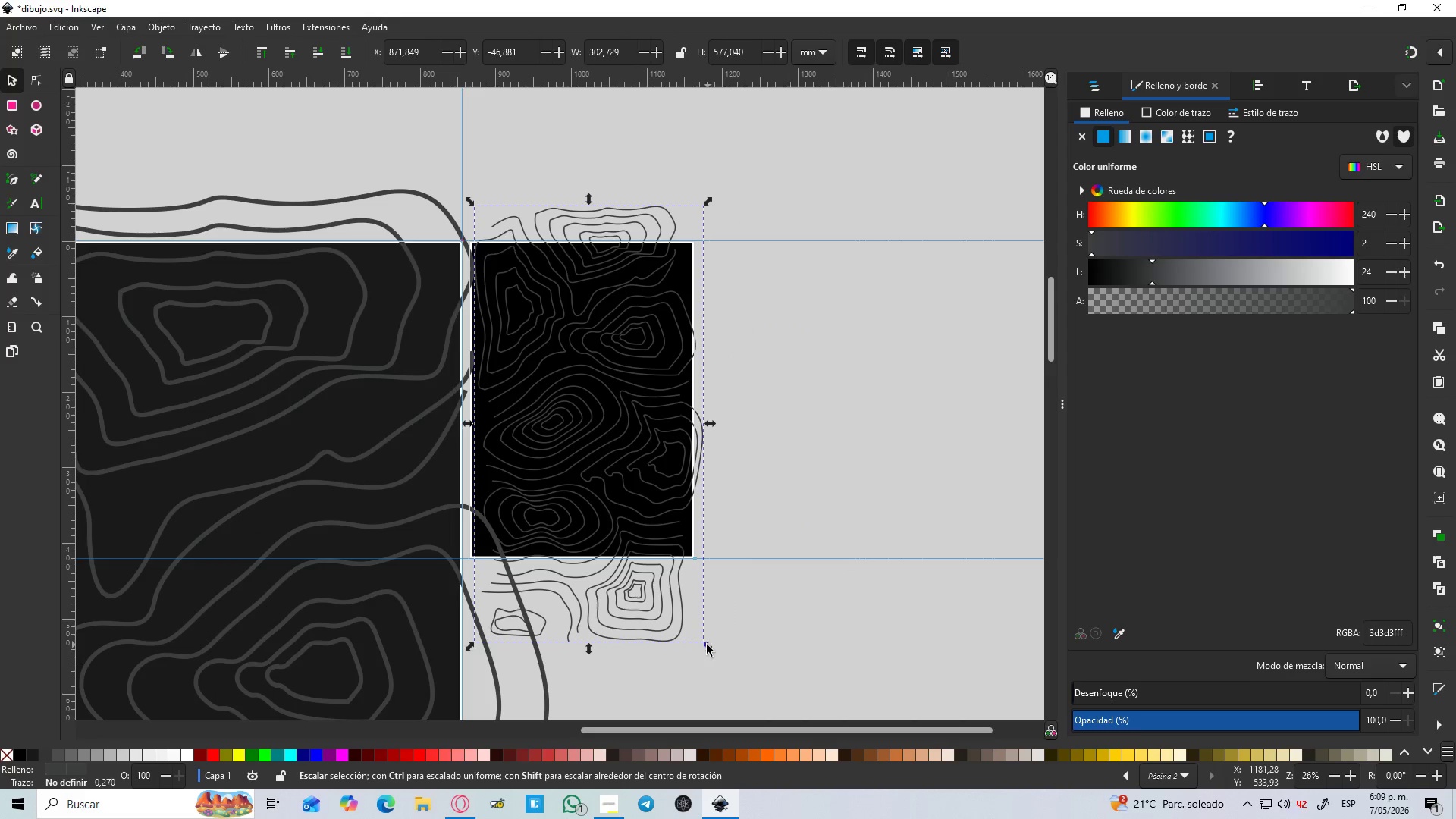 
left_click_drag(start_coordinate=[705, 645], to_coordinate=[692, 577])
 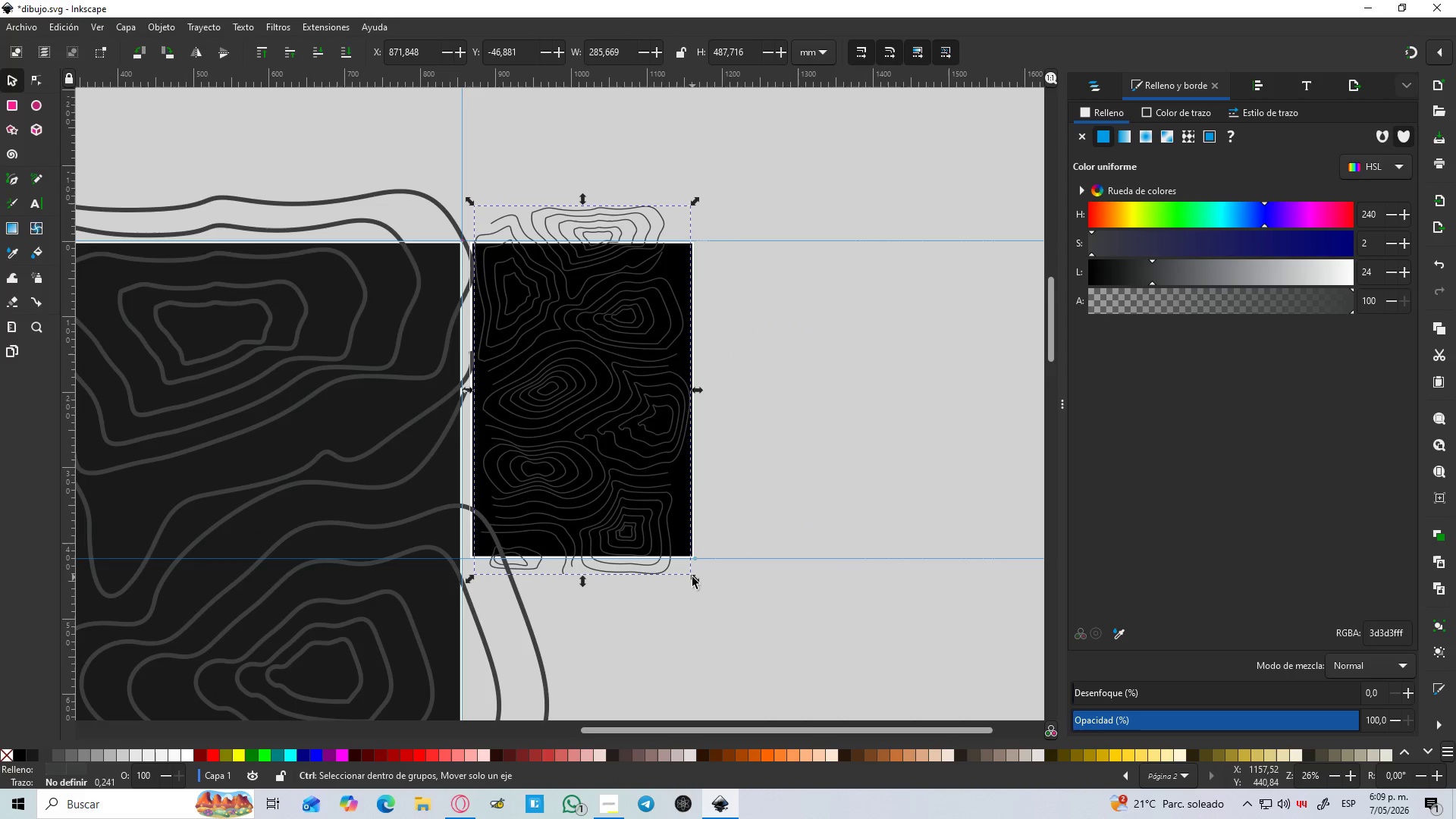 
key(Control+Z)
 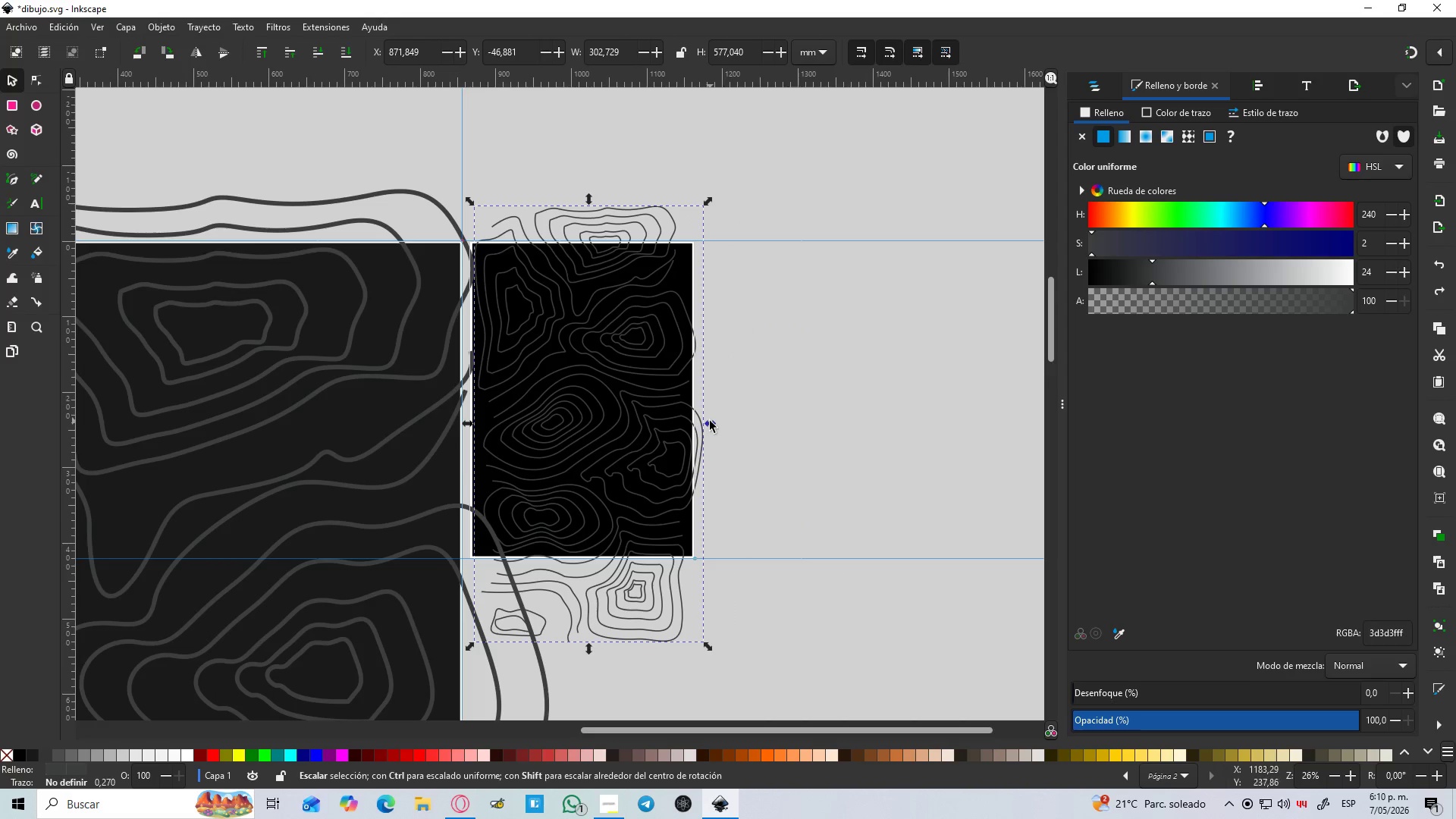 
left_click_drag(start_coordinate=[710, 422], to_coordinate=[750, 423])
 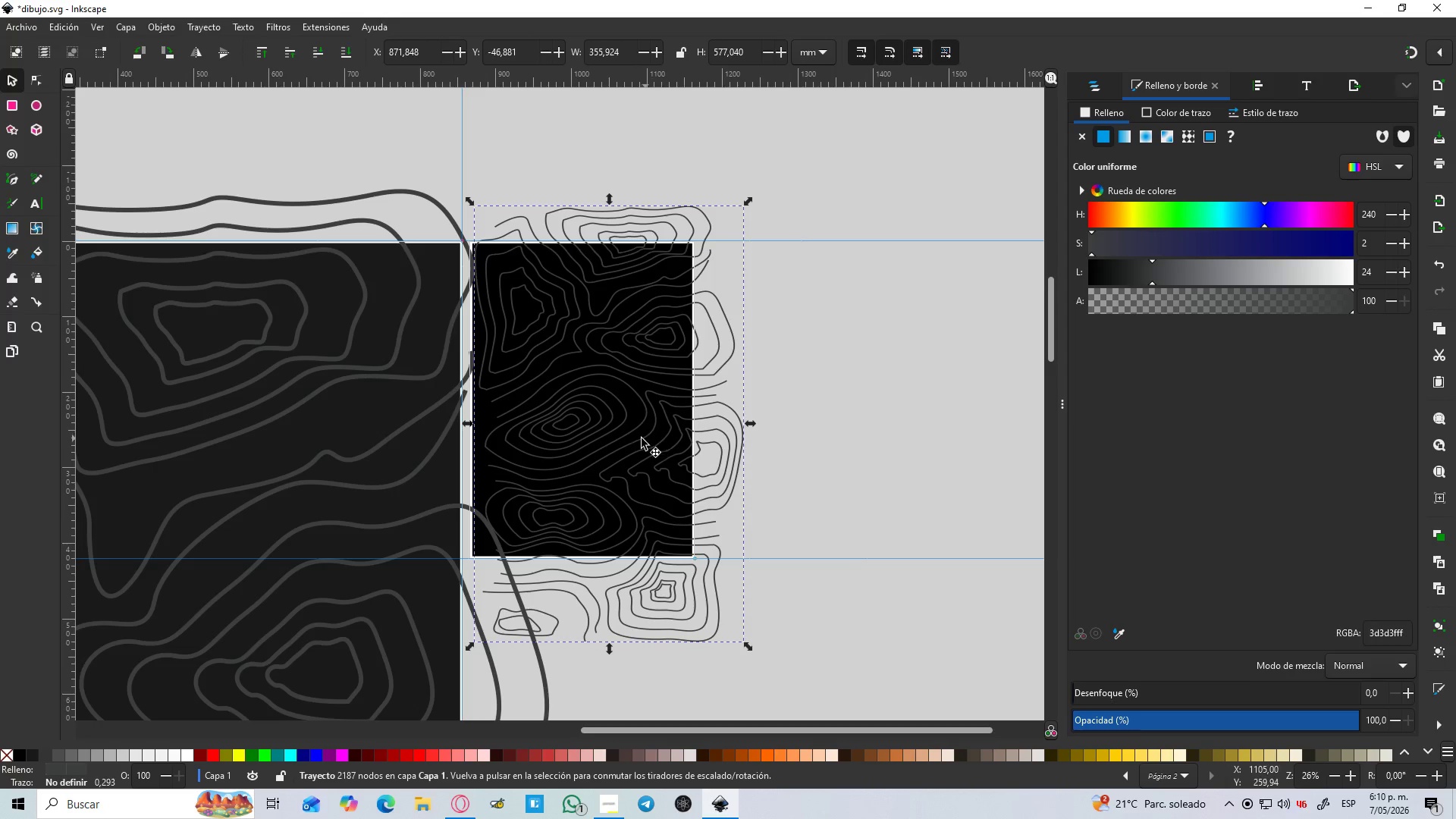 
left_click_drag(start_coordinate=[636, 438], to_coordinate=[610, 435])
 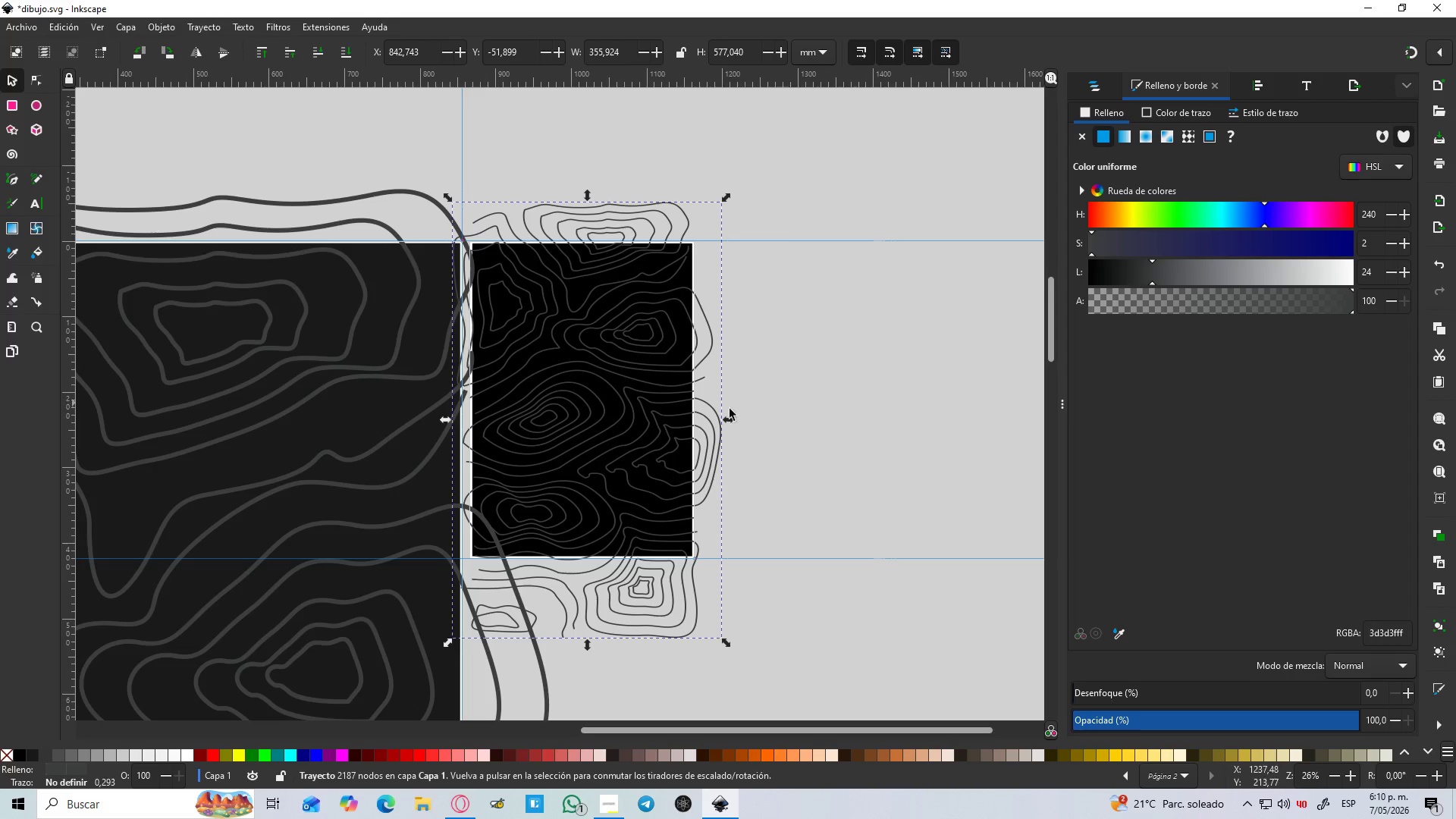 
left_click_drag(start_coordinate=[656, 429], to_coordinate=[654, 448])
 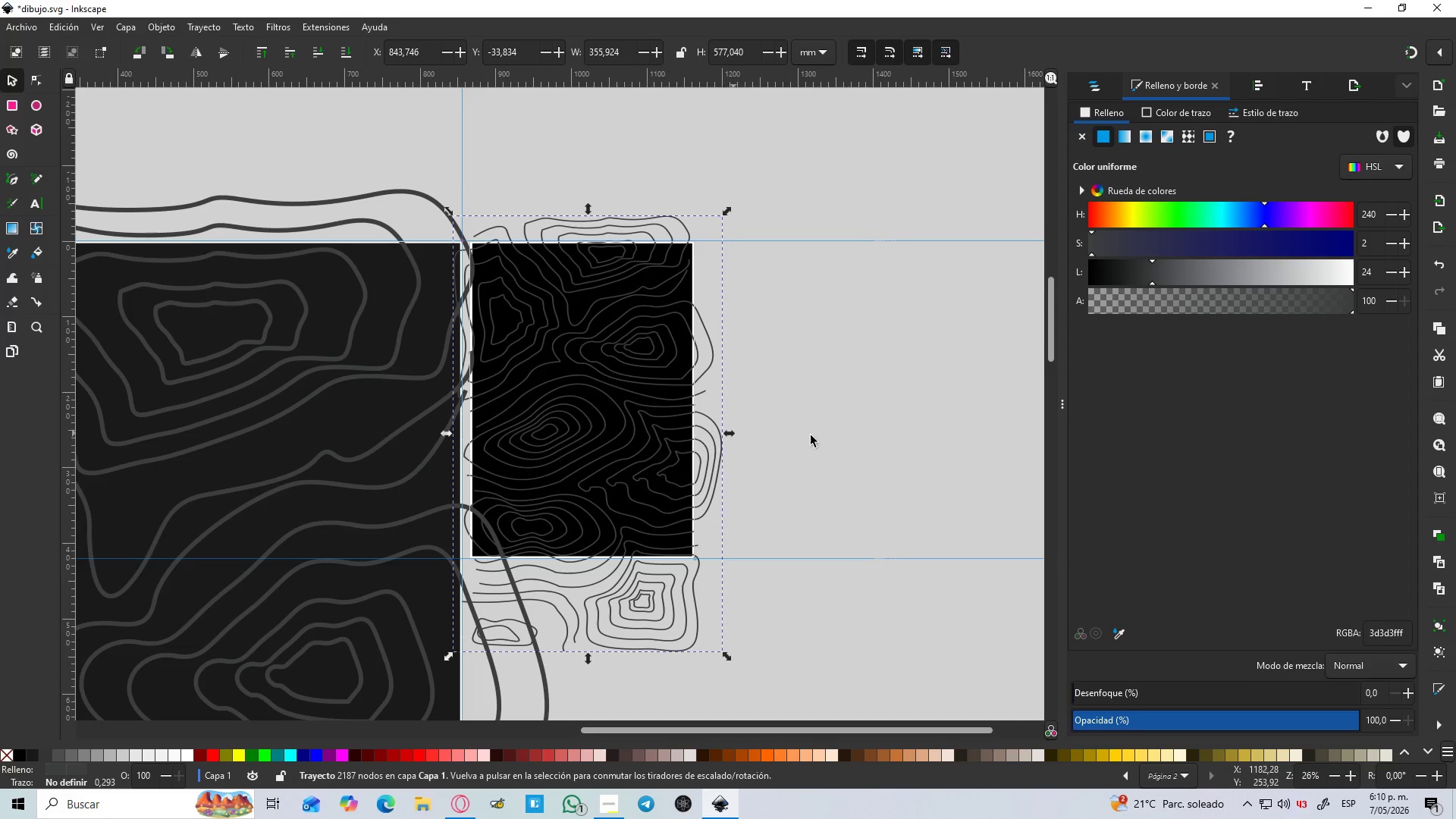 
left_click([830, 431])
 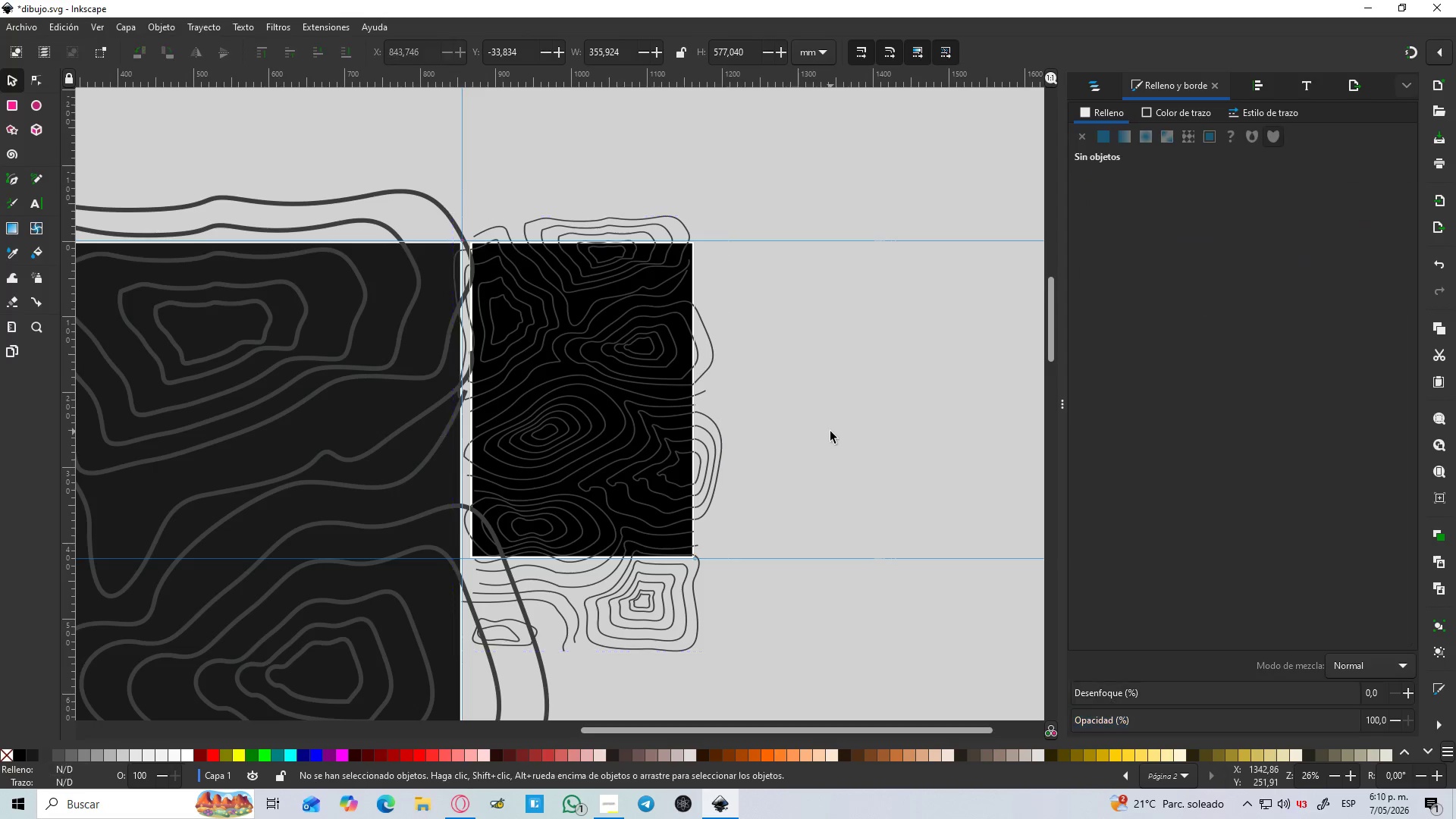 
hold_key(key=ControlLeft, duration=0.89)
 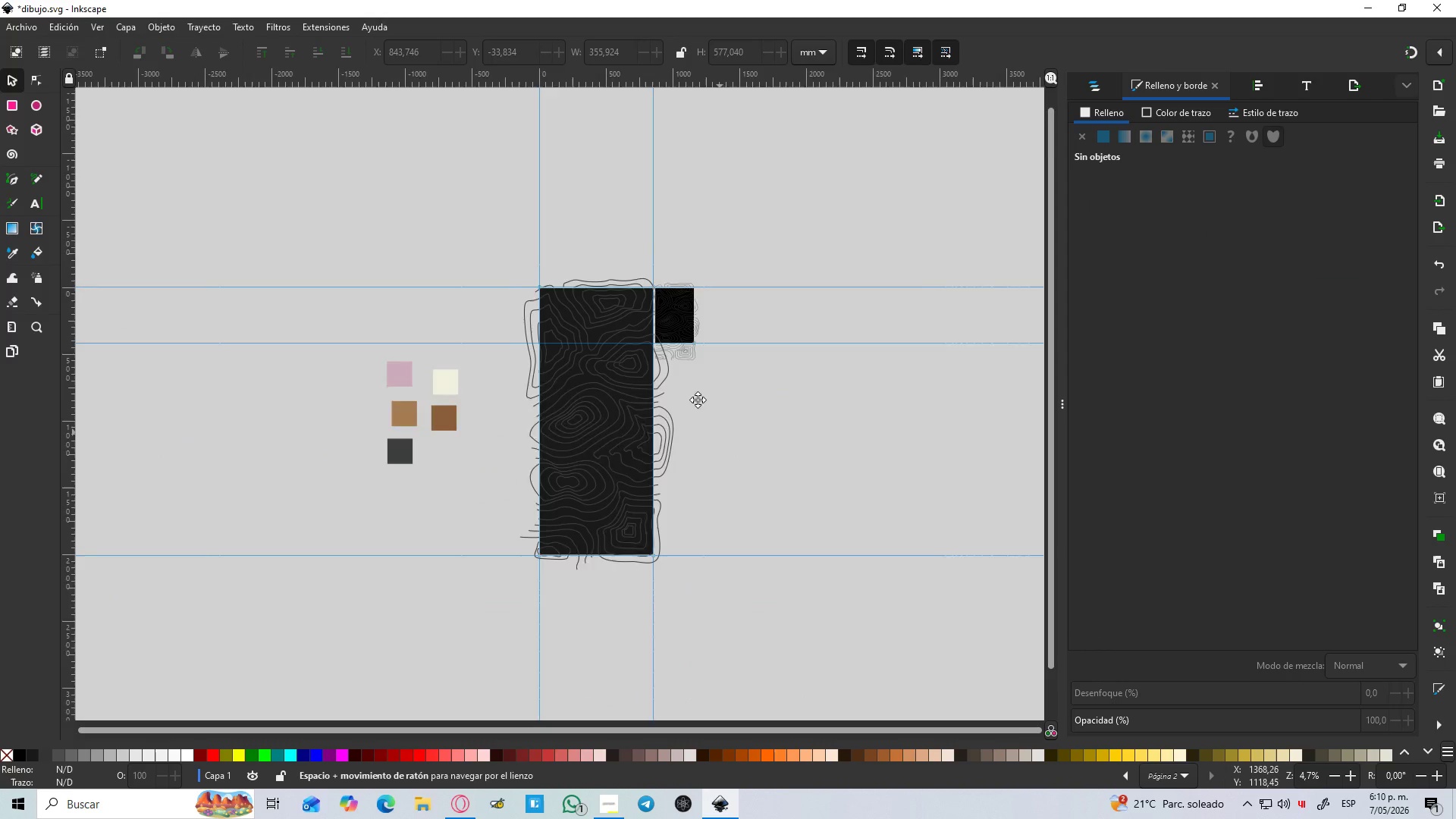 
hold_key(key=Space, duration=0.42)
 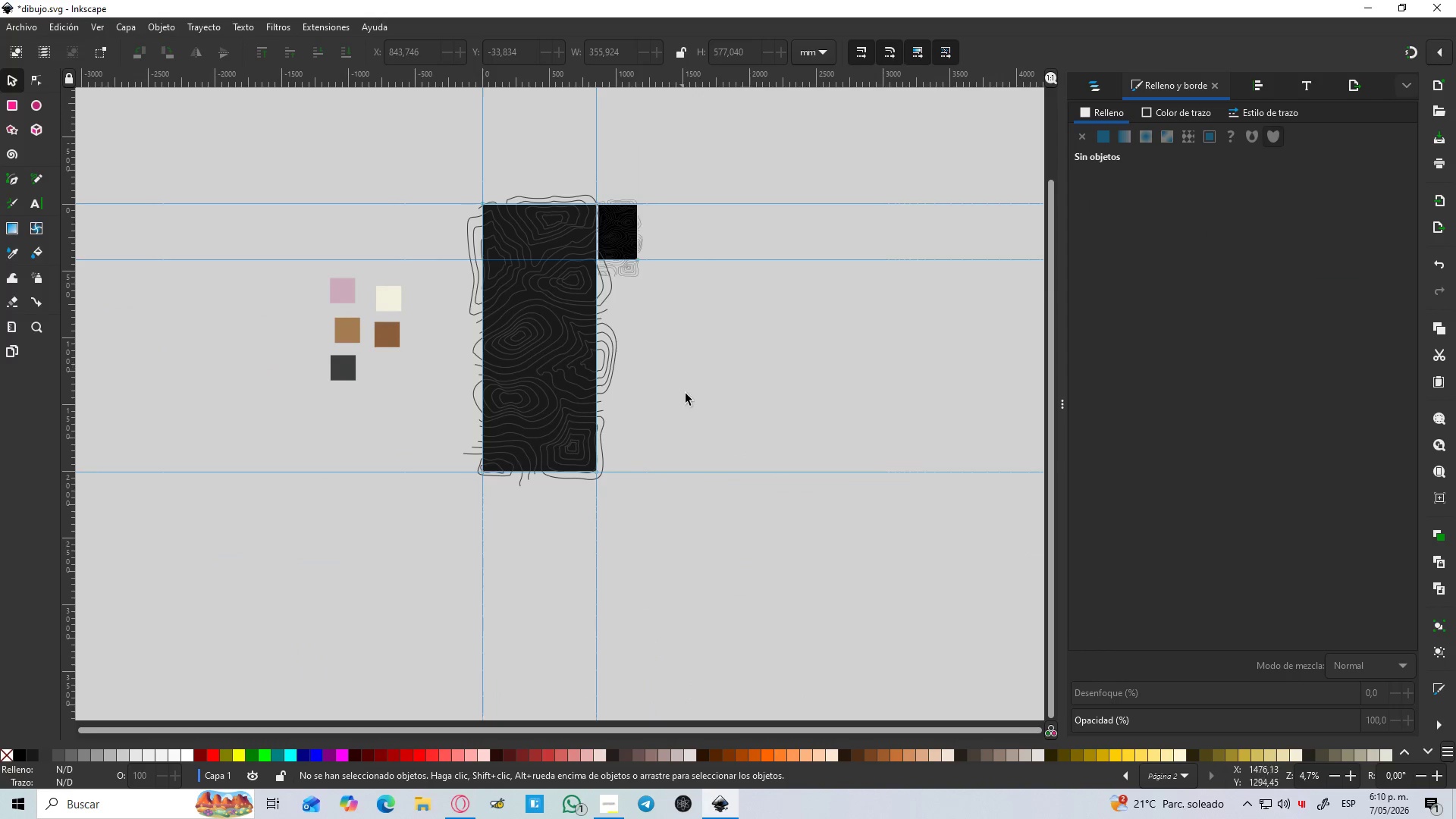 
scroll: coordinate [801, 512], scroll_direction: down, amount: 5.0
 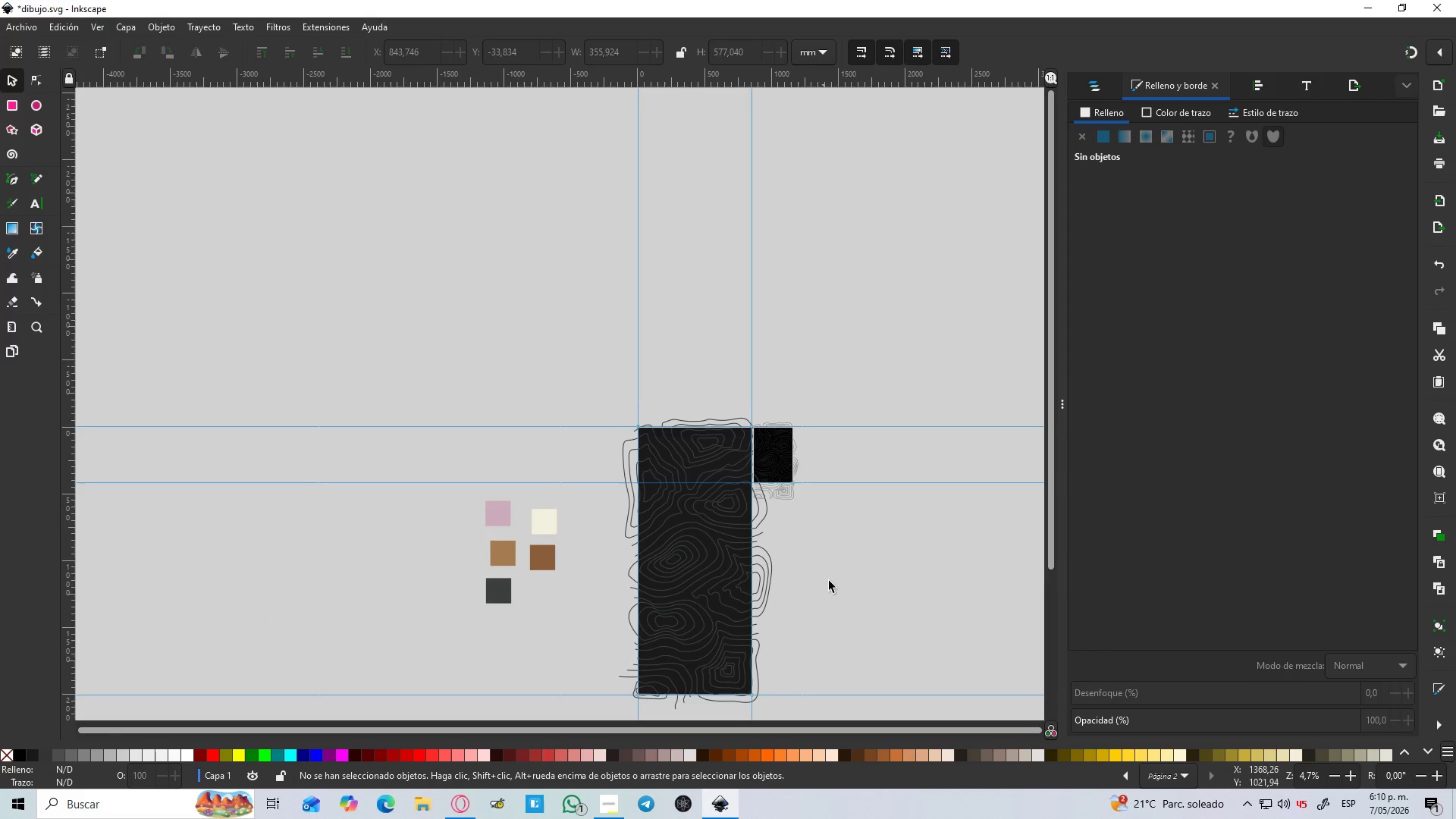 
left_click([687, 396])
 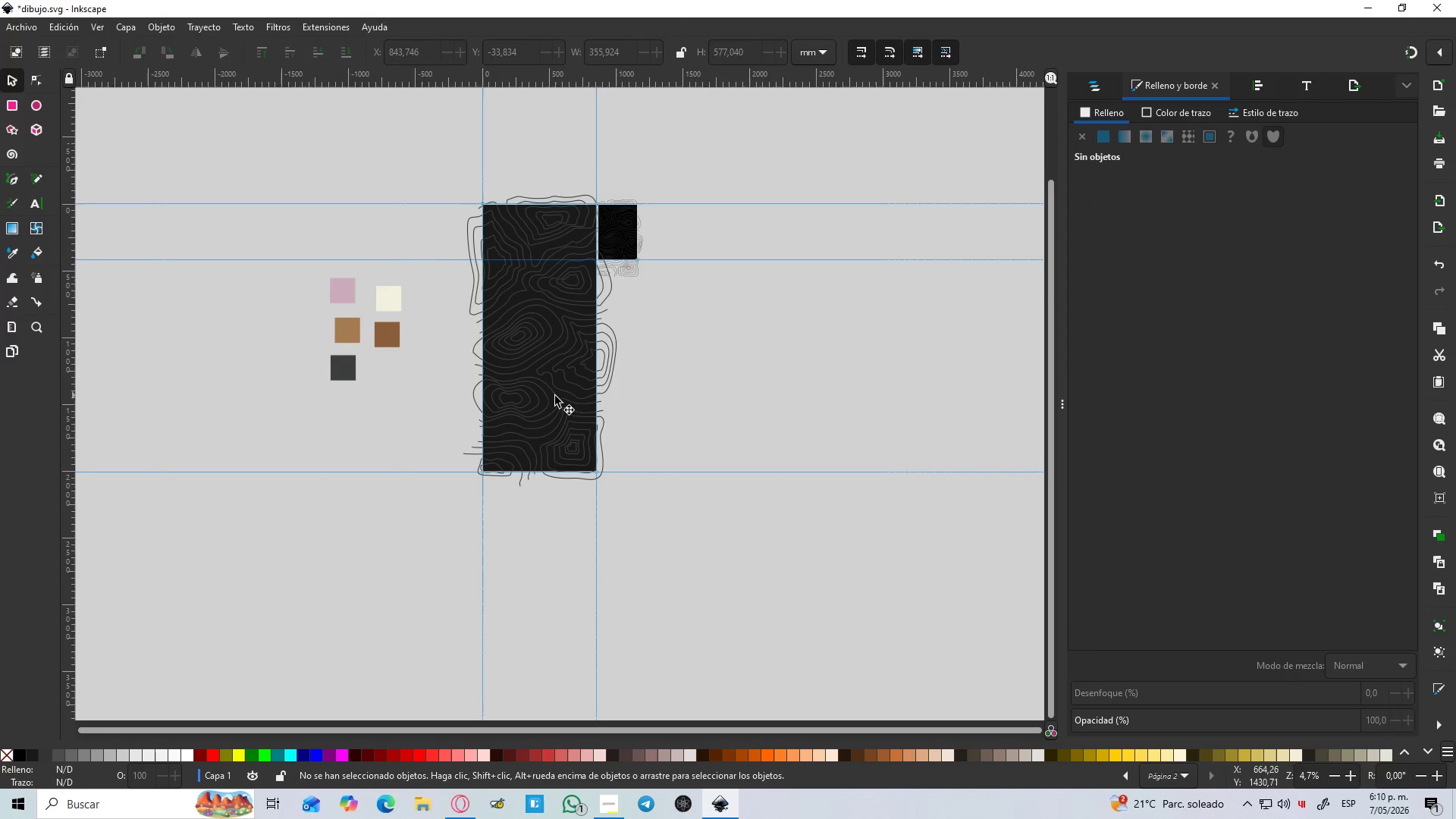 
left_click_drag(start_coordinate=[555, 396], to_coordinate=[551, 396])
 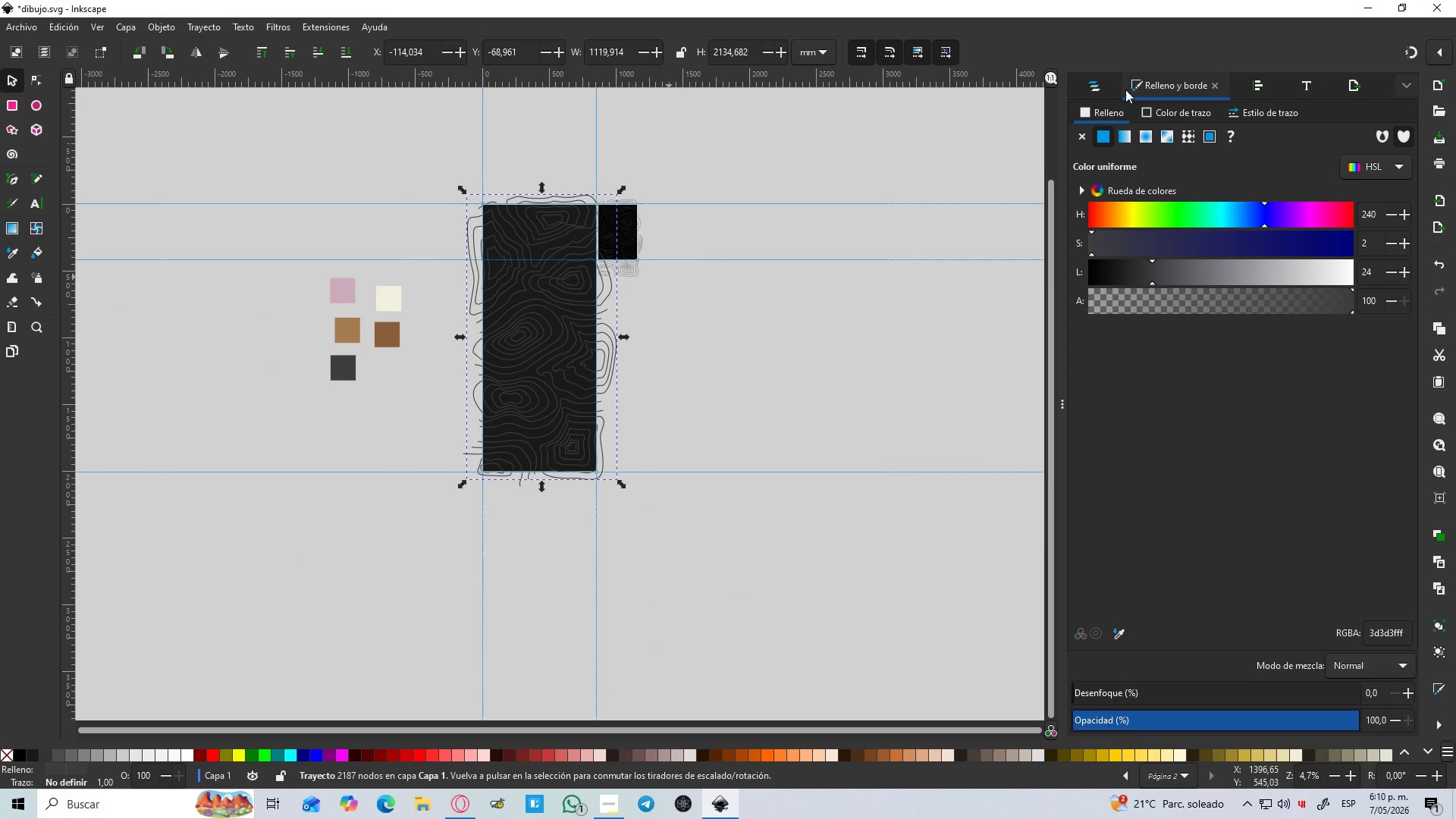 
left_click([1092, 97])
 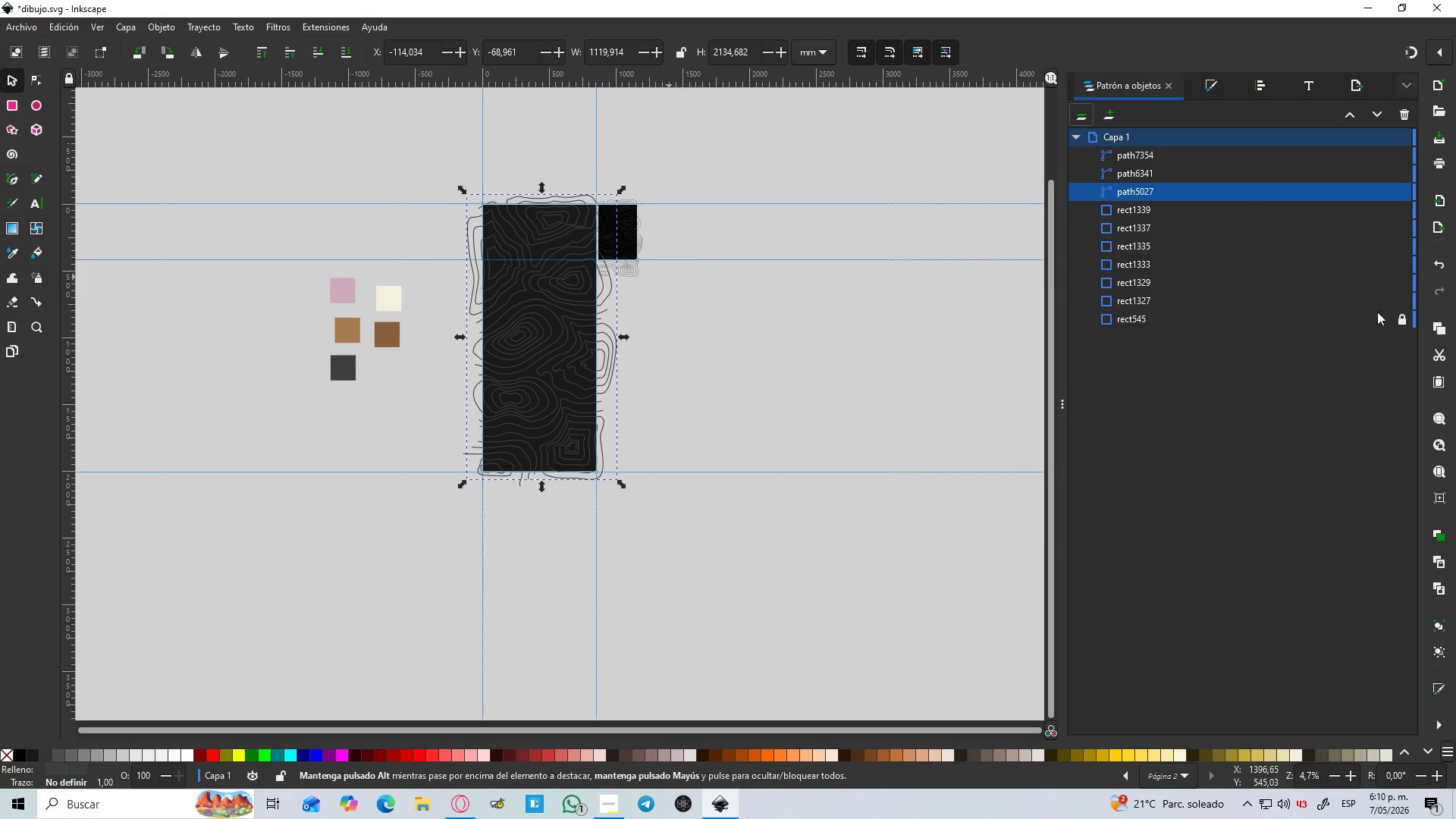 
left_click([1403, 317])
 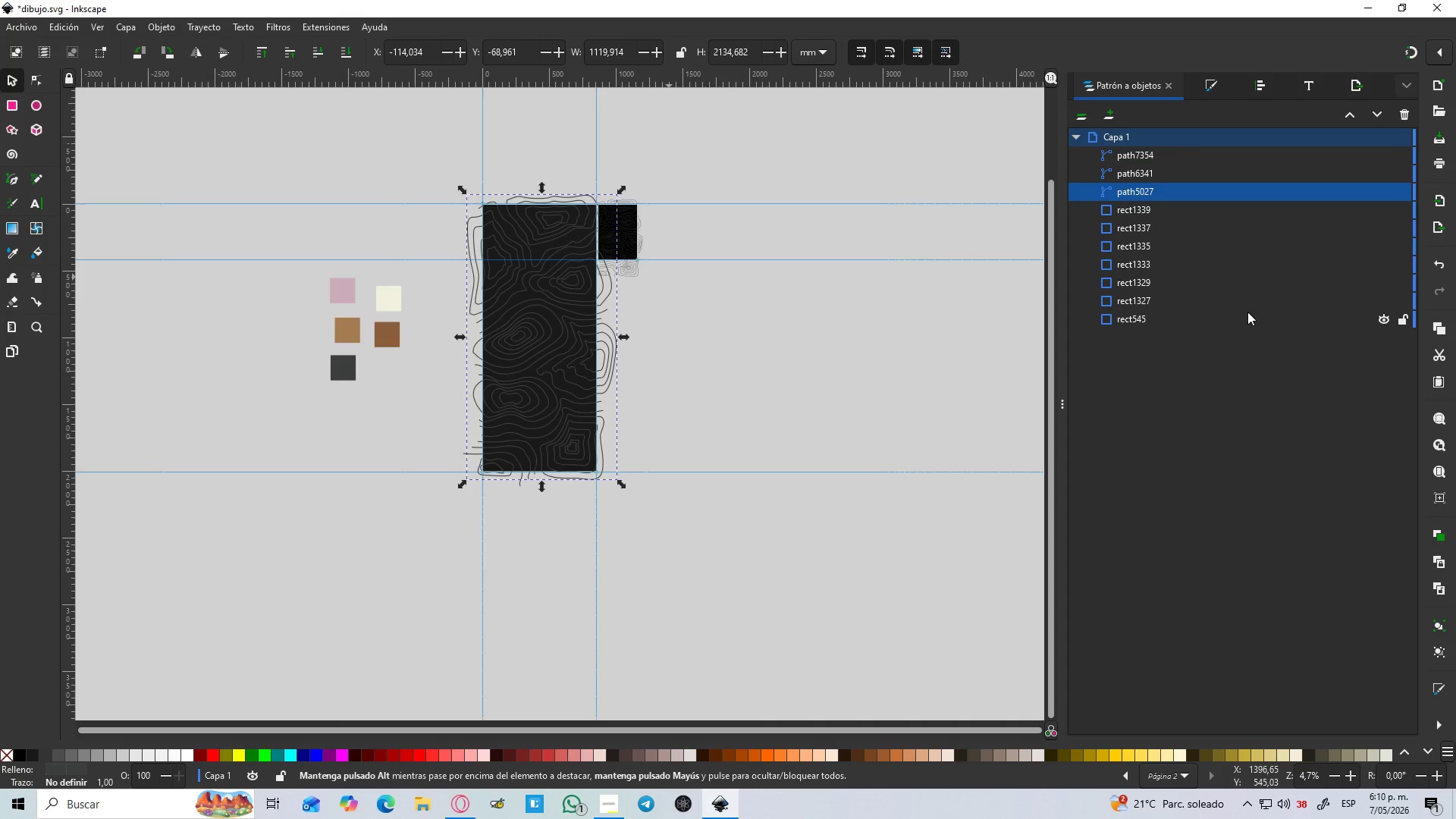 
key(Control+D)
 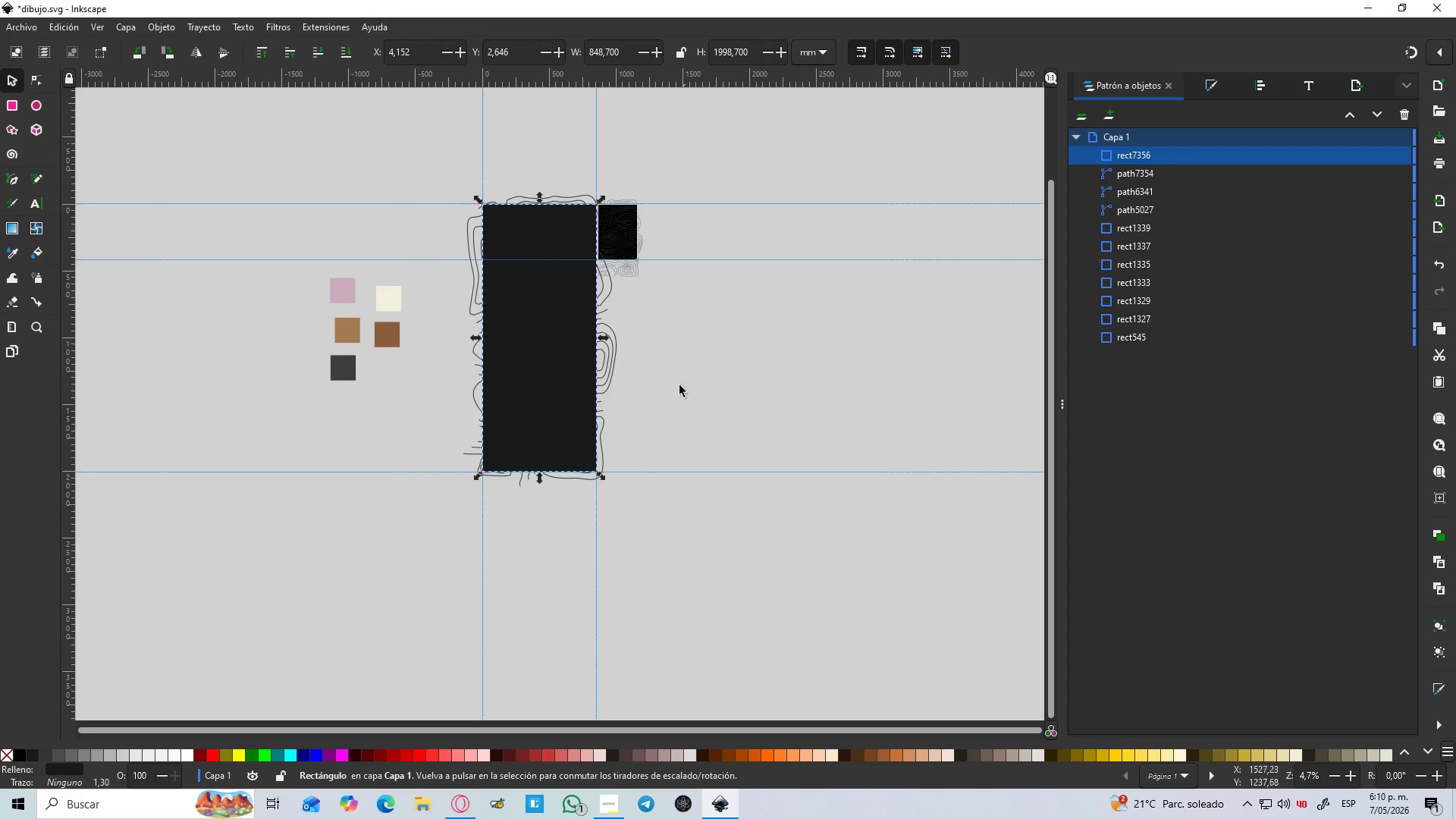 
left_click([675, 393])
 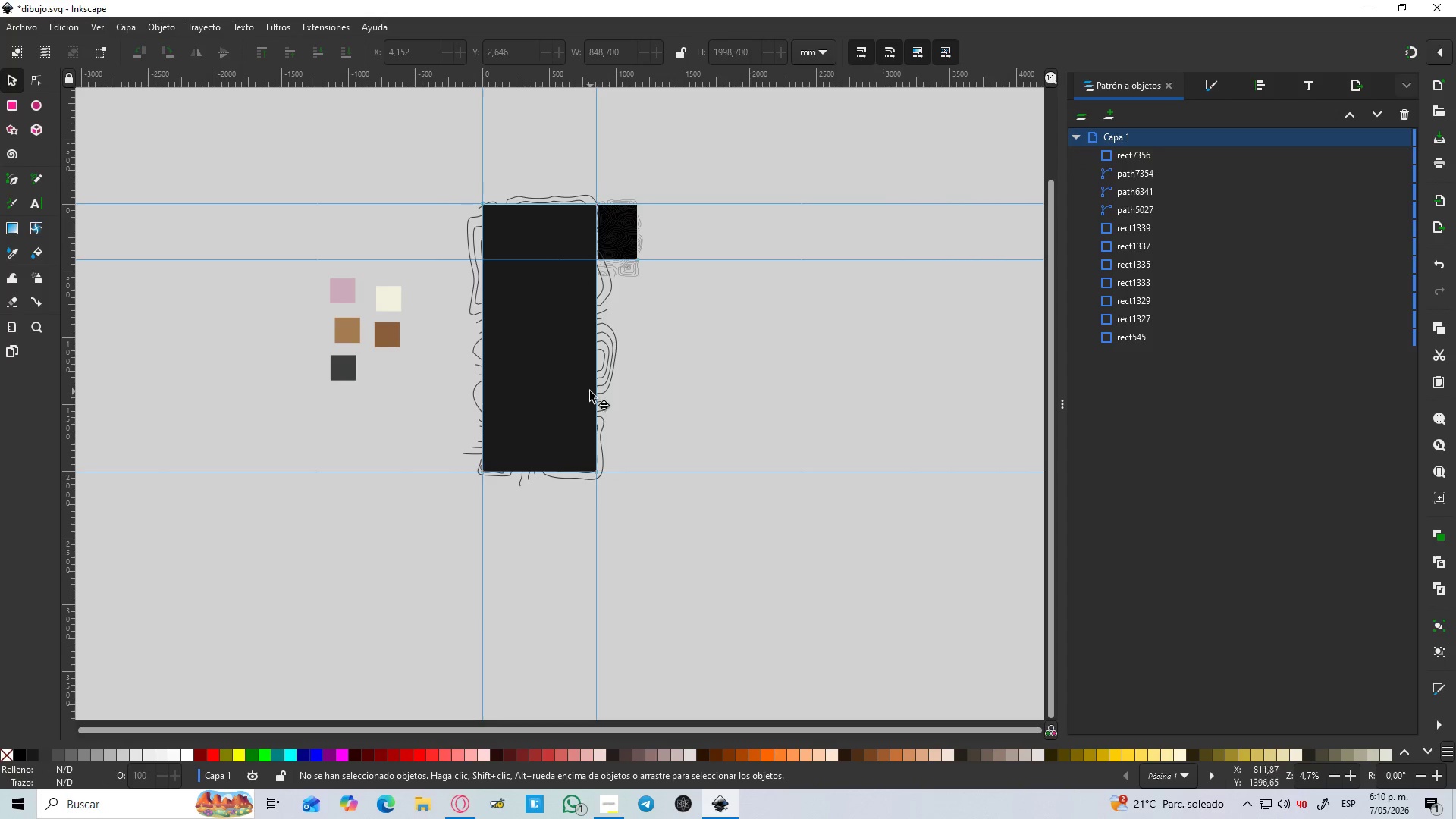 
hold_key(key=ShiftLeft, duration=0.88)
left_click([618, 356])
 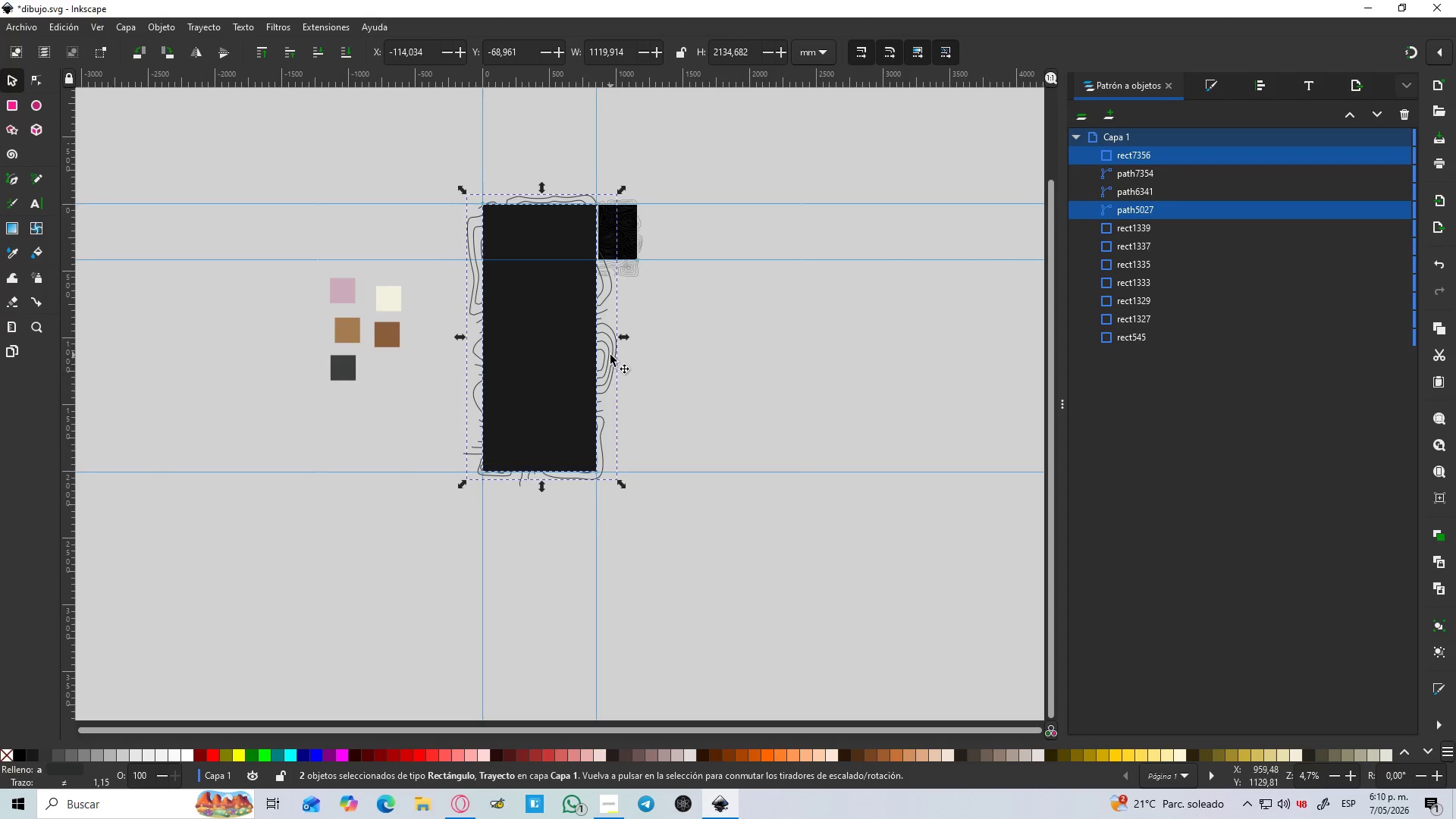 
hold_key(key=ShiftLeft, duration=9.98)
left_click([682, 386])
 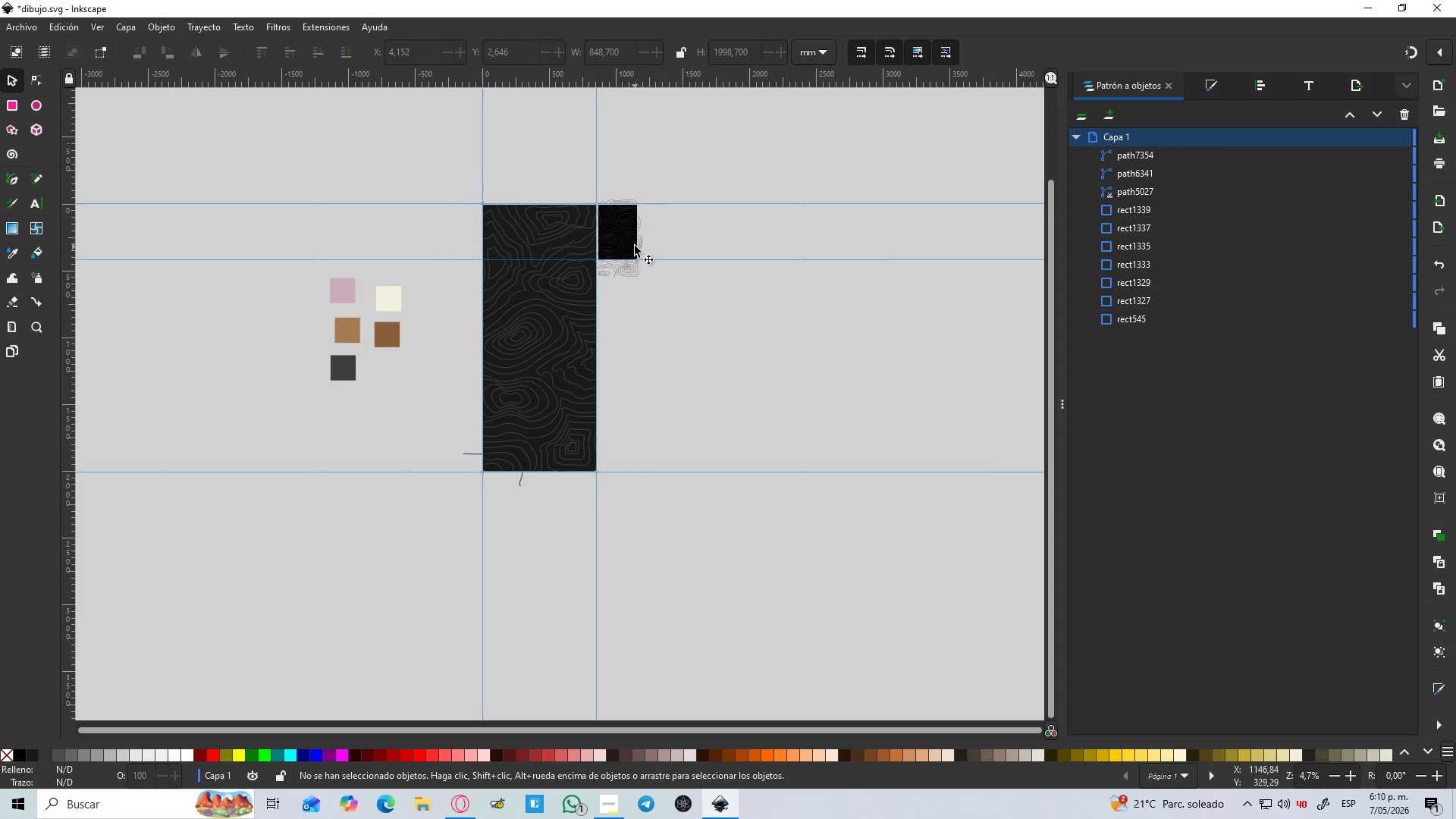 
hold_key(key=ControlLeft, duration=1.05)
scroll: coordinate [667, 286], scroll_direction: up, amount: 5.0
 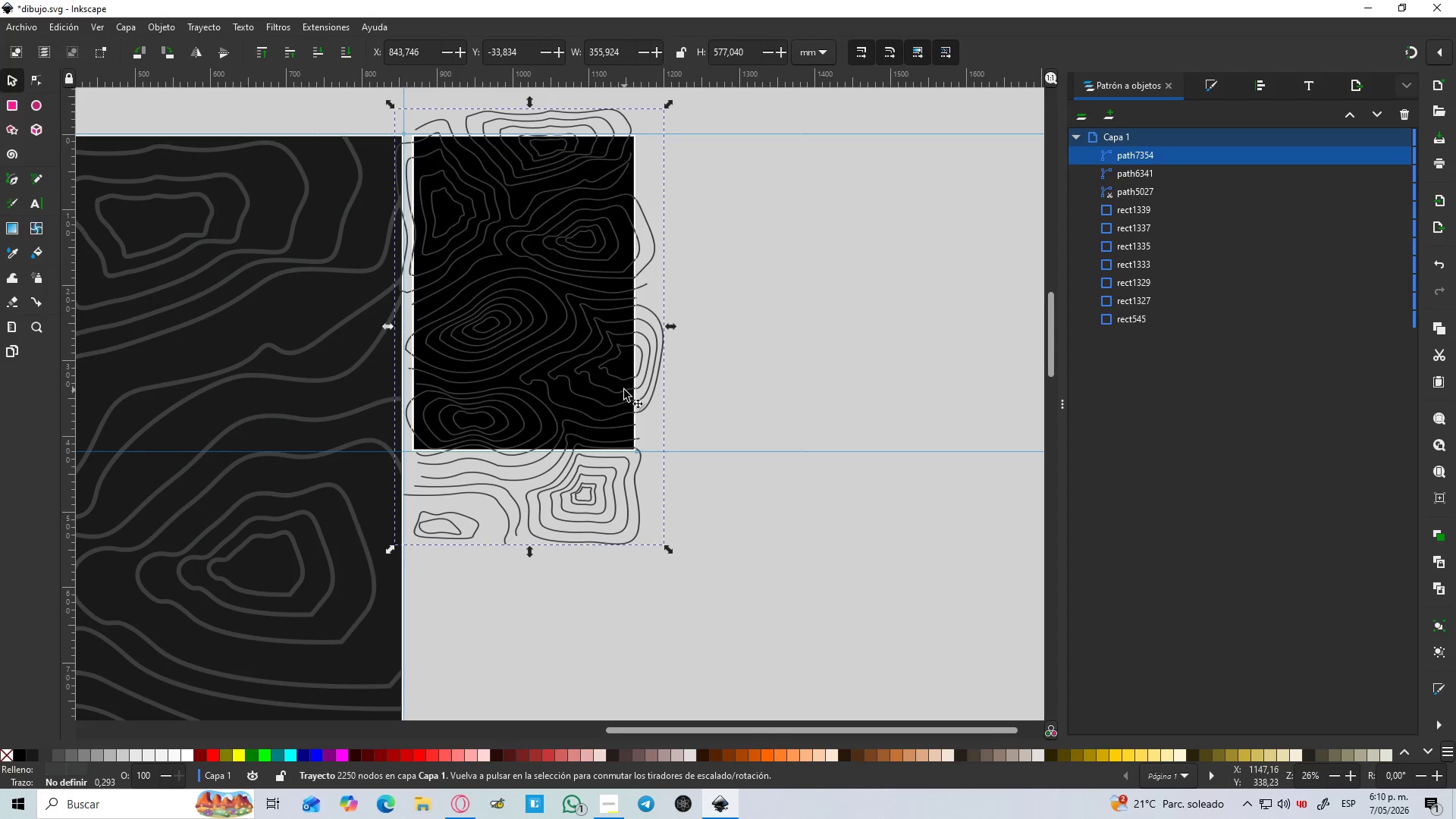 
hold_key(key=ControlLeft, duration=0.53)
left_click([713, 388])
 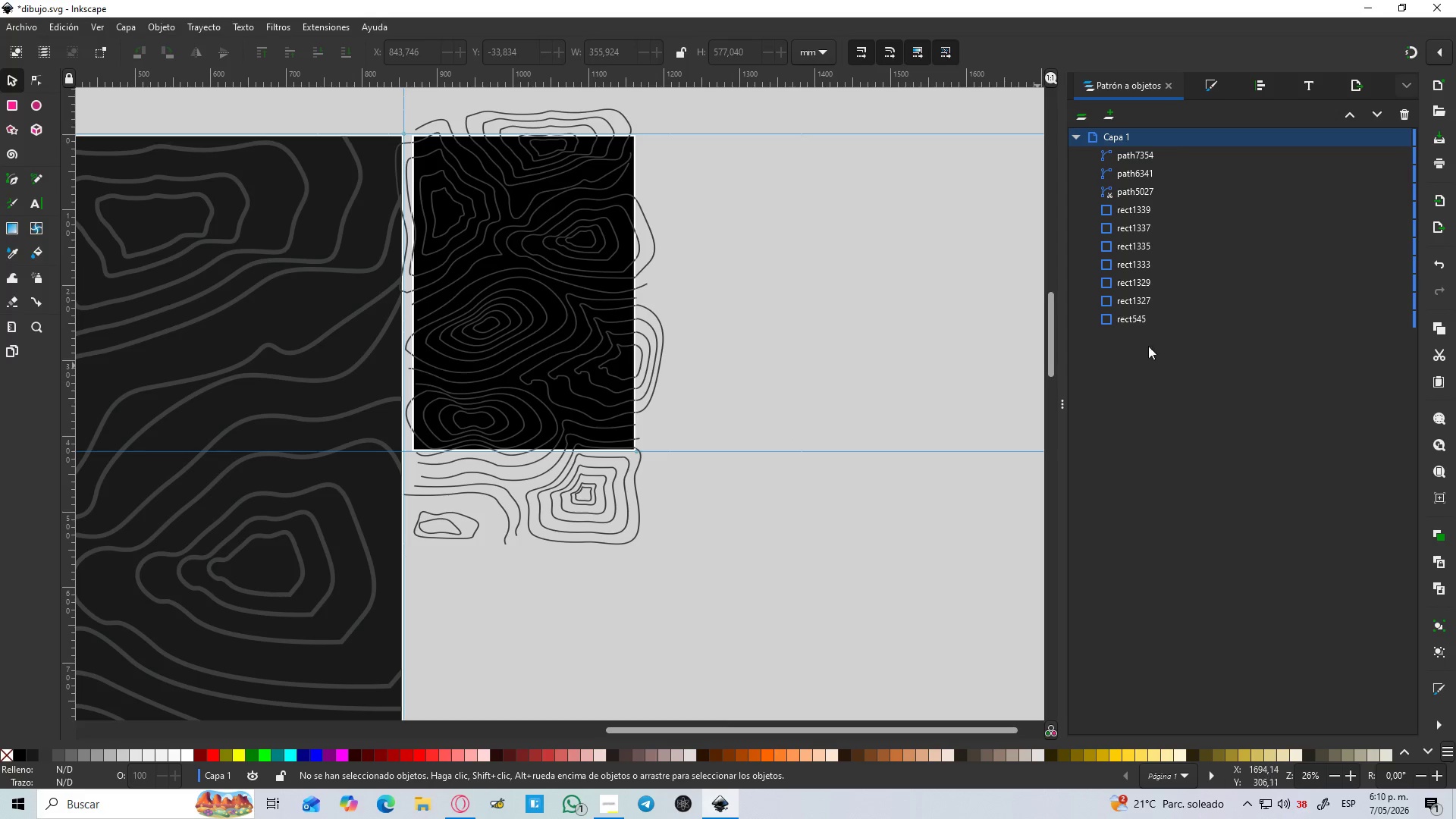 
left_click([1167, 307])
 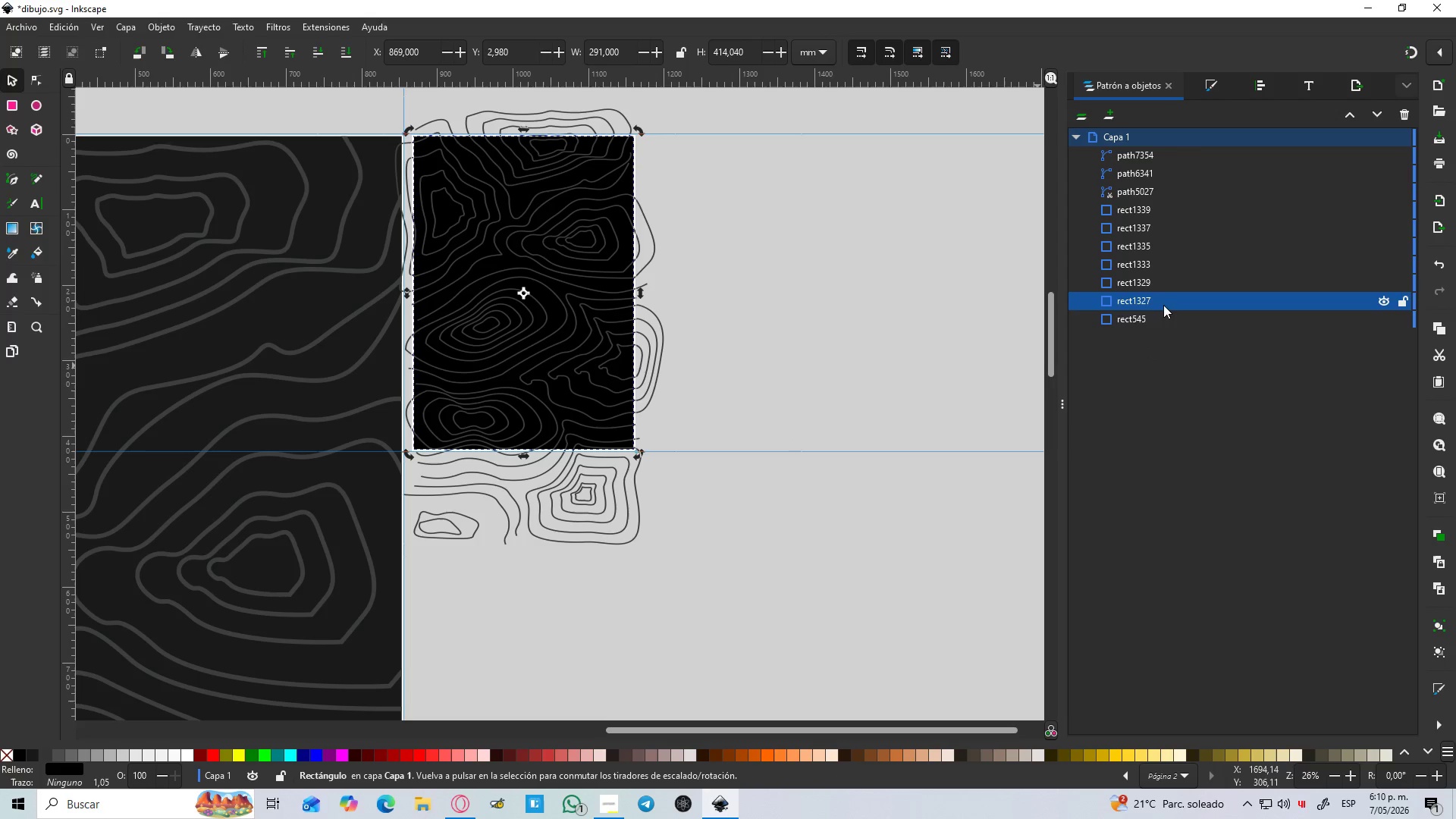 
key(Control+D)
 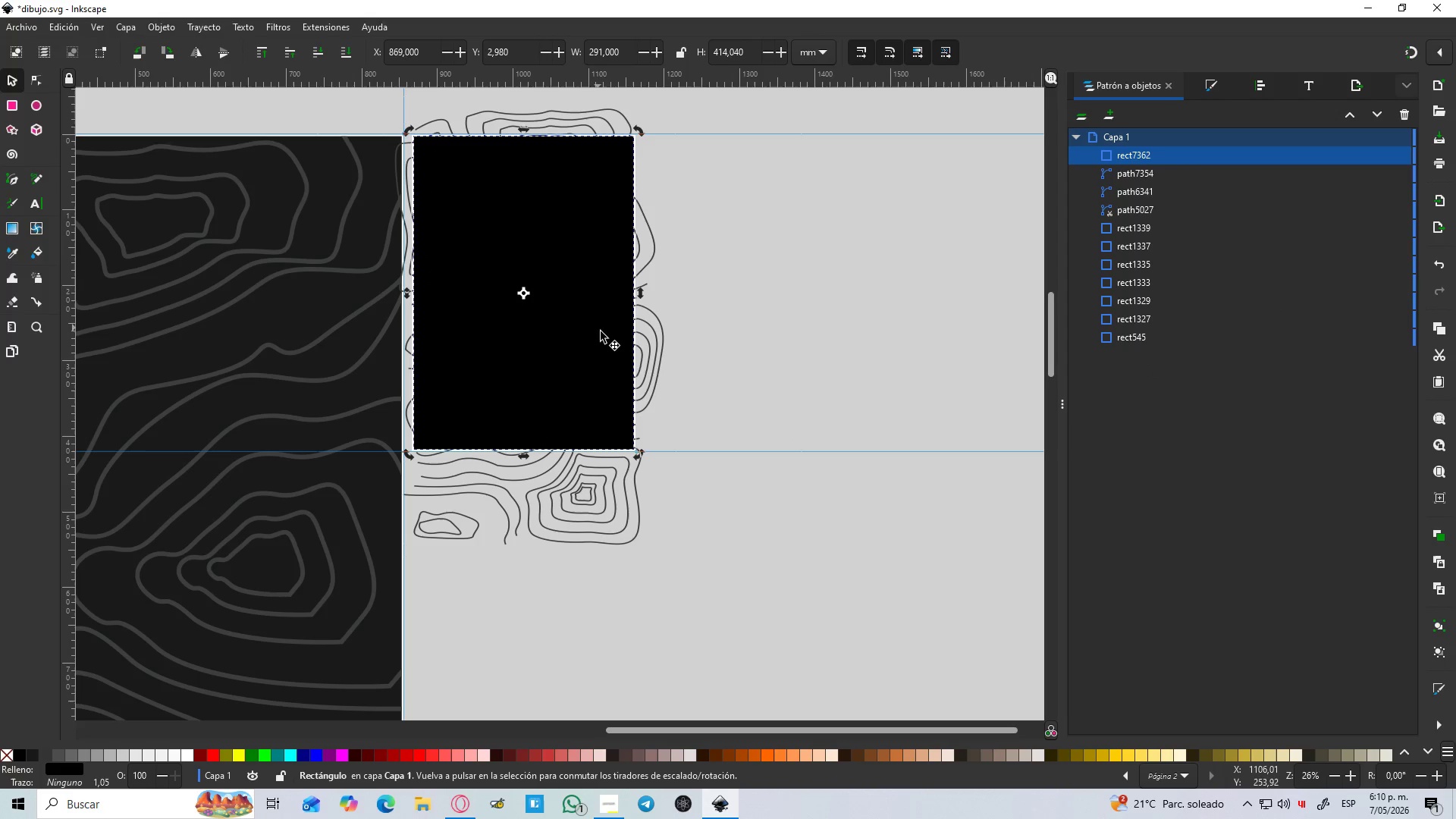 
hold_key(key=ShiftLeft, duration=0.7)
 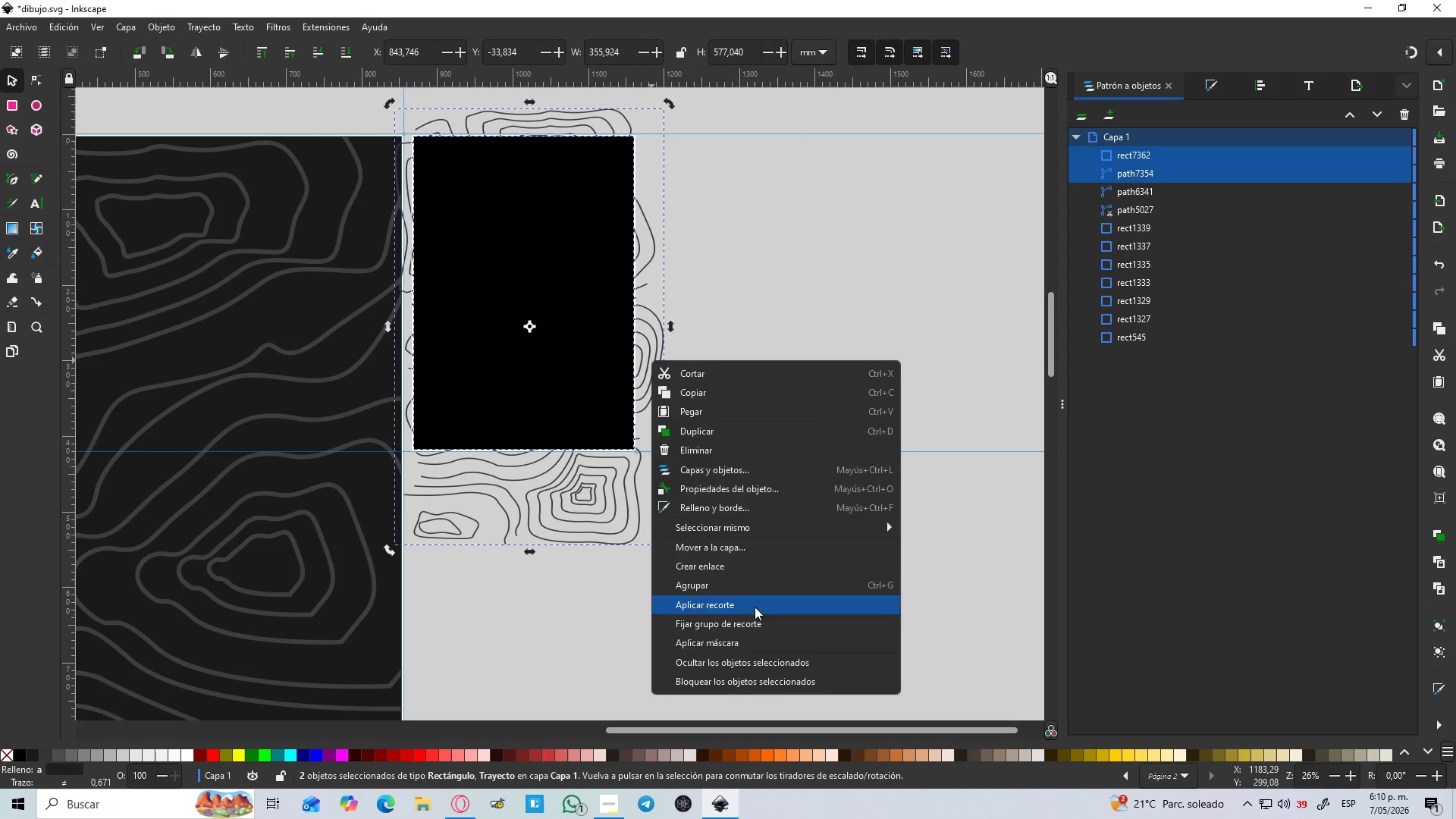 
left_click([727, 431])
 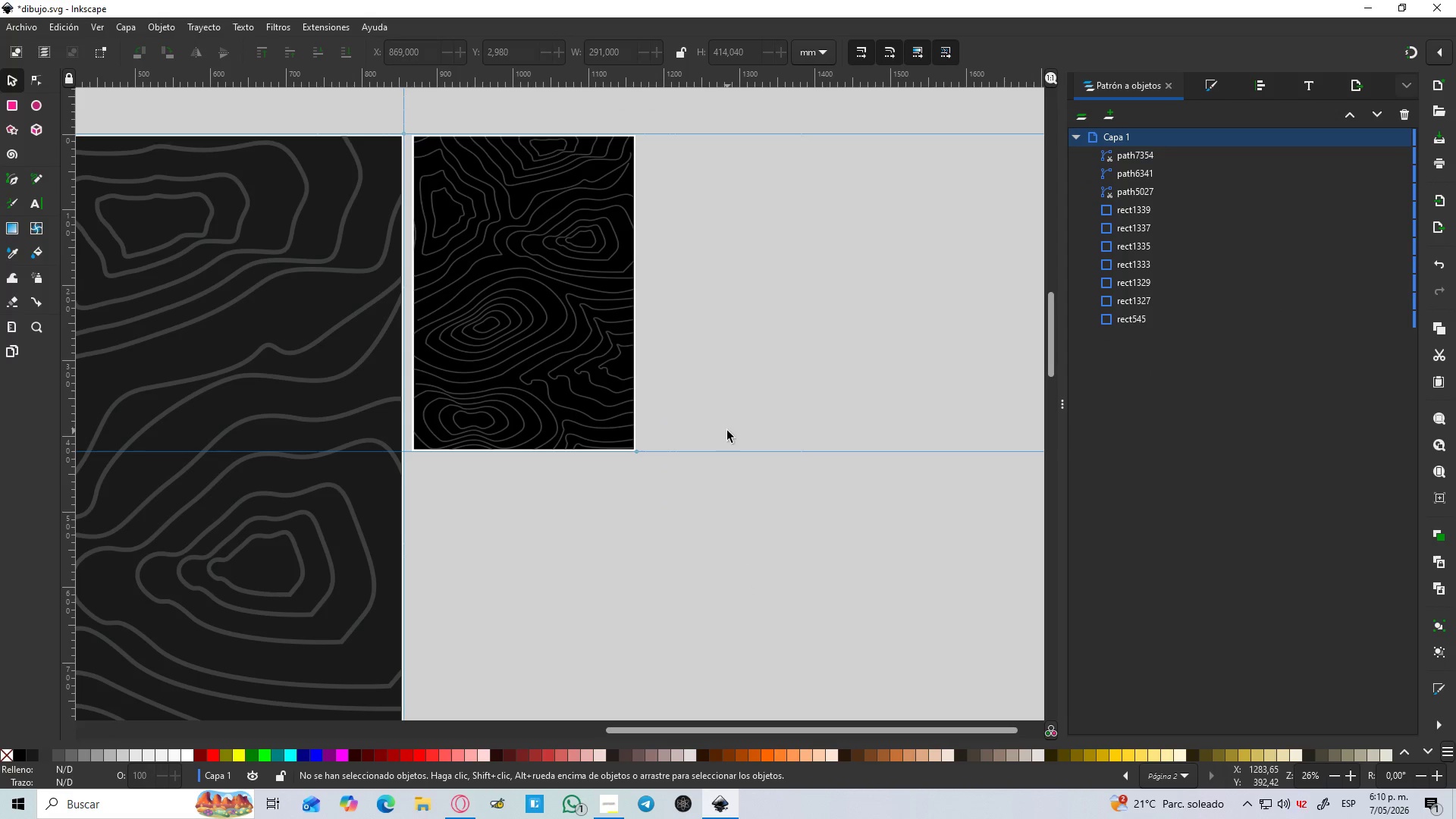 
hold_key(key=ControlLeft, duration=0.69)
scroll: coordinate [727, 431], scroll_direction: down, amount: 3.0
 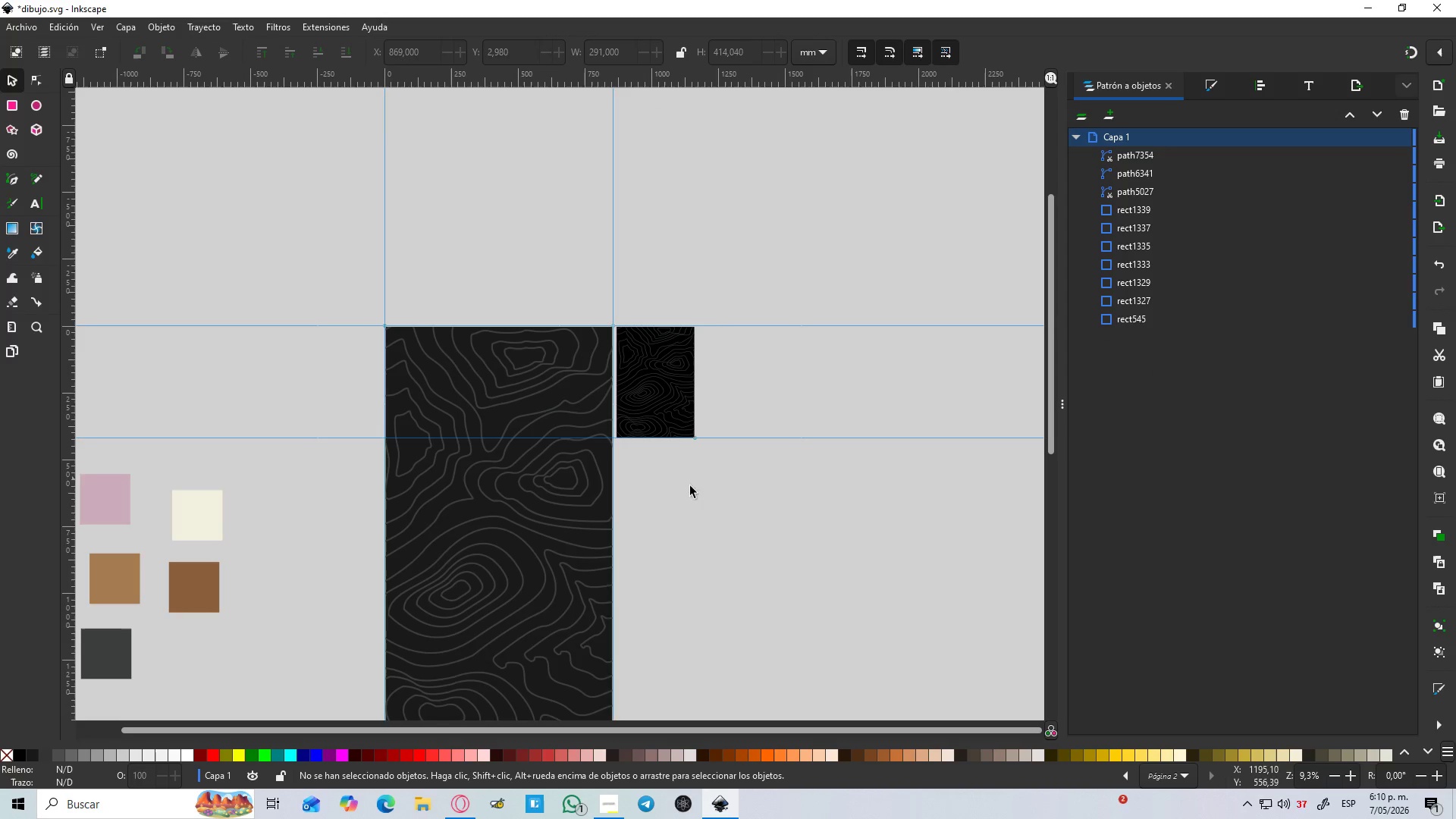 
left_click([791, 469])
 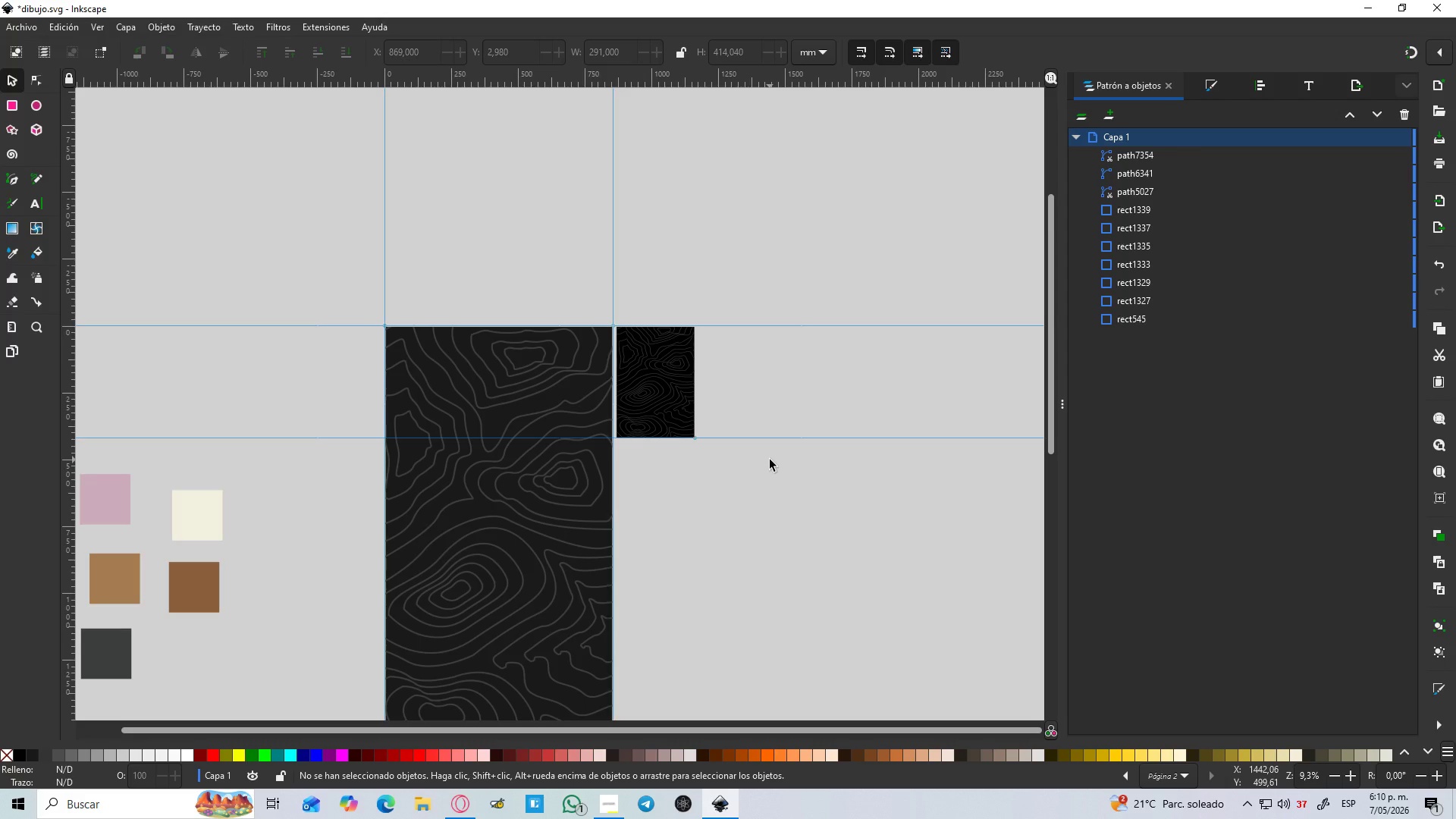 
wait(17.11)
 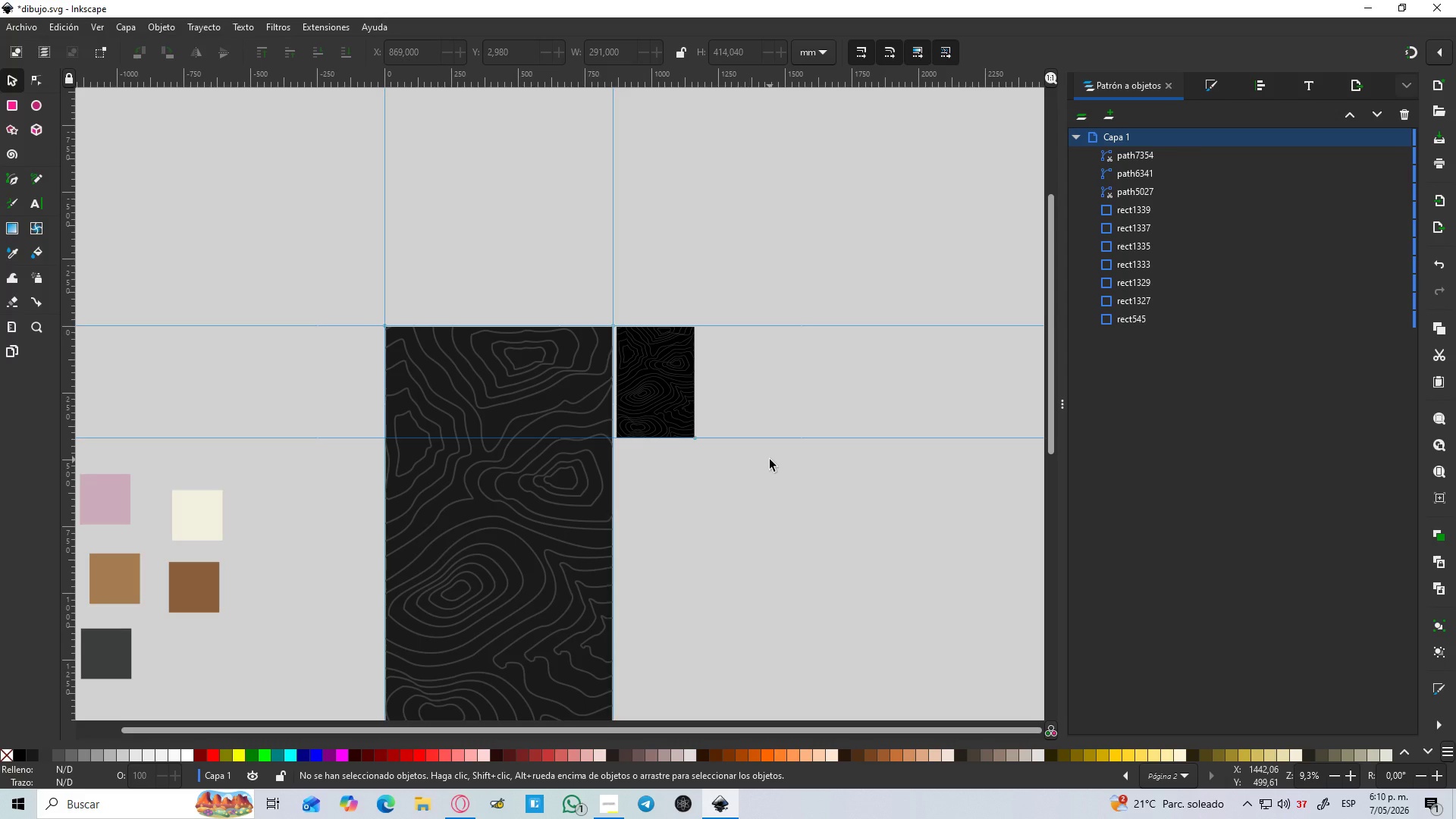 
scroll: coordinate [510, 478], scroll_direction: down, amount: 3.0
 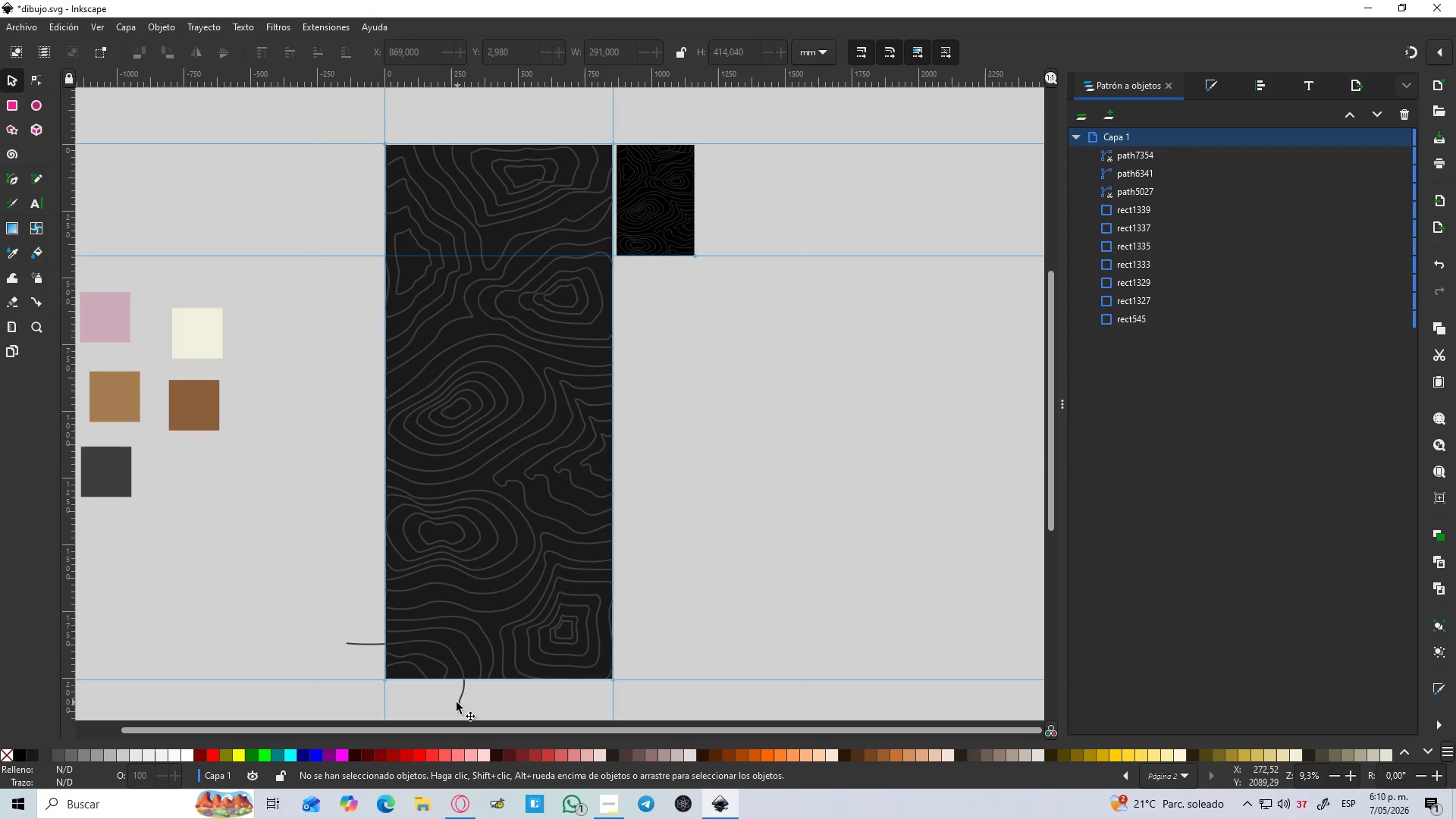 
hold_key(key=ShiftLeft, duration=1.52)
 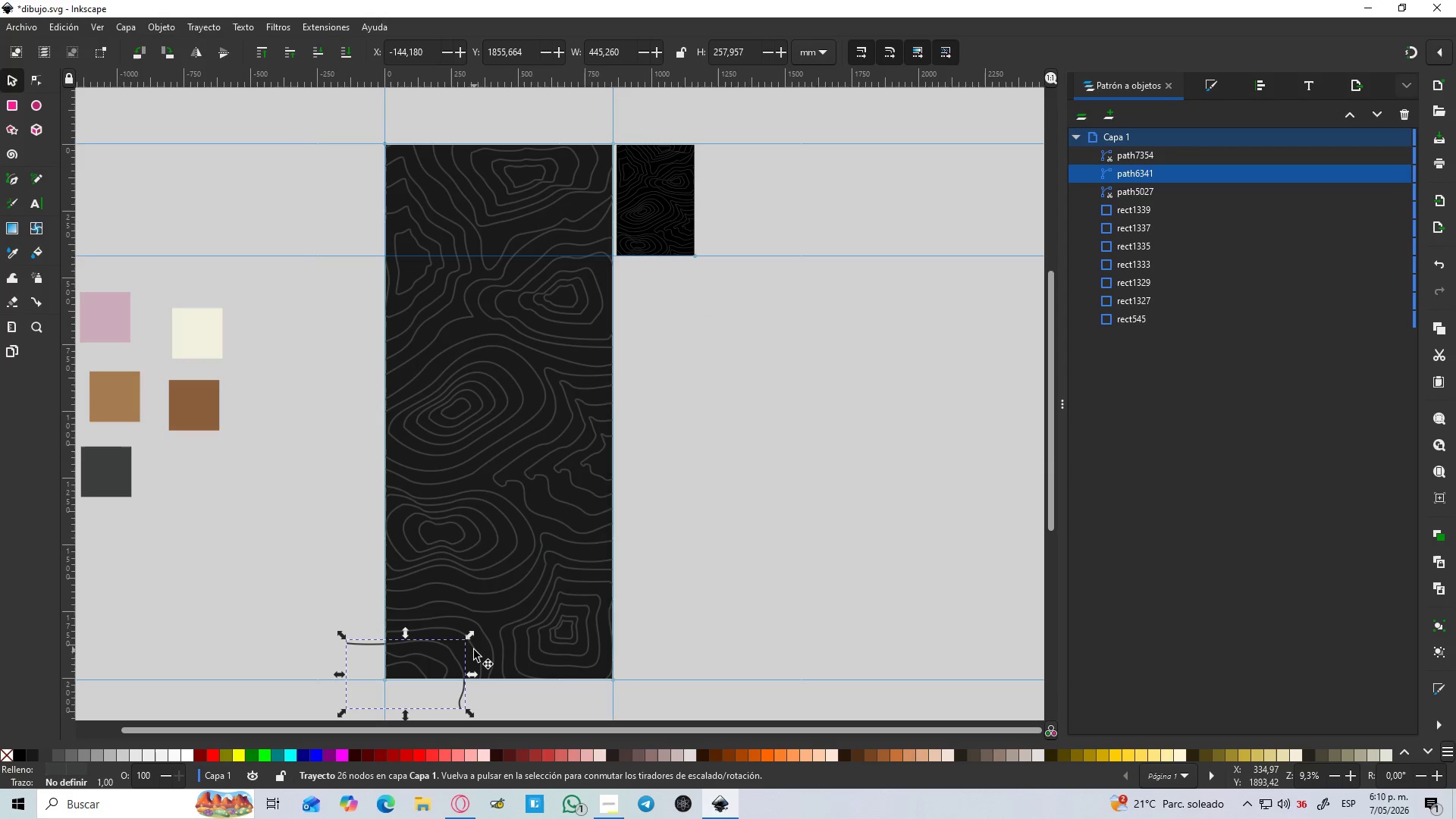 
key(Shift+ShiftLeft)
 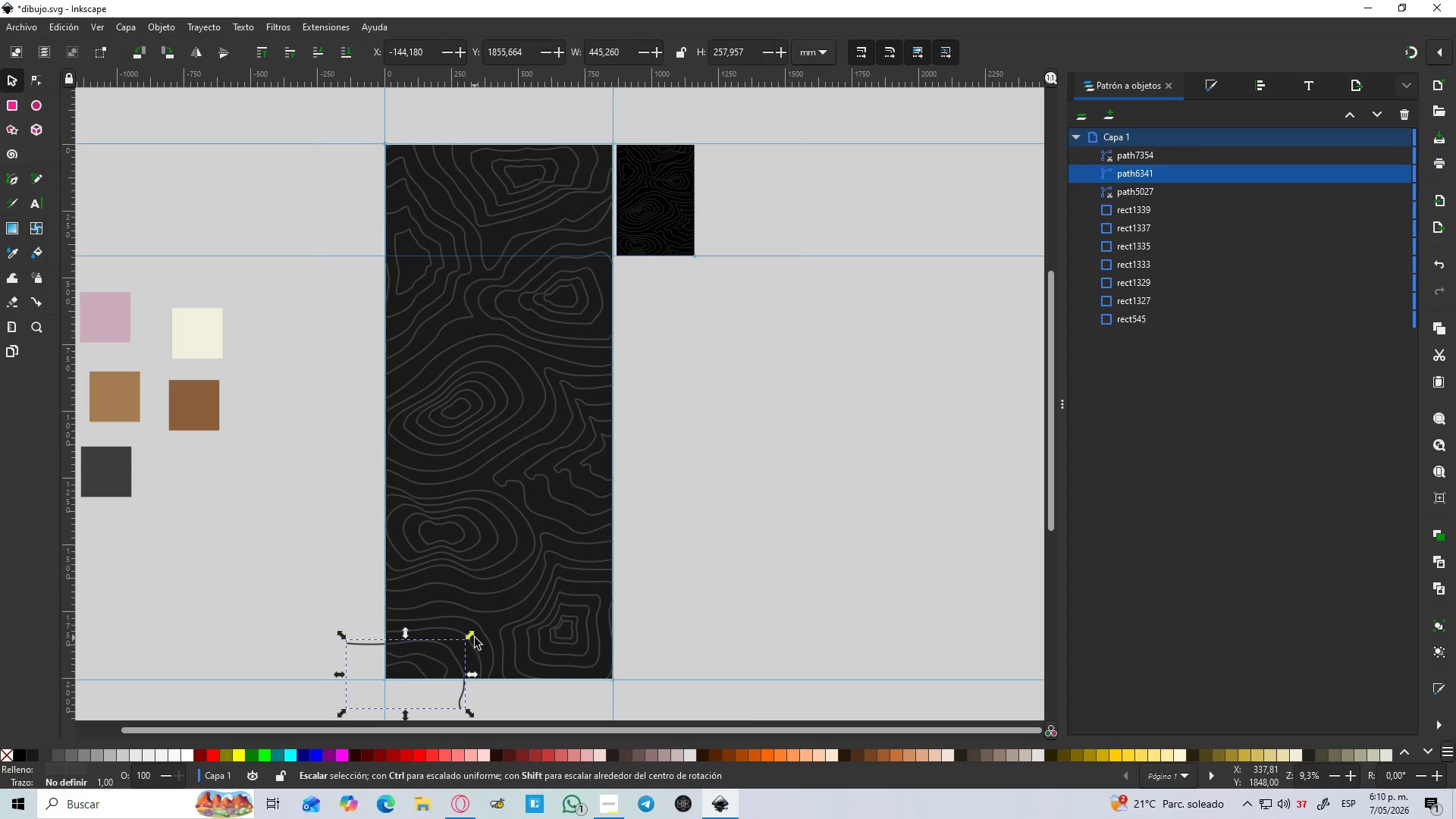 
hold_key(key=ShiftLeft, duration=0.81)
 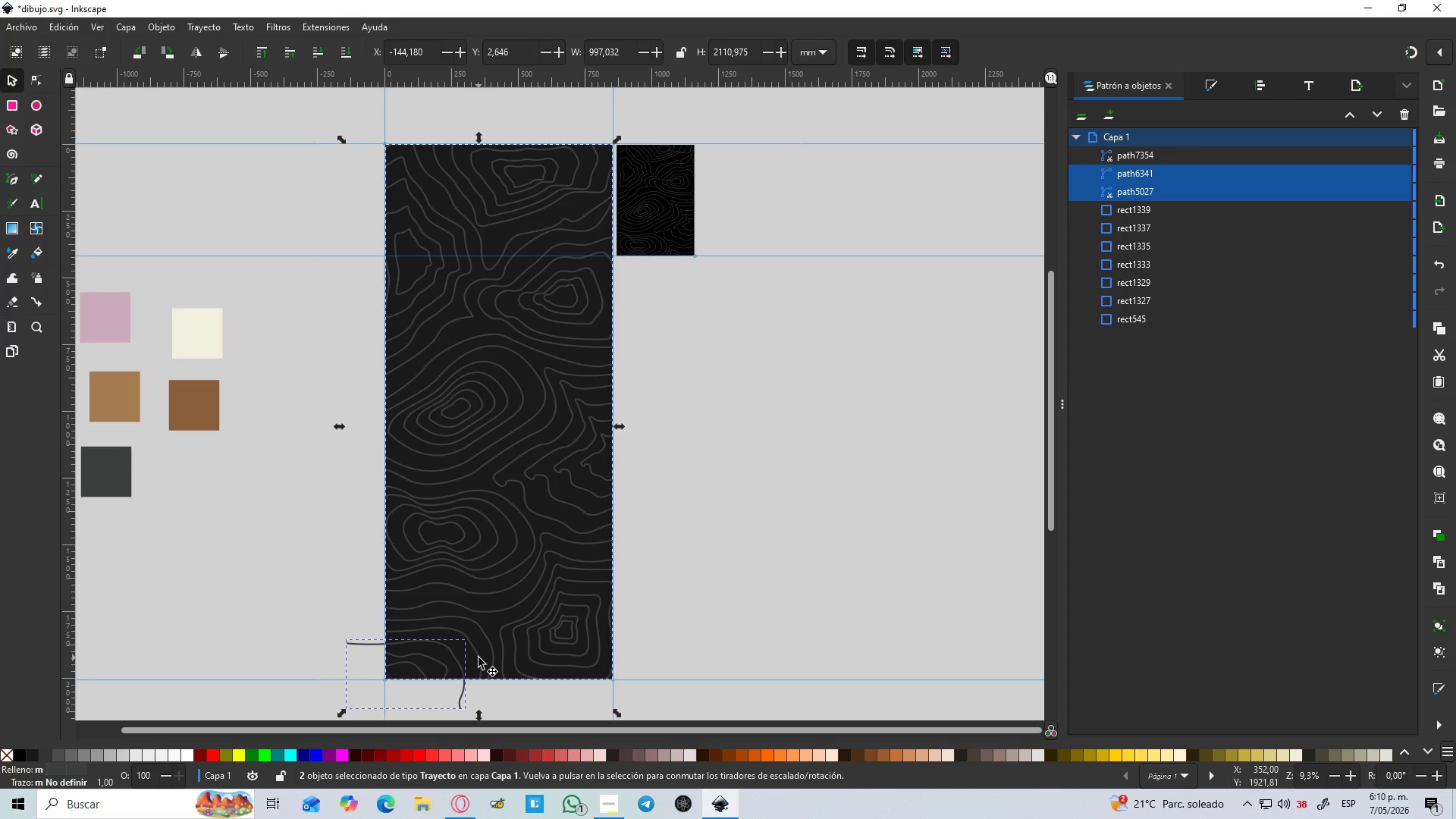 
key(Control+NumpadAdd)
 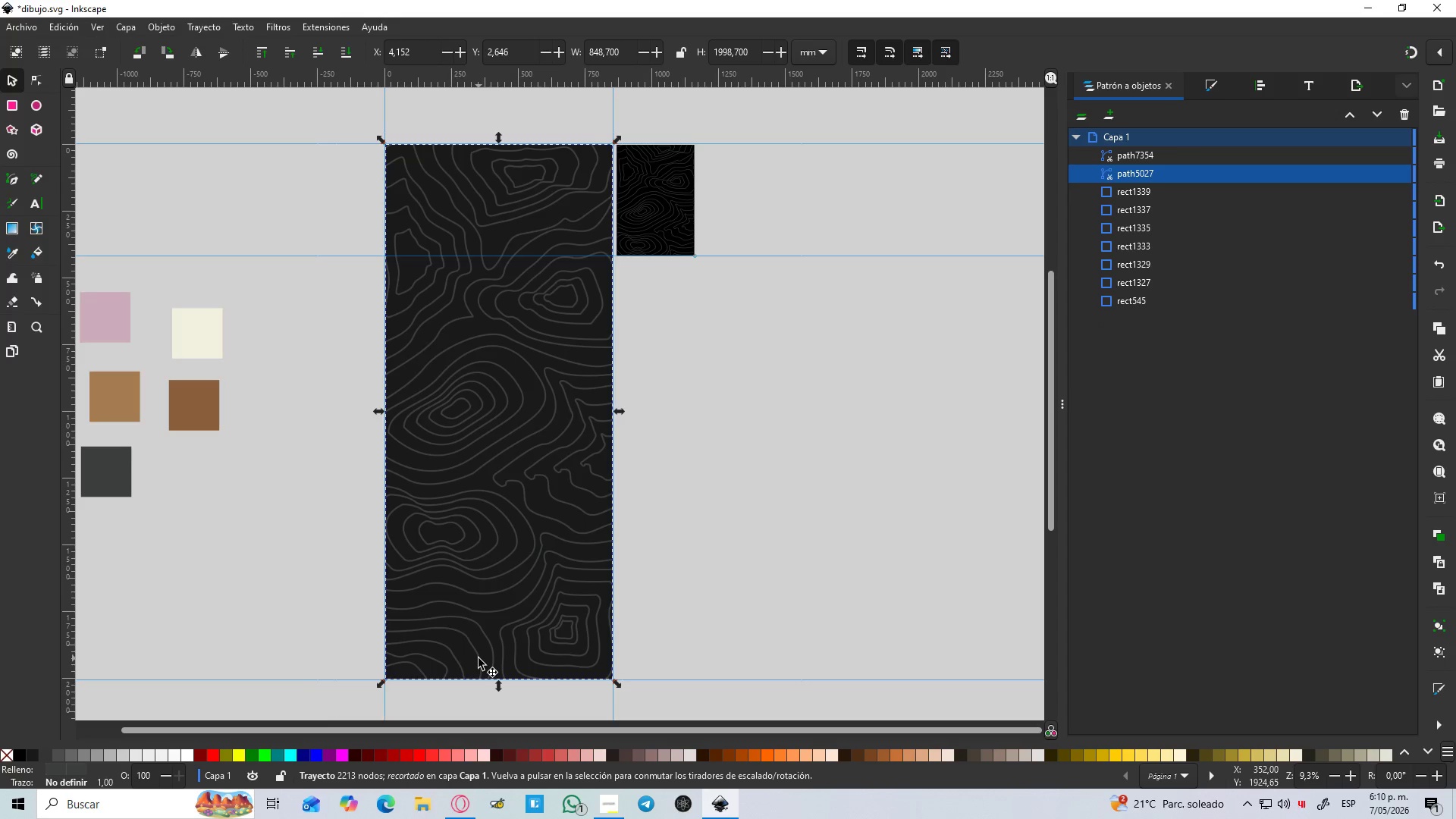 
left_click([542, 616])
 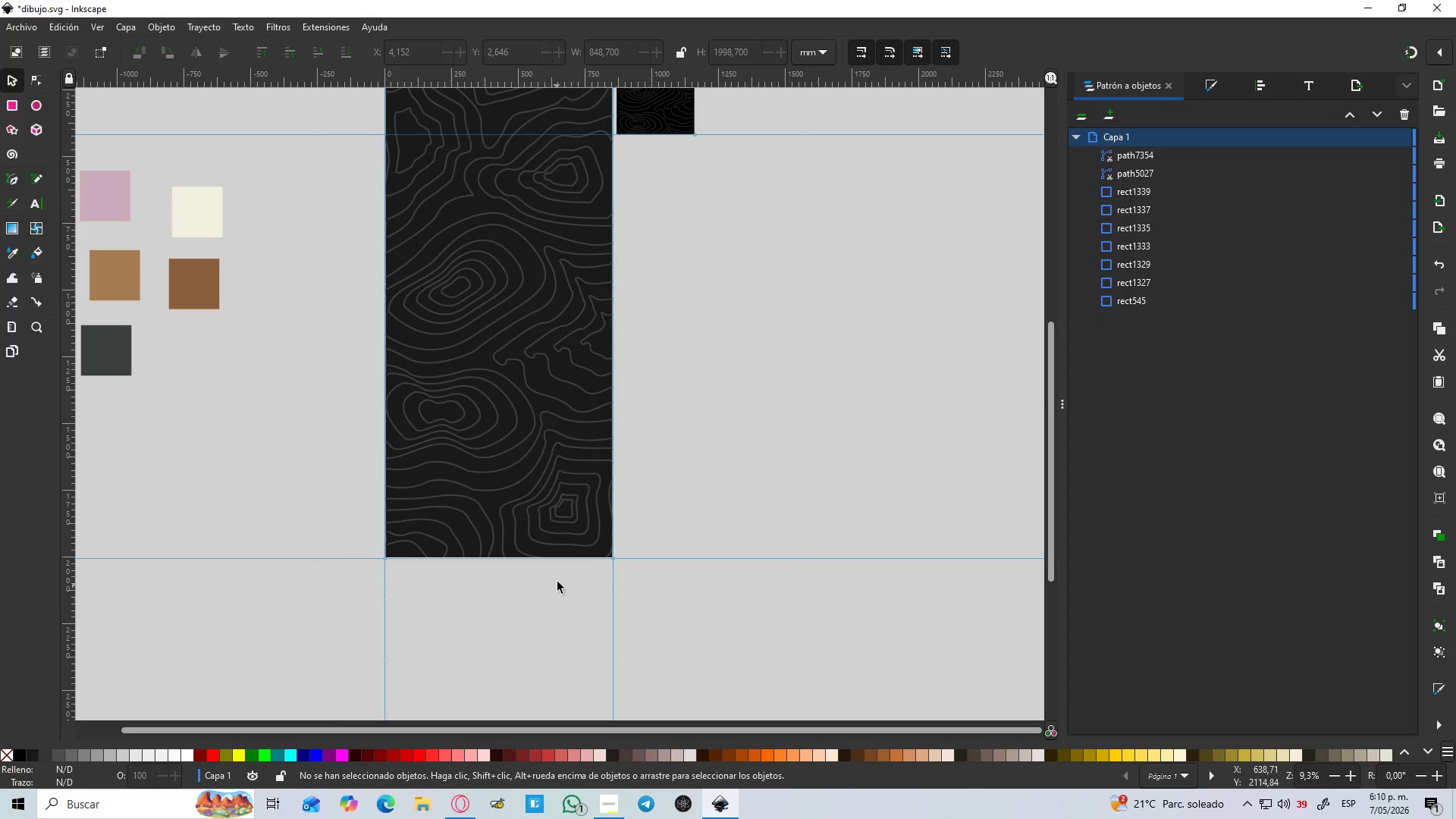 
scroll: coordinate [479, 658], scroll_direction: down, amount: 2.0
 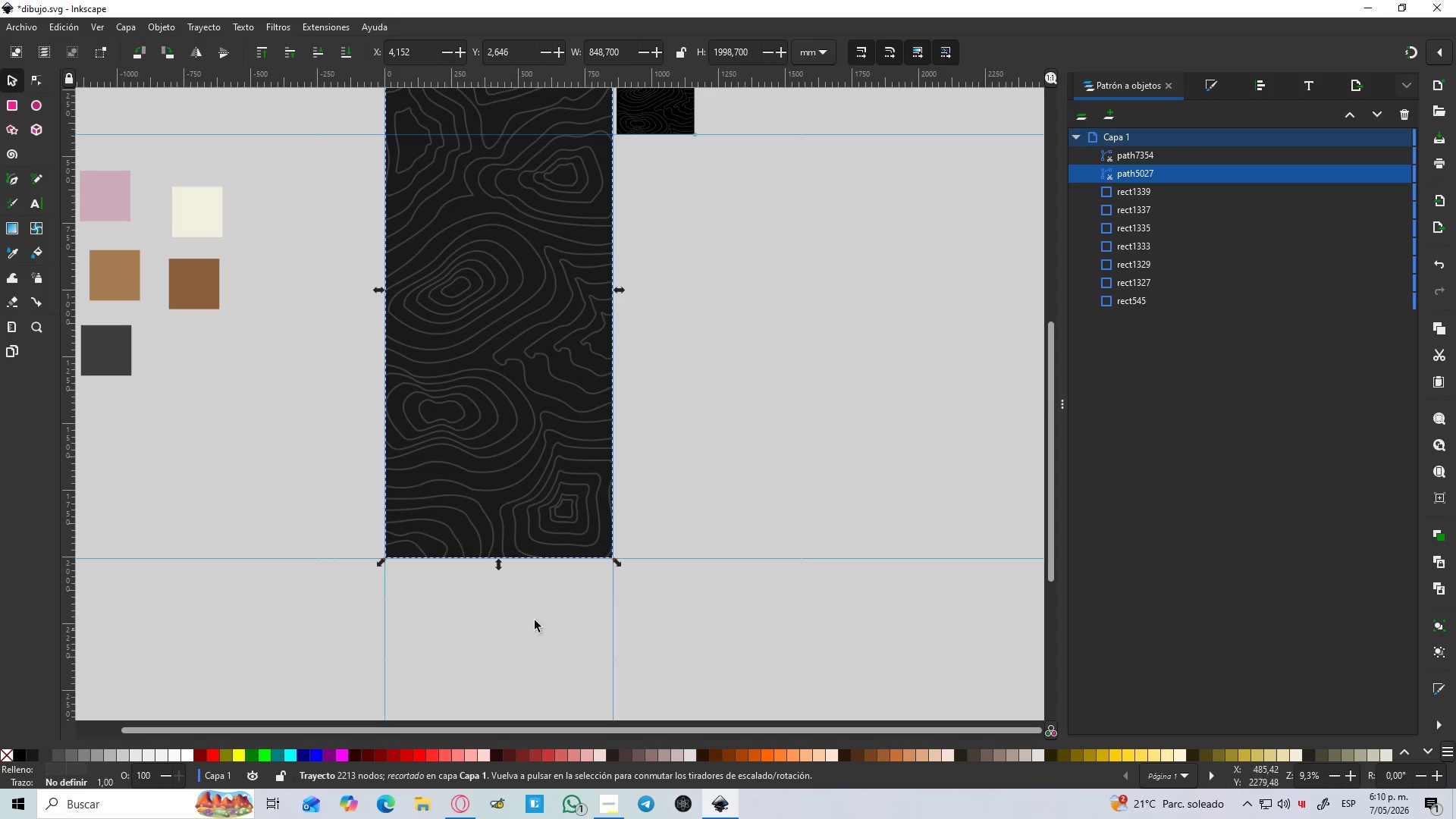 
scroll: coordinate [573, 543], scroll_direction: up, amount: 4.0
 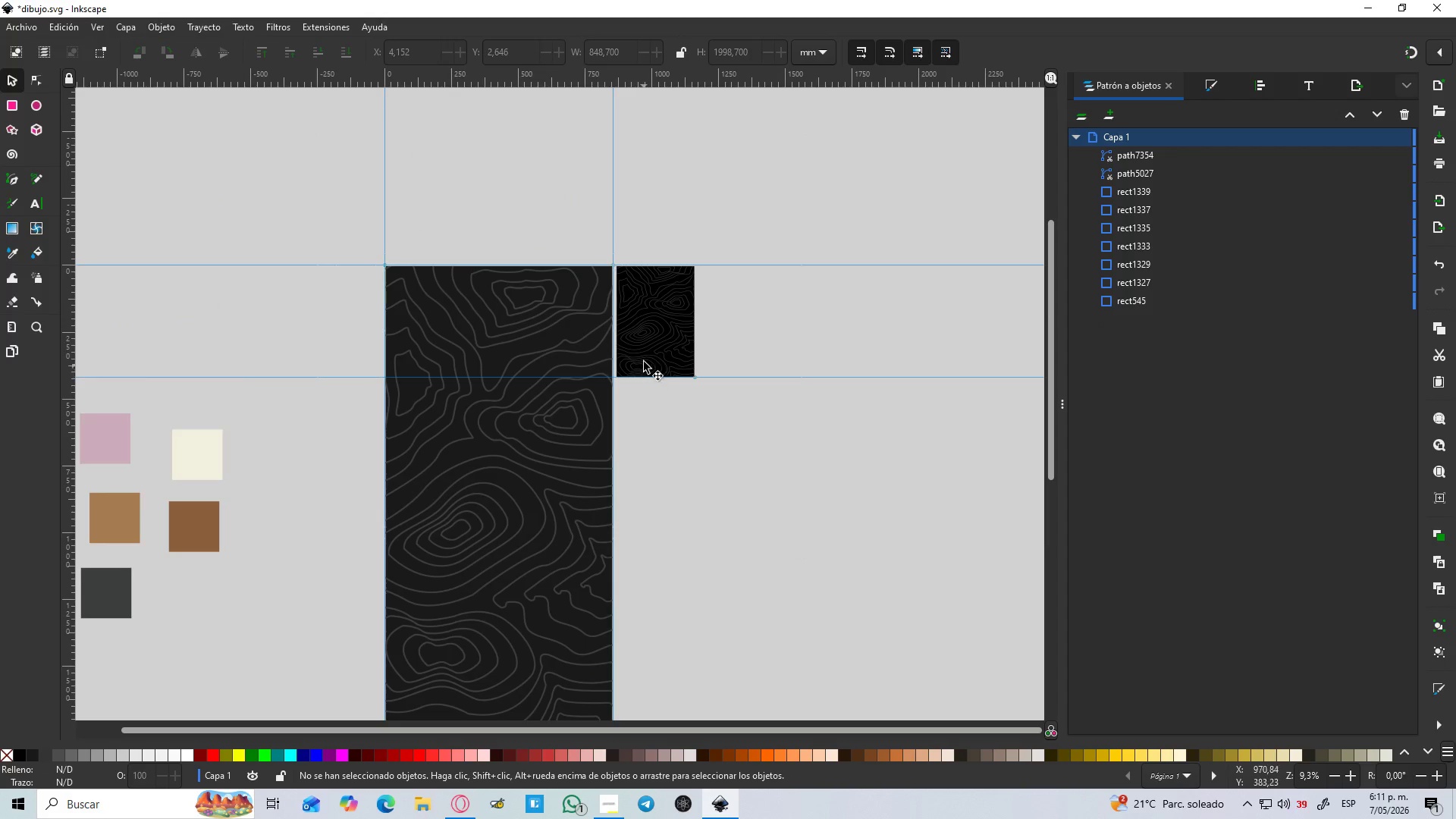 
left_click([645, 352])
 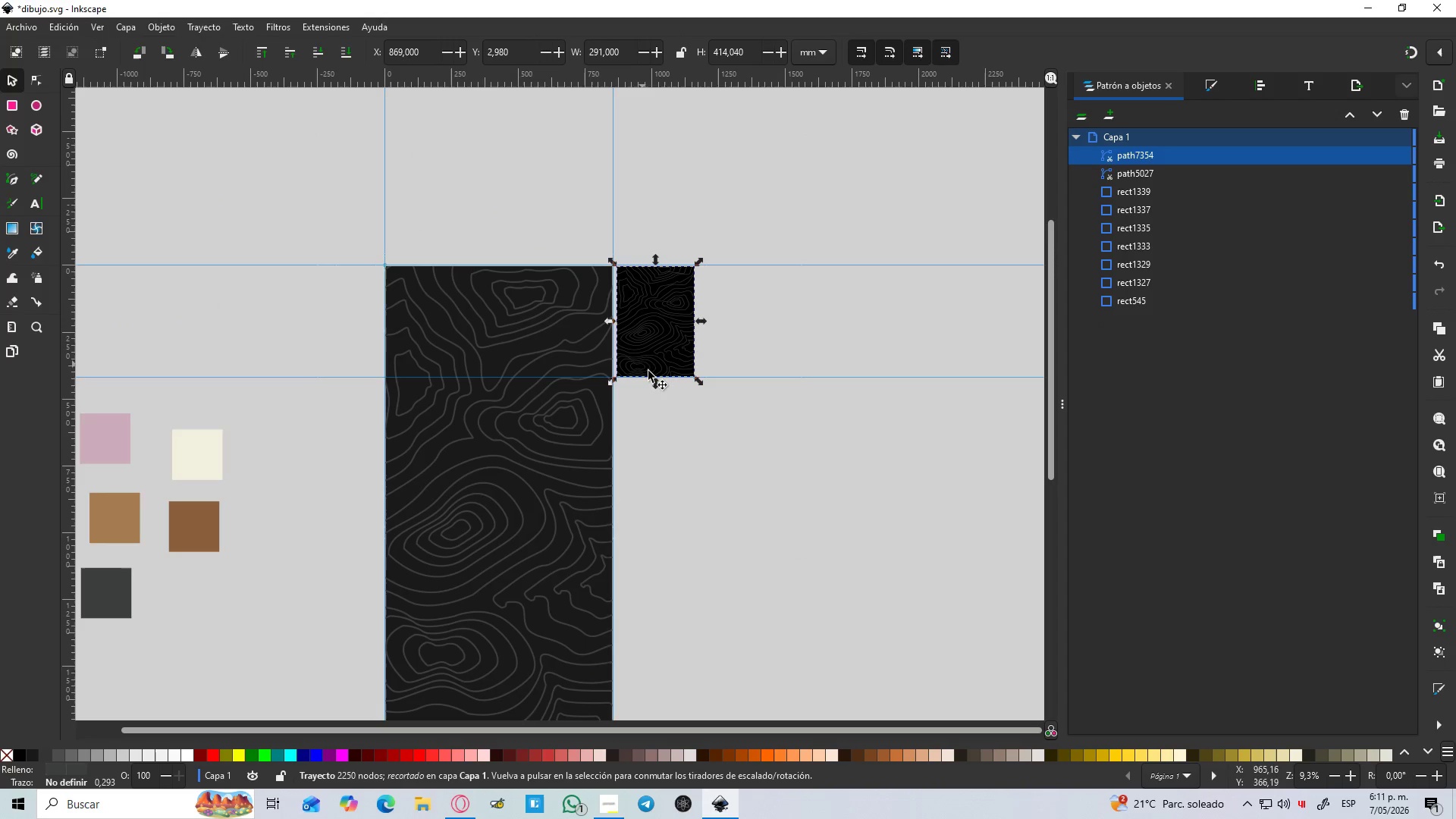 
hold_key(key=ControlLeft, duration=1.52)
 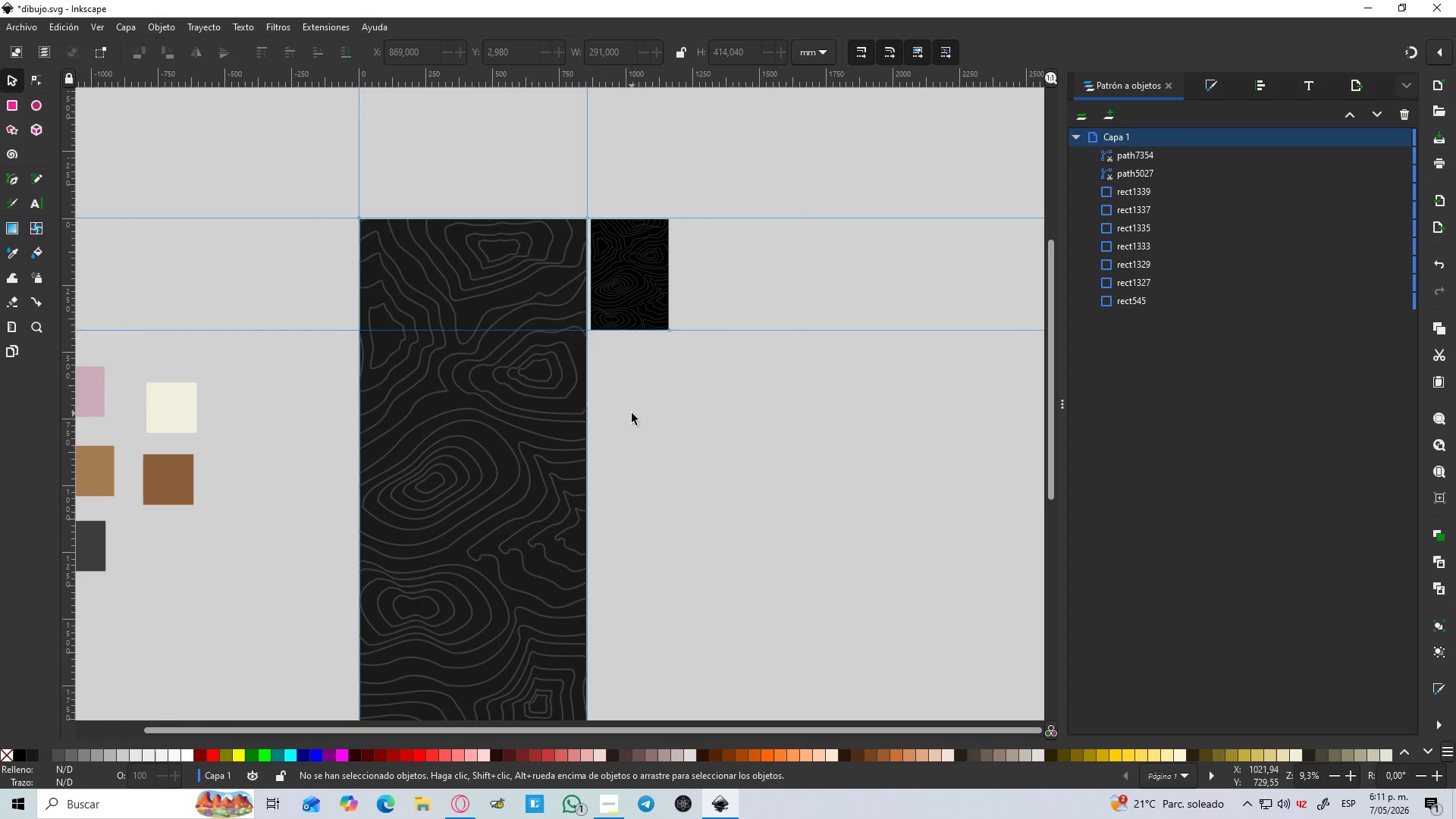 
key(Control+ControlLeft)
 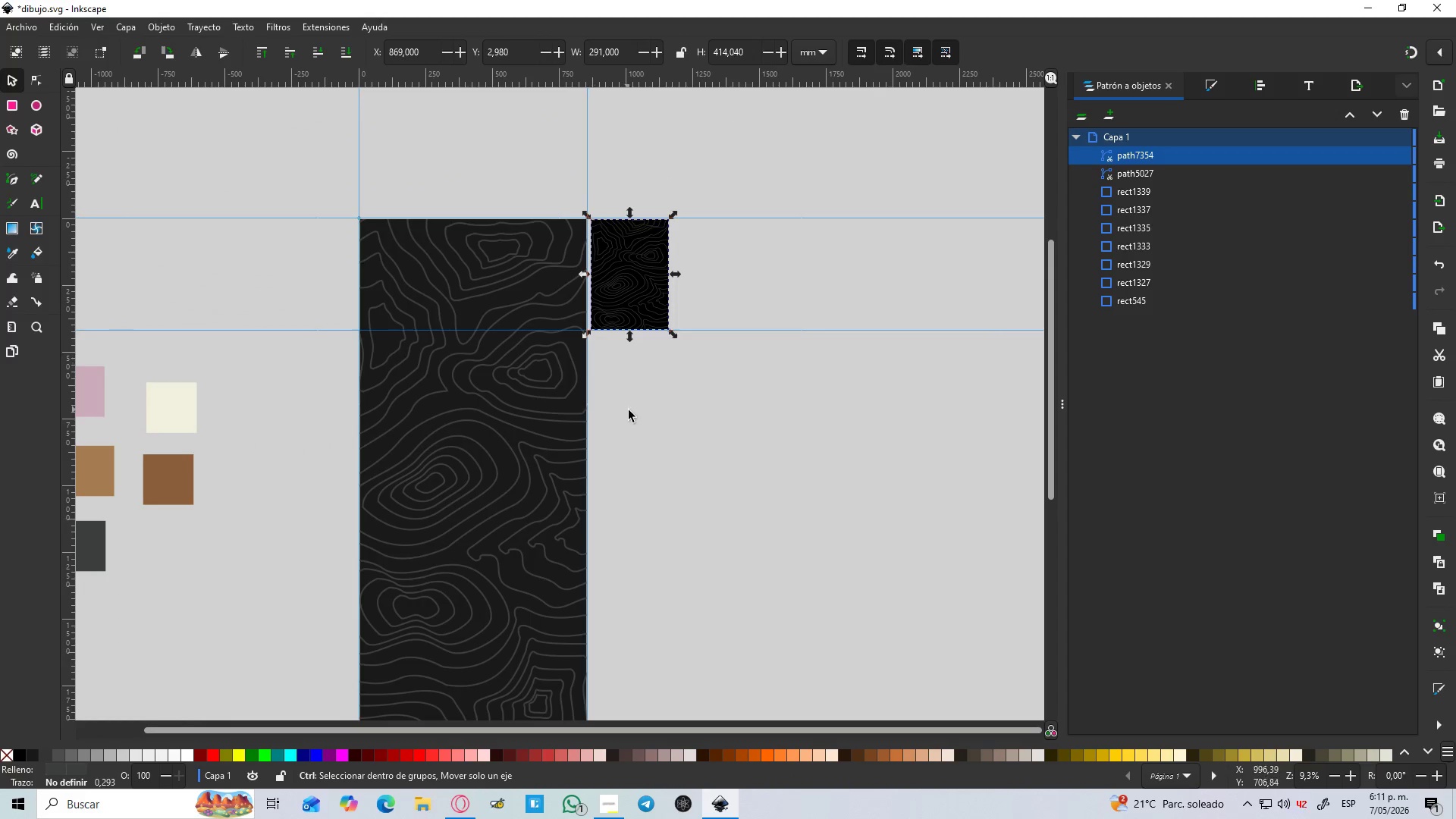 
key(Control+ControlLeft)
 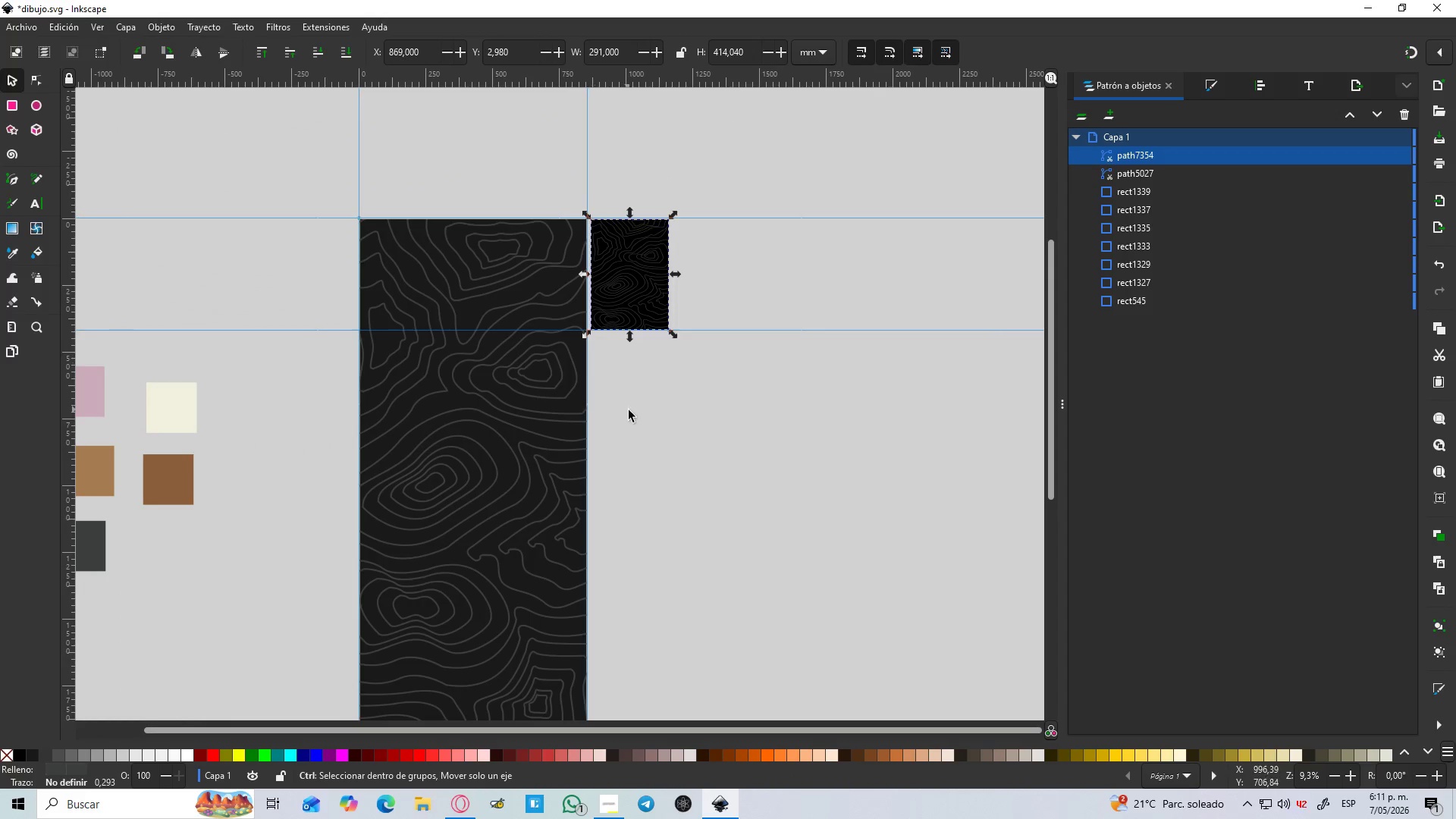 
key(Control+ControlLeft)
 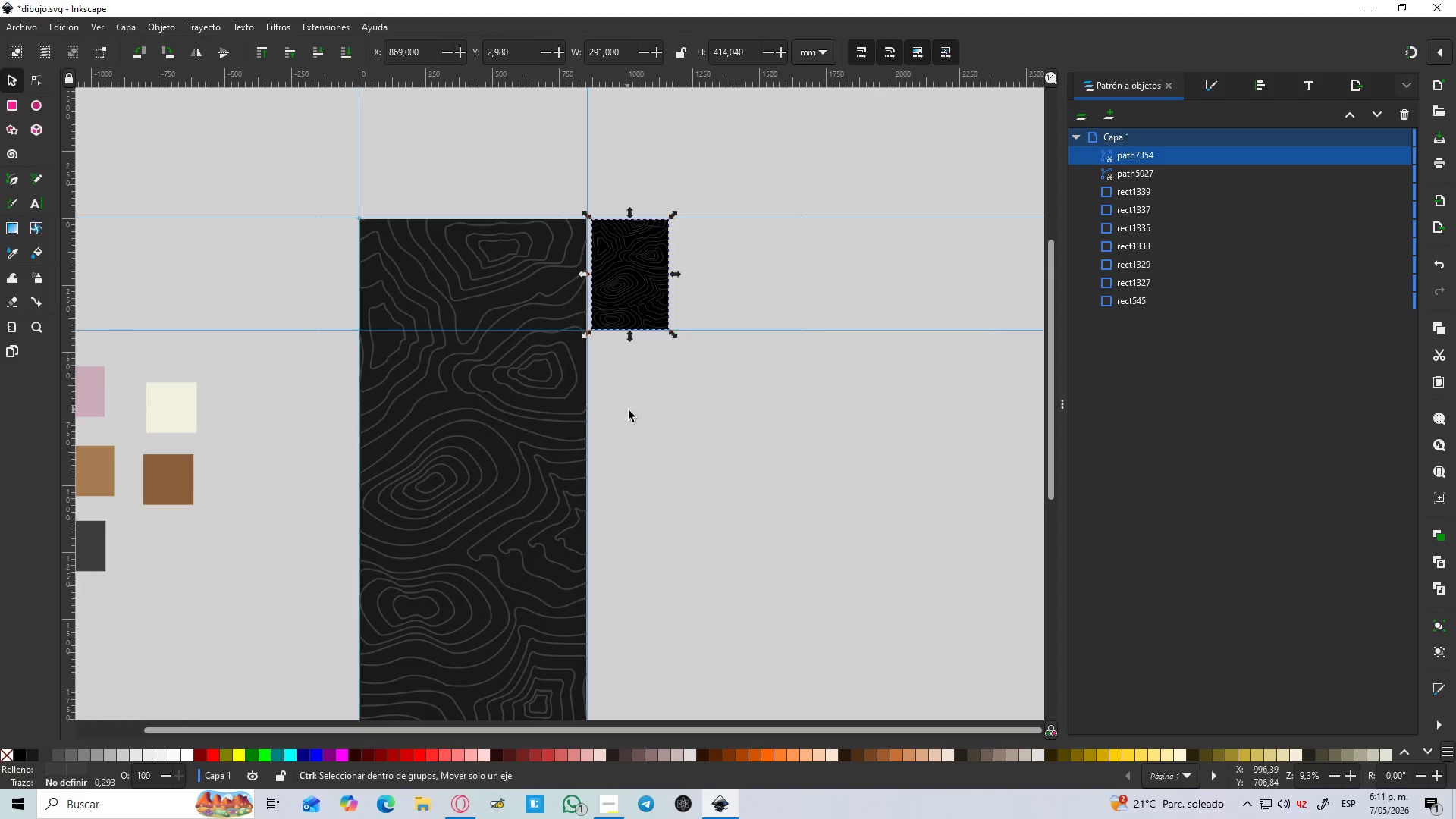 
key(Control+ControlLeft)
 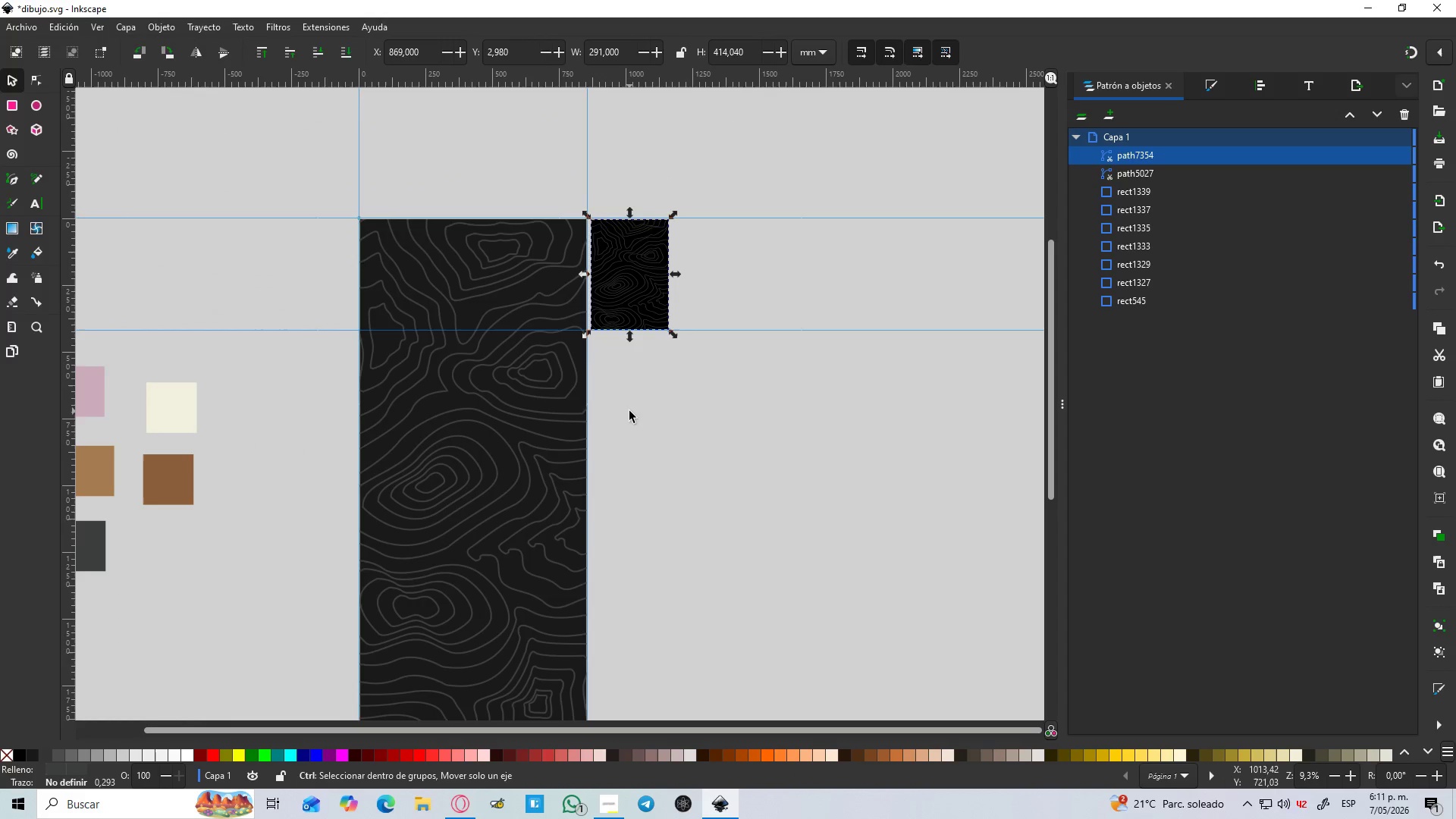 
left_click([631, 411])
 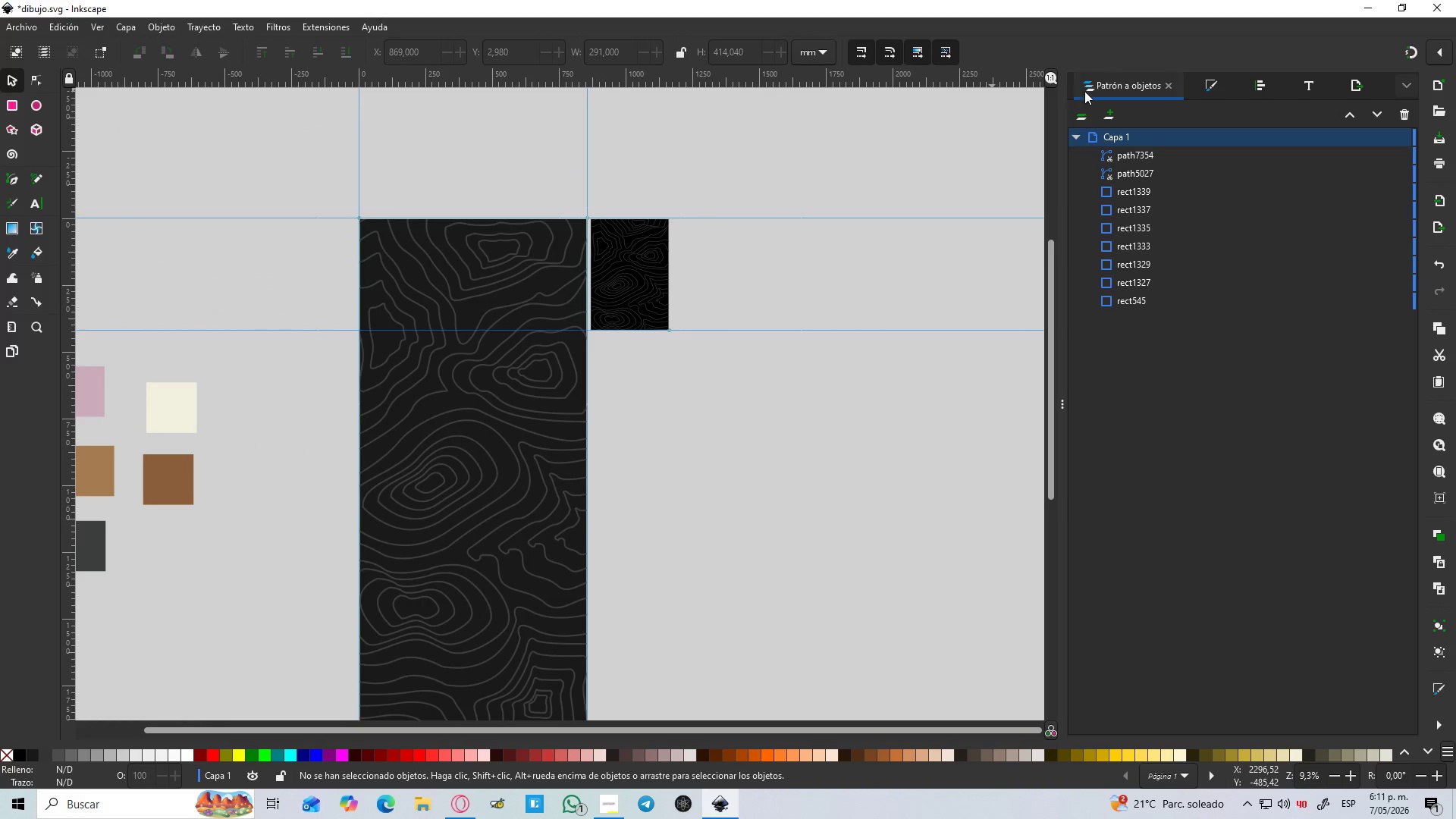 
scroll: coordinate [598, 318], scroll_direction: none, amount: 0.0
 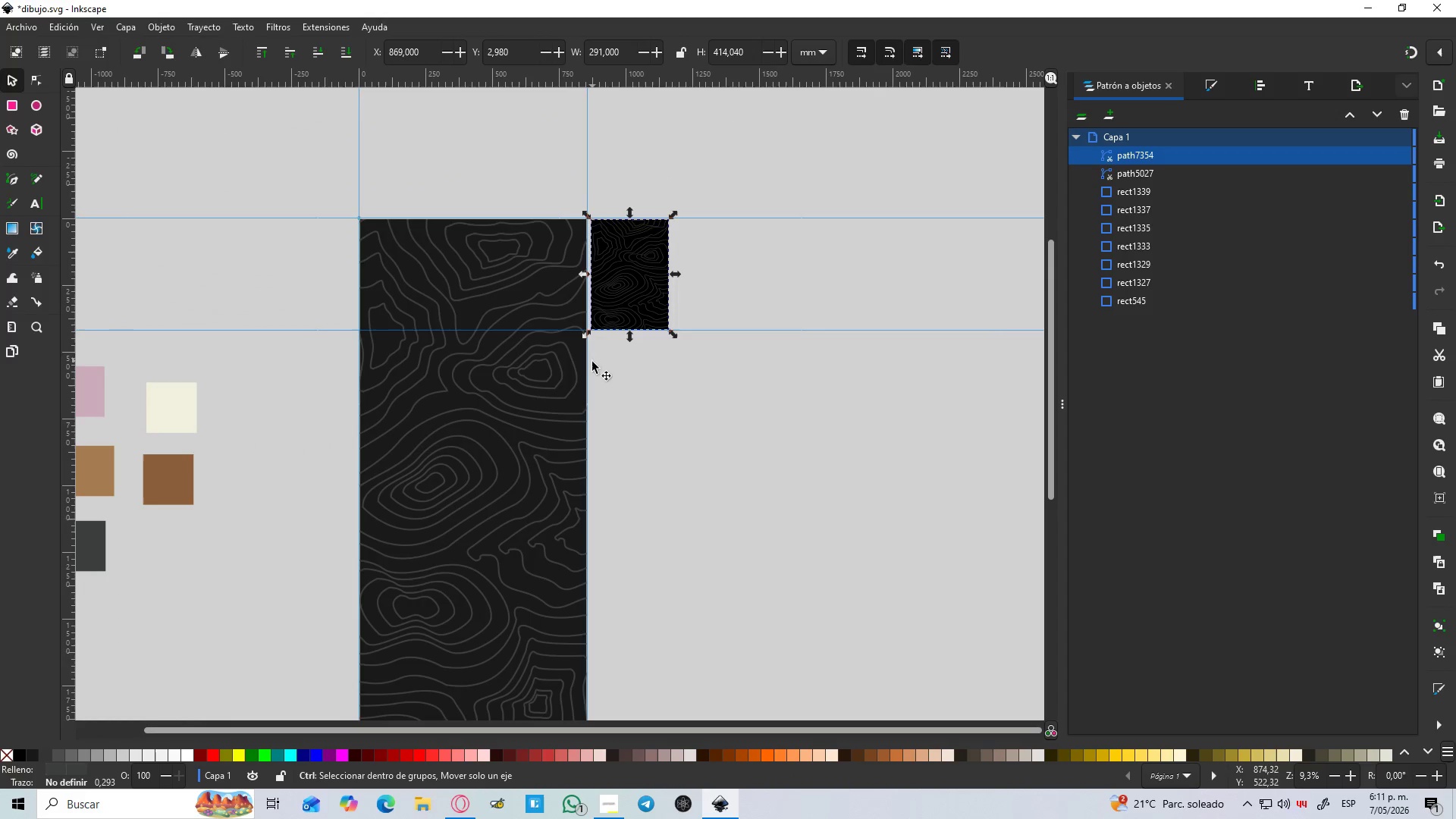 
left_click([1147, 151])
 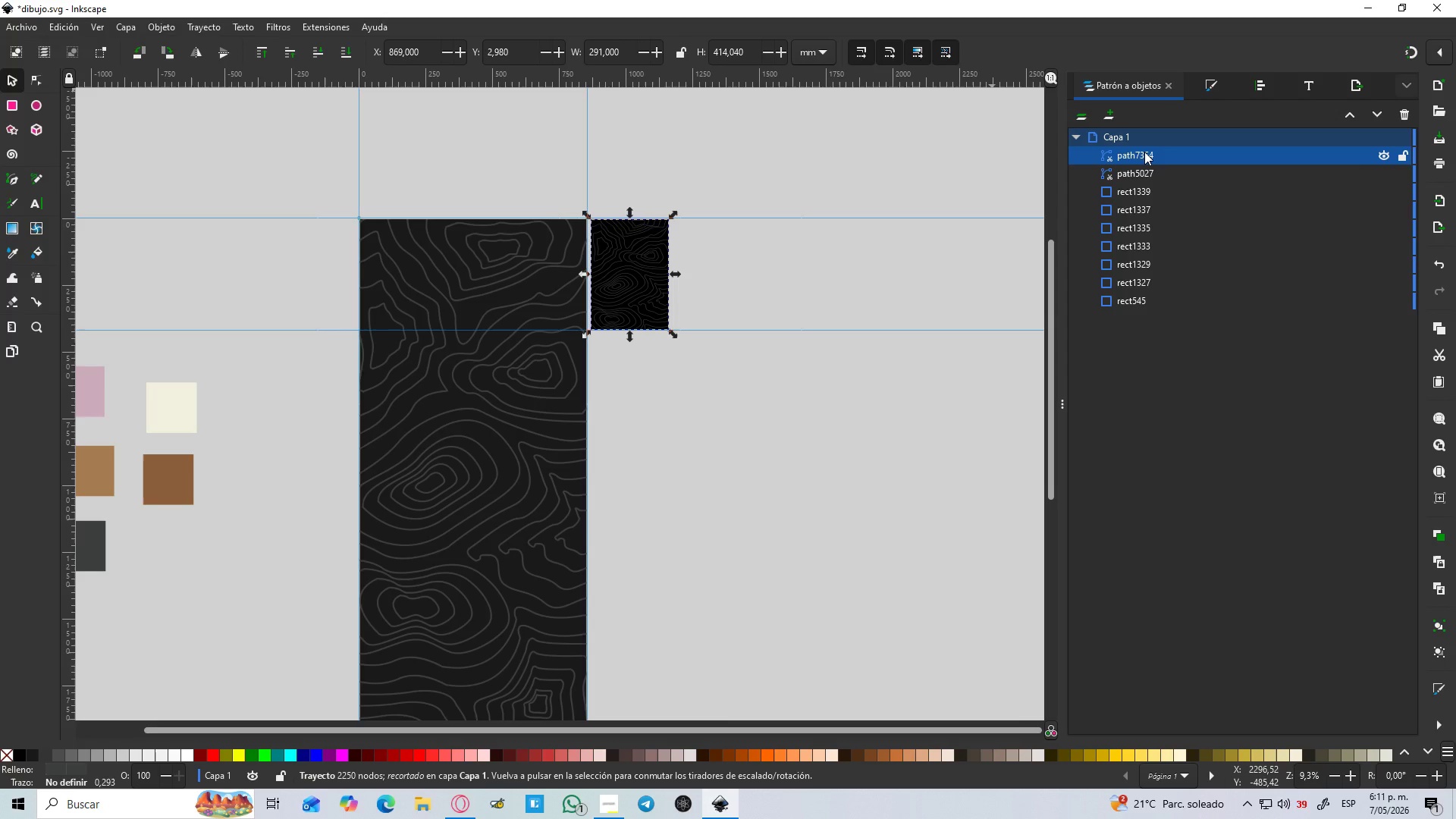 
double_click([1144, 152])
 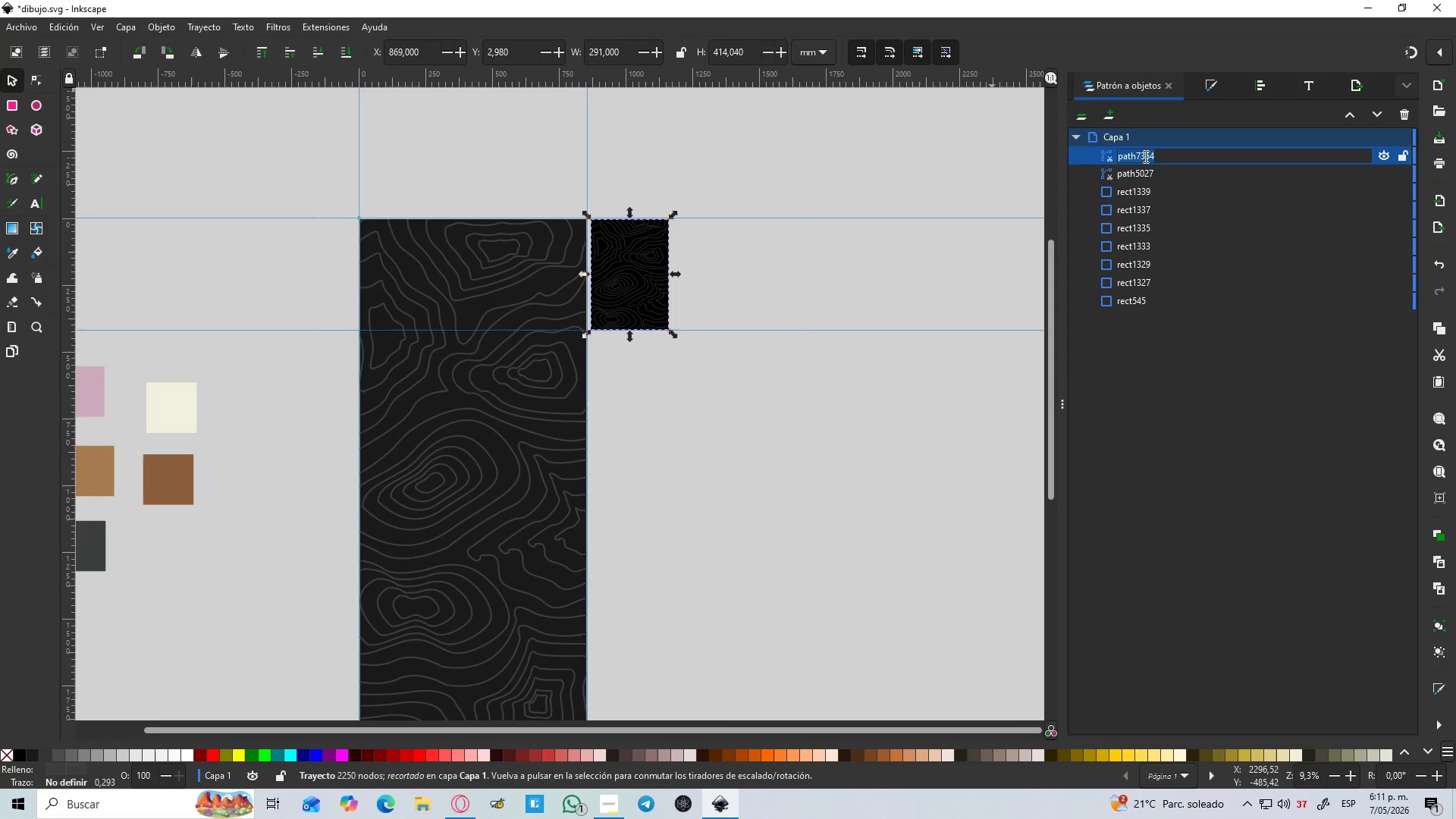 
type(a3 background design)
 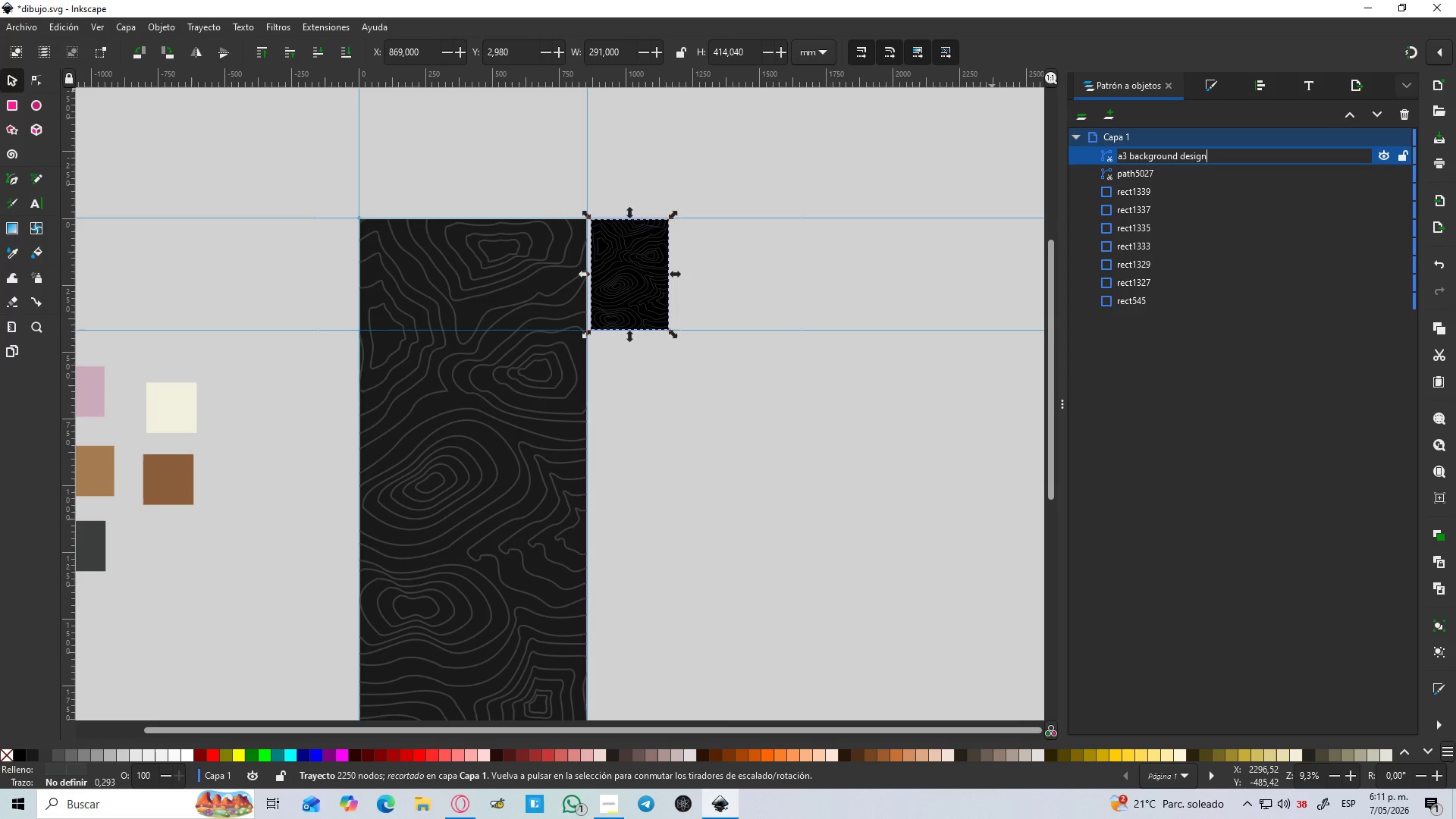 
key(Enter)
 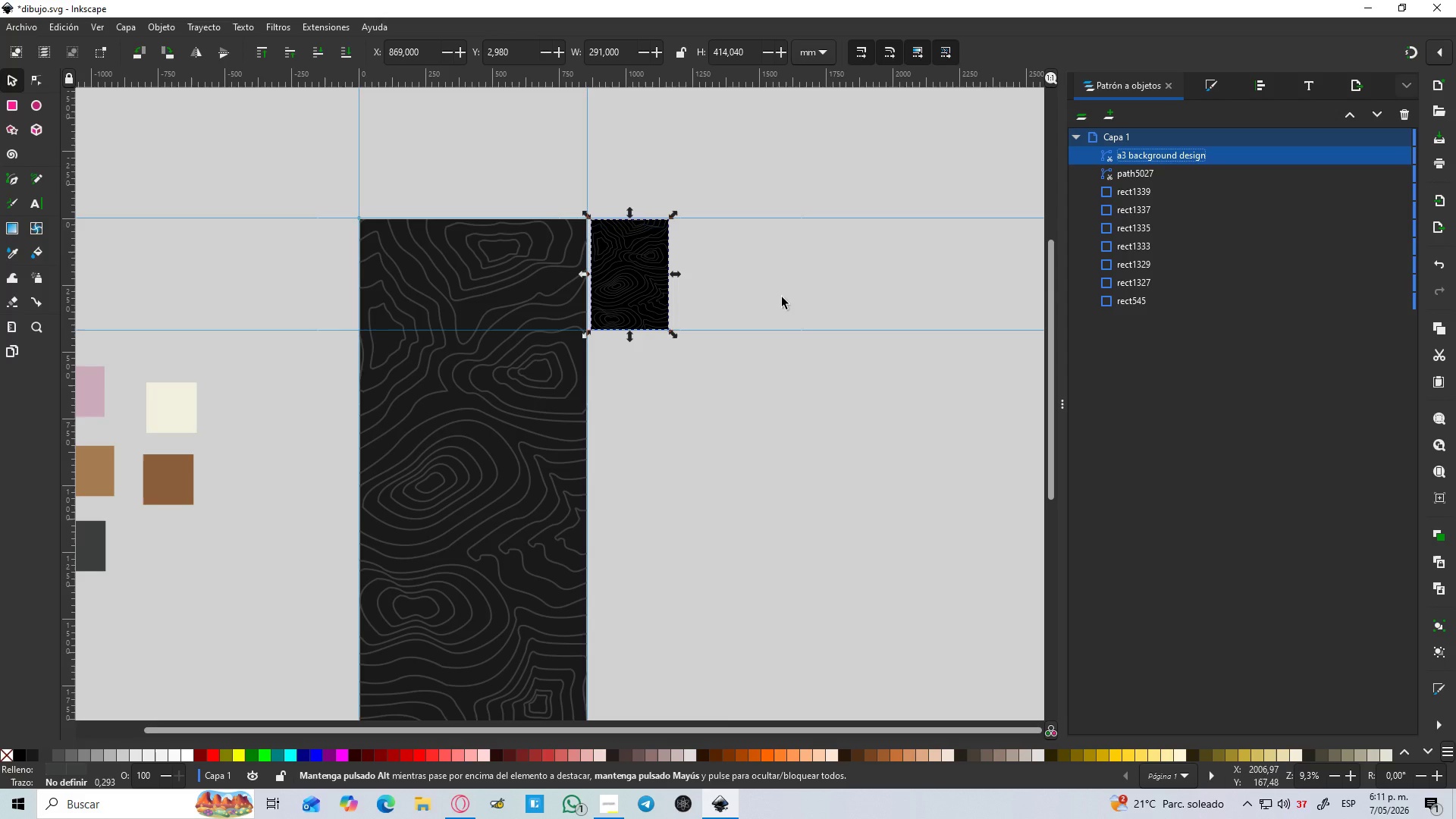 
left_click([519, 382])
 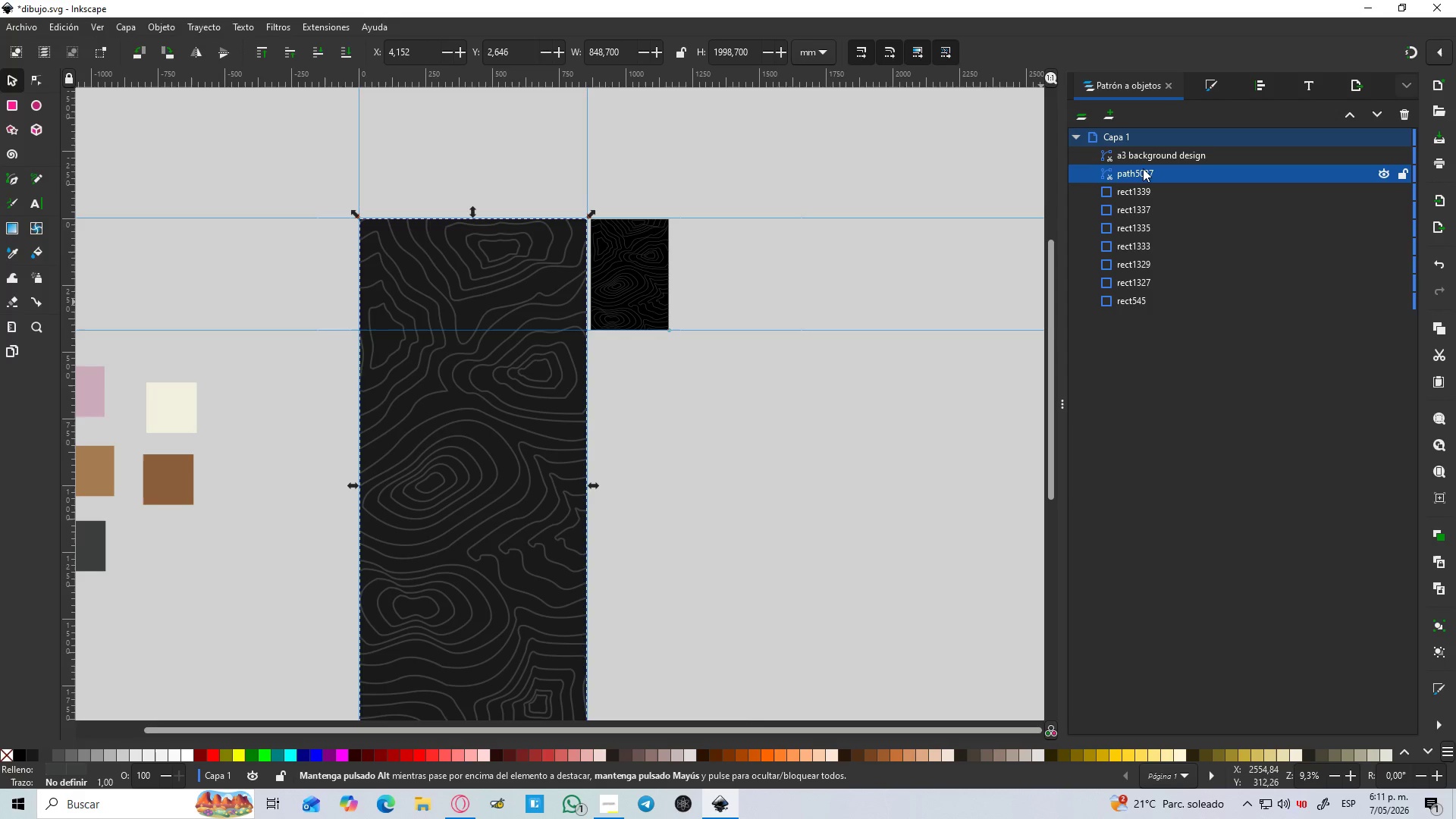 
double_click([1143, 173])
 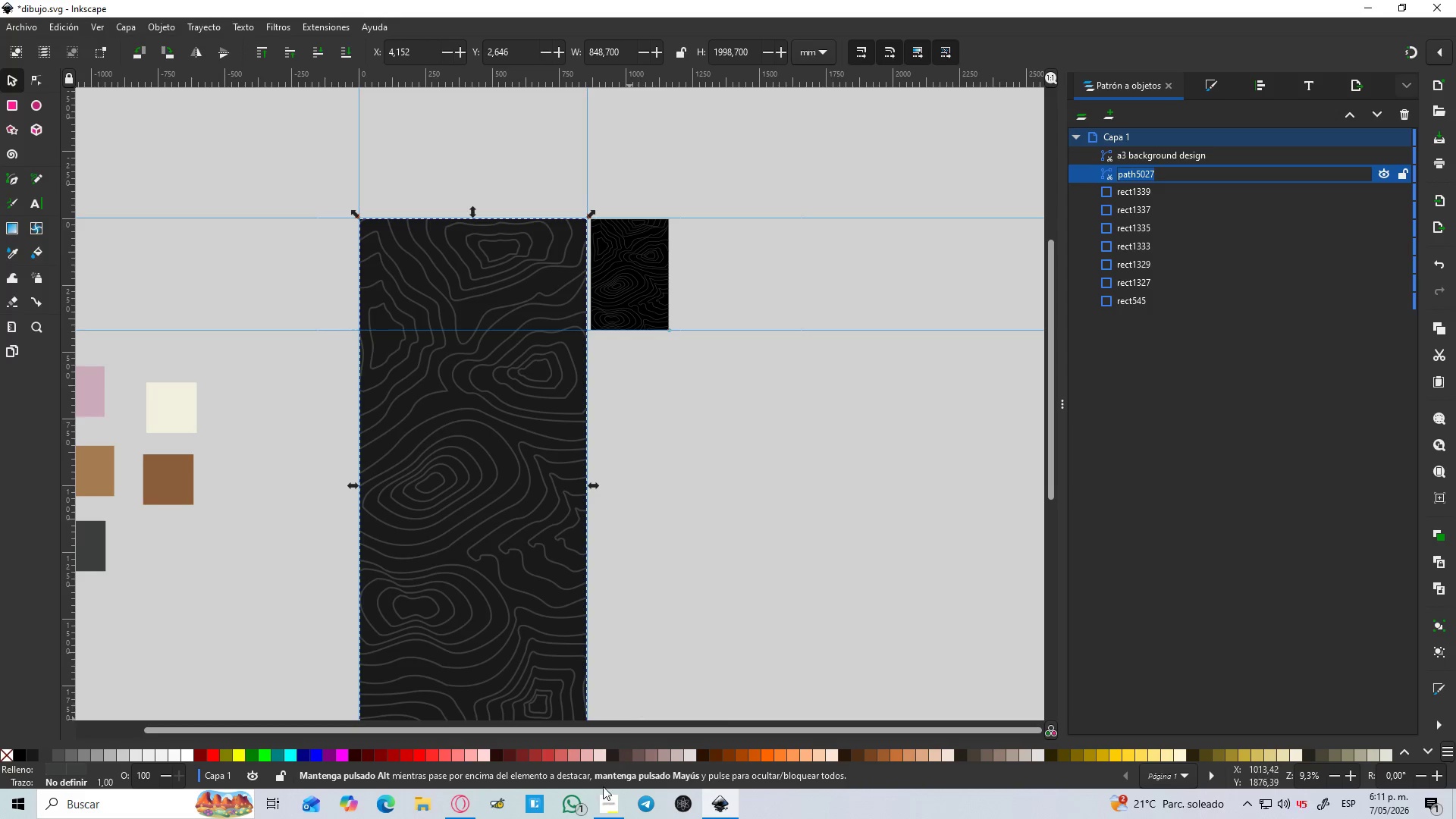 
left_click([601, 789])